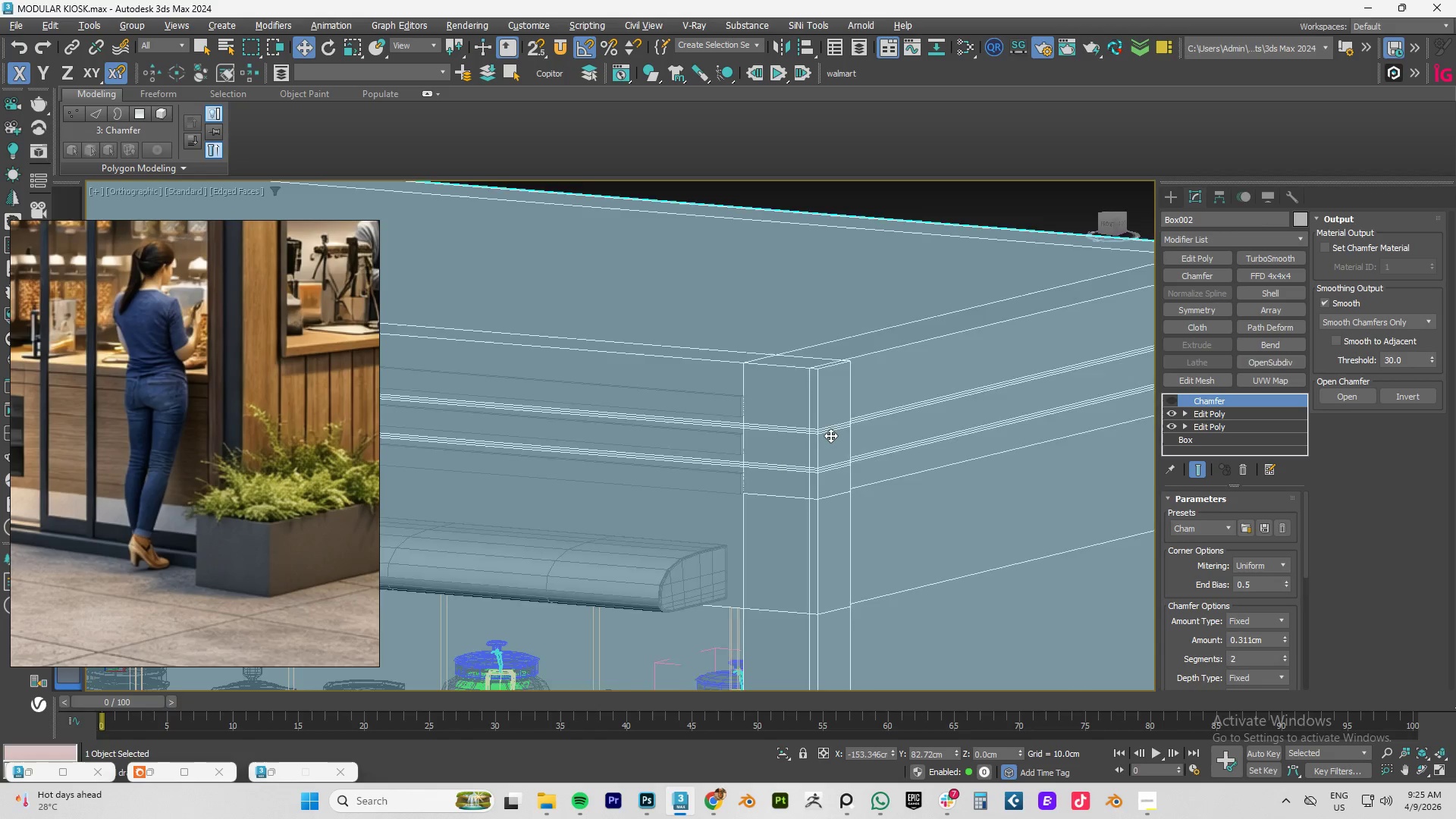 
scroll: coordinate [830, 435], scroll_direction: up, amount: 3.0
 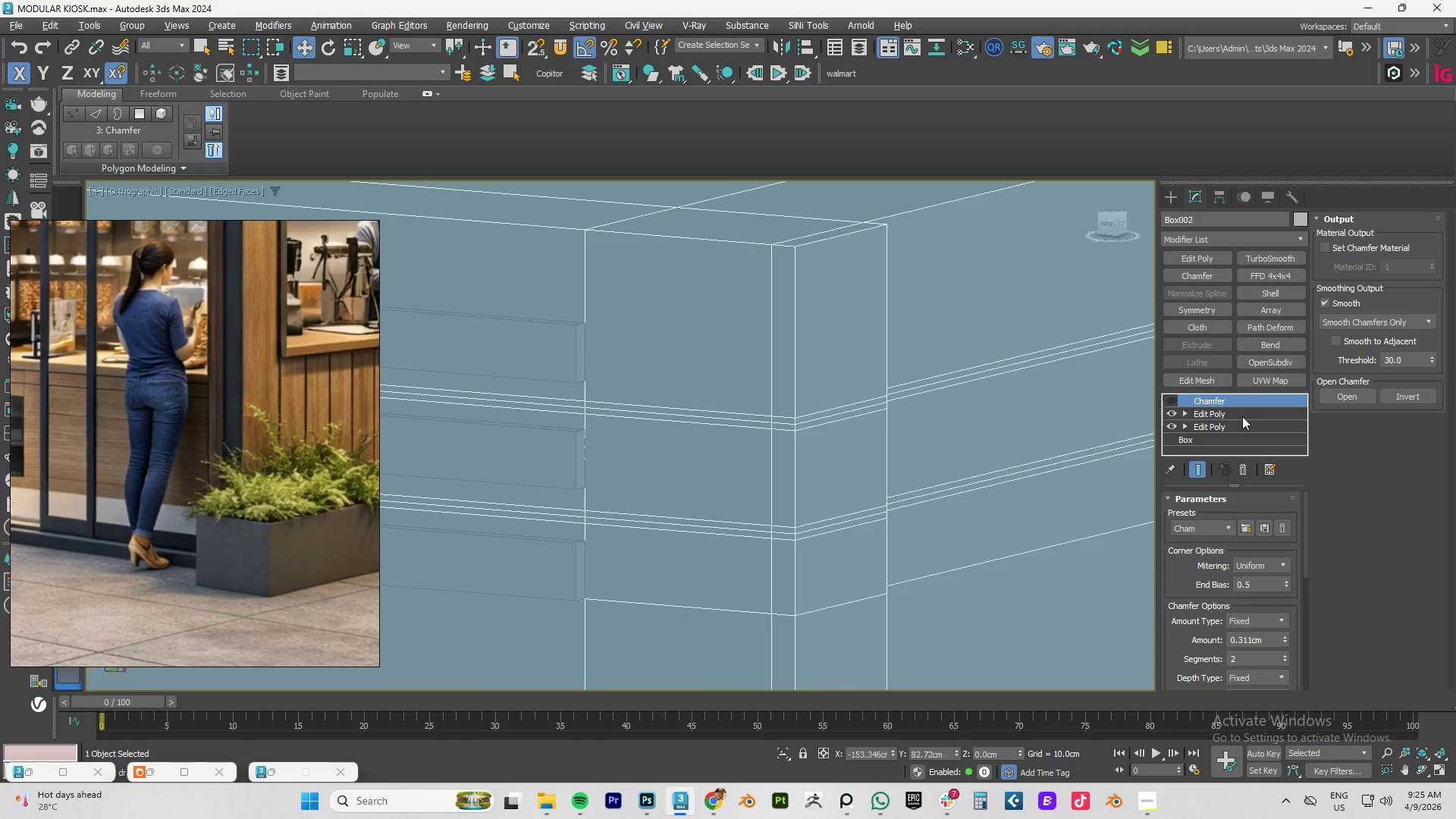 
left_click([1207, 406])
 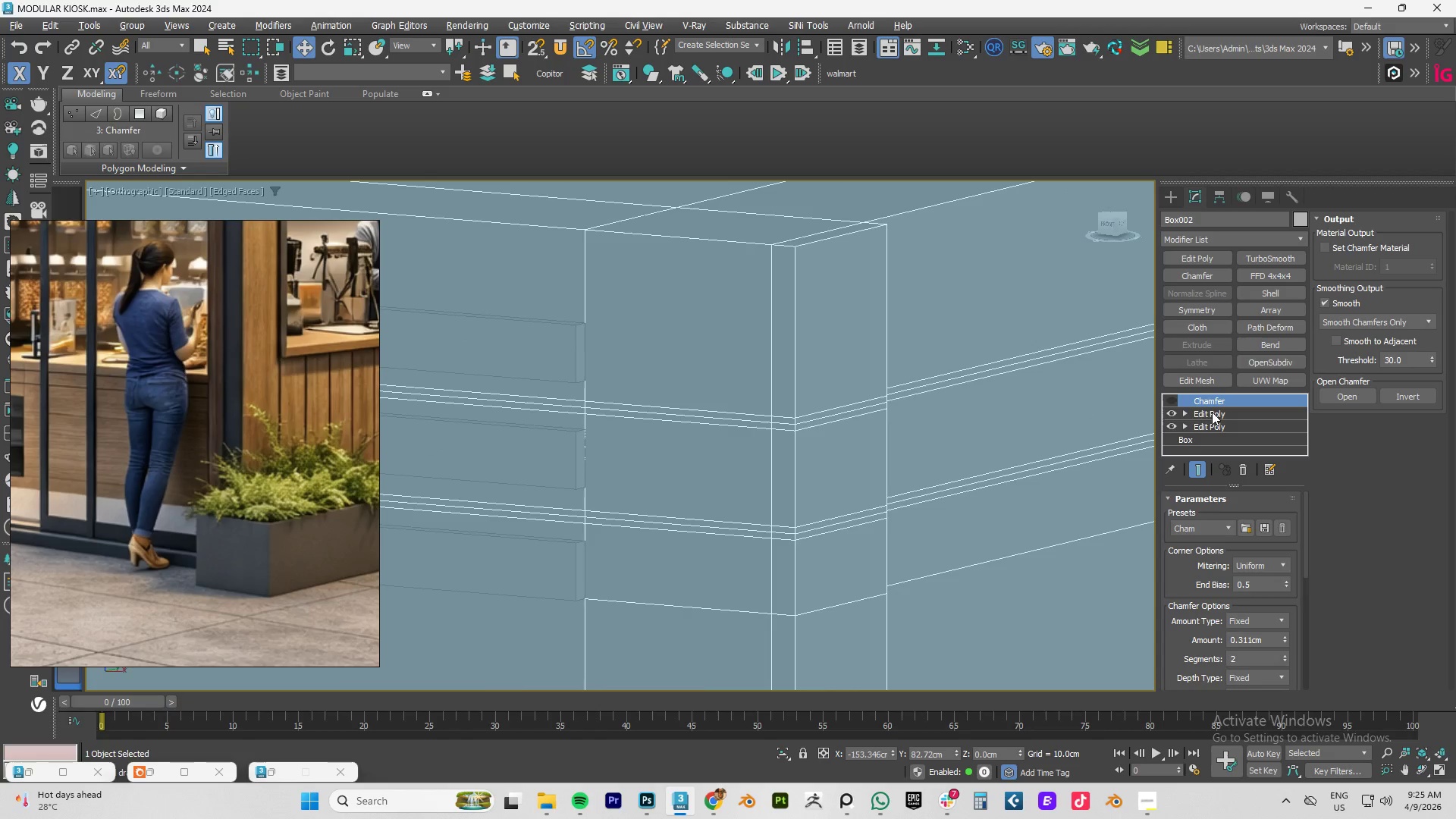 
left_click([1212, 413])
 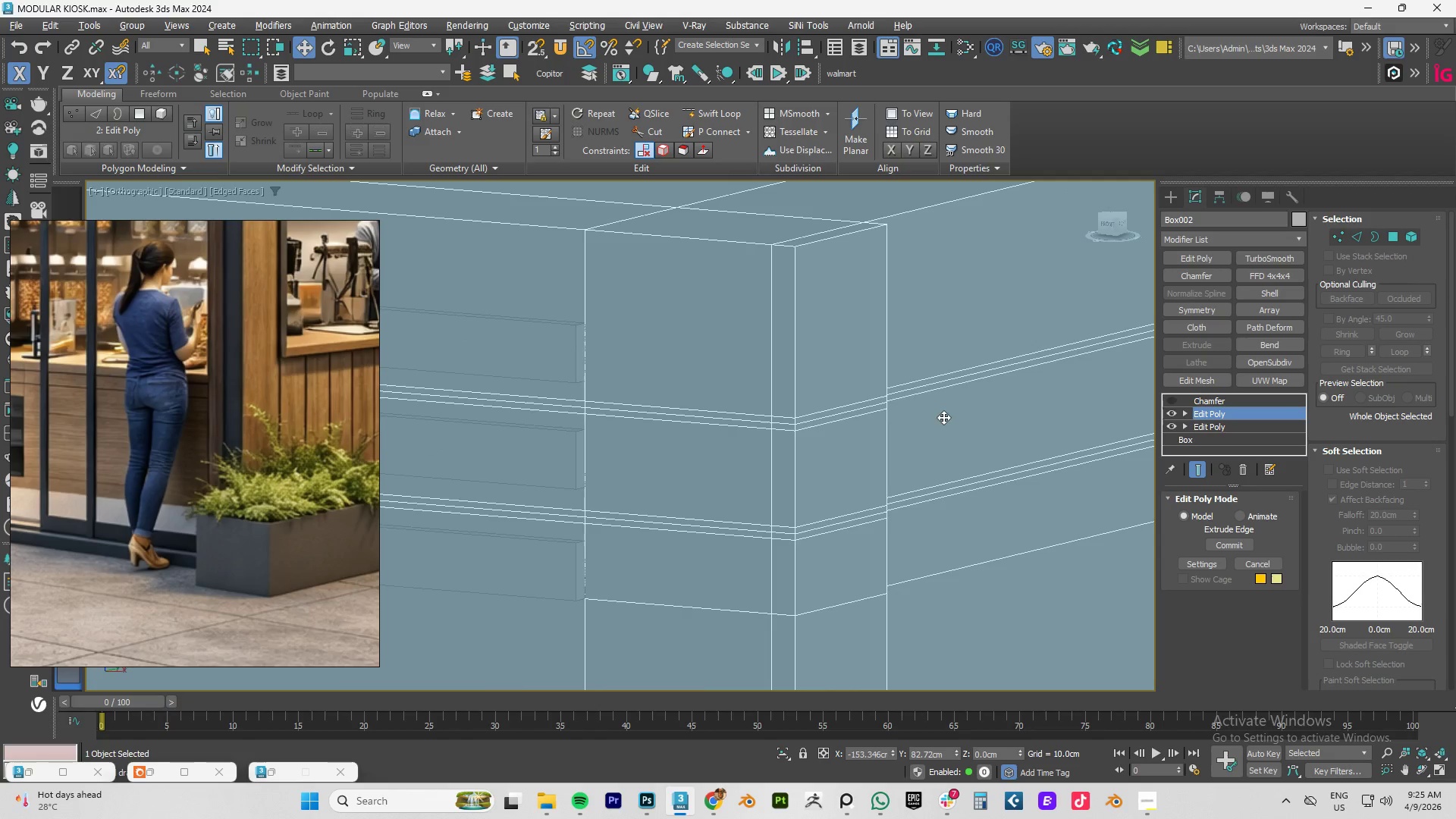 
key(2)
 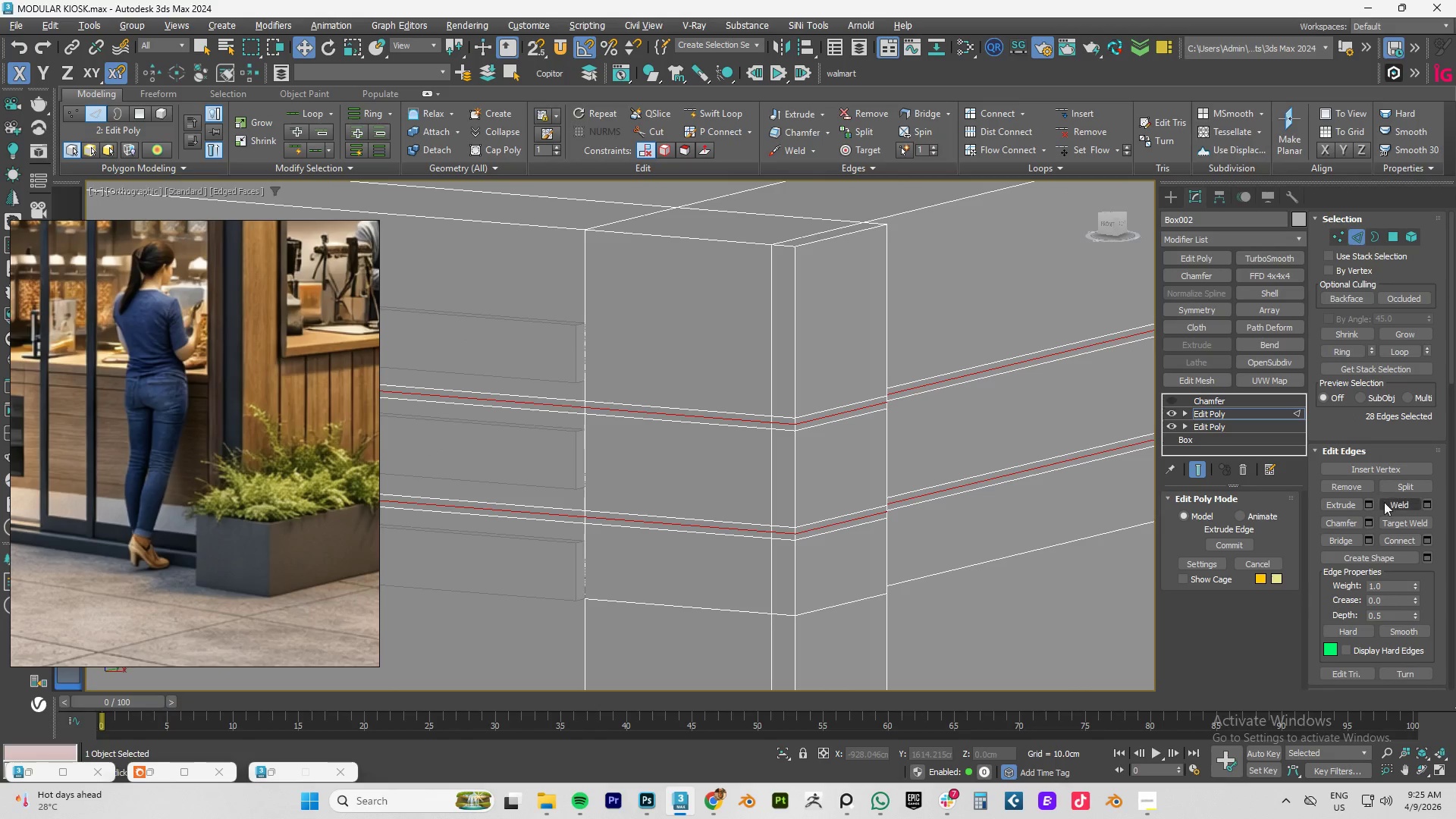 
left_click([1368, 503])
 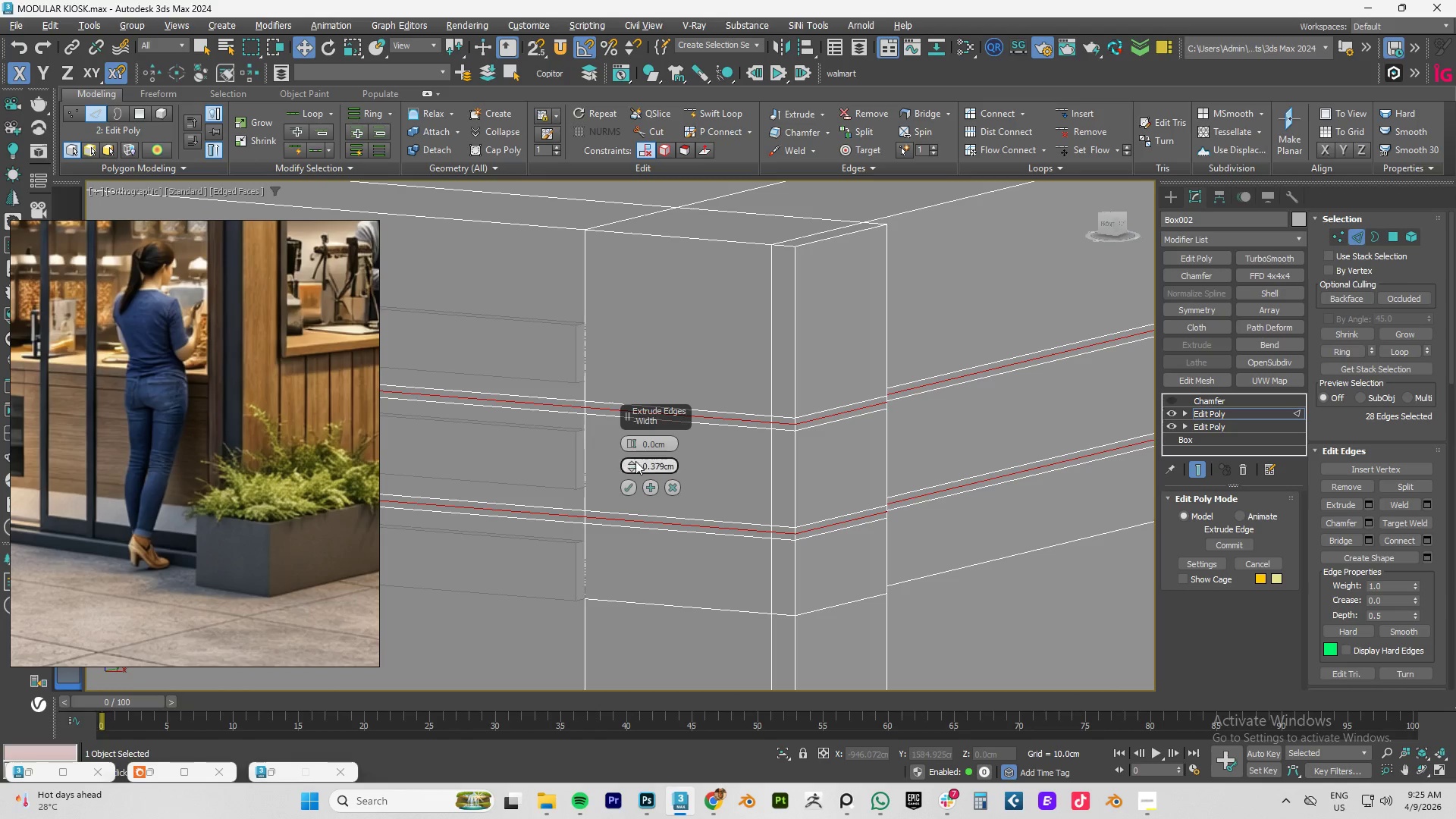 
left_click_drag(start_coordinate=[635, 466], to_coordinate=[635, 469])
 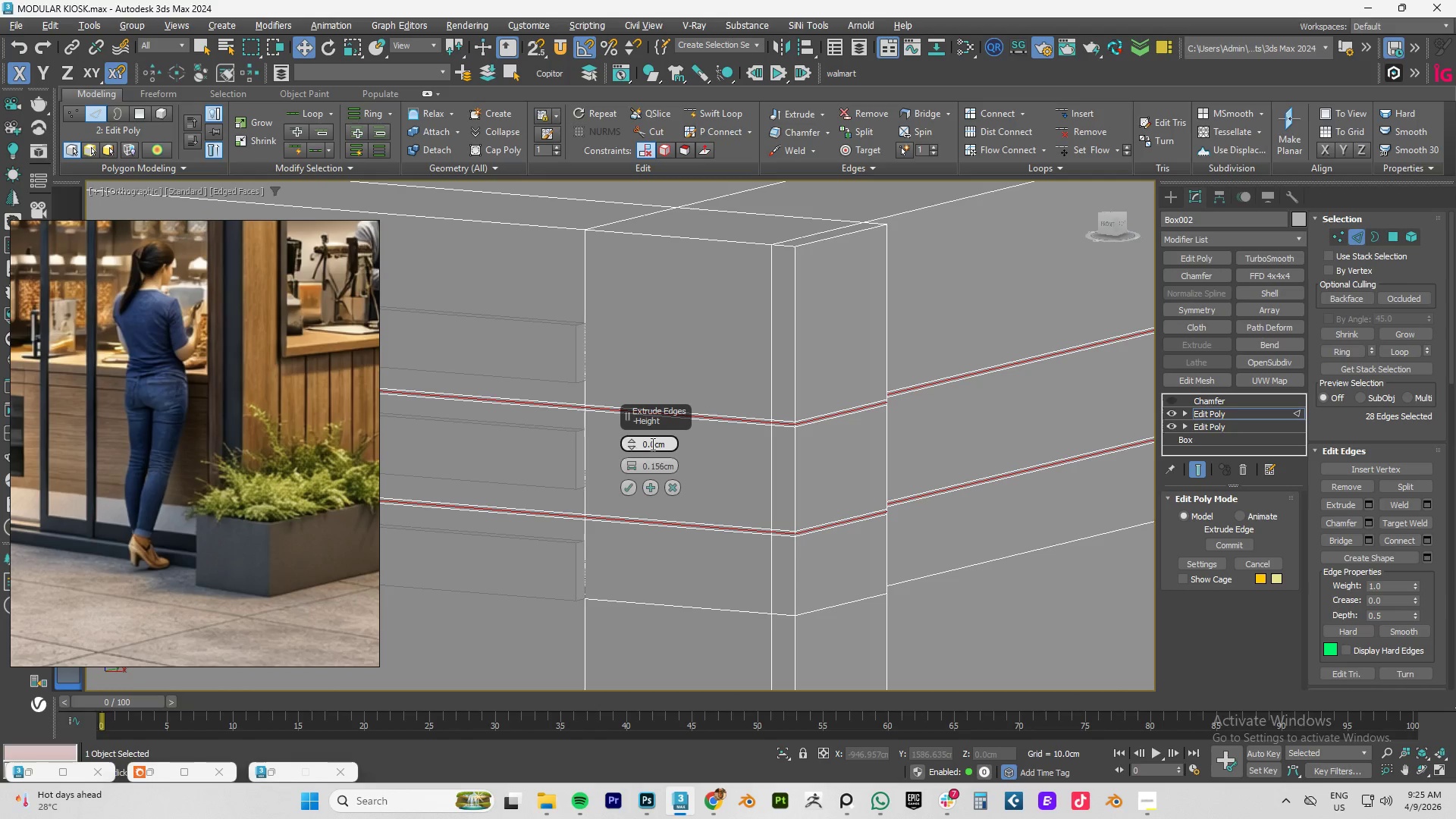 
scroll: coordinate [837, 434], scroll_direction: up, amount: 4.0
 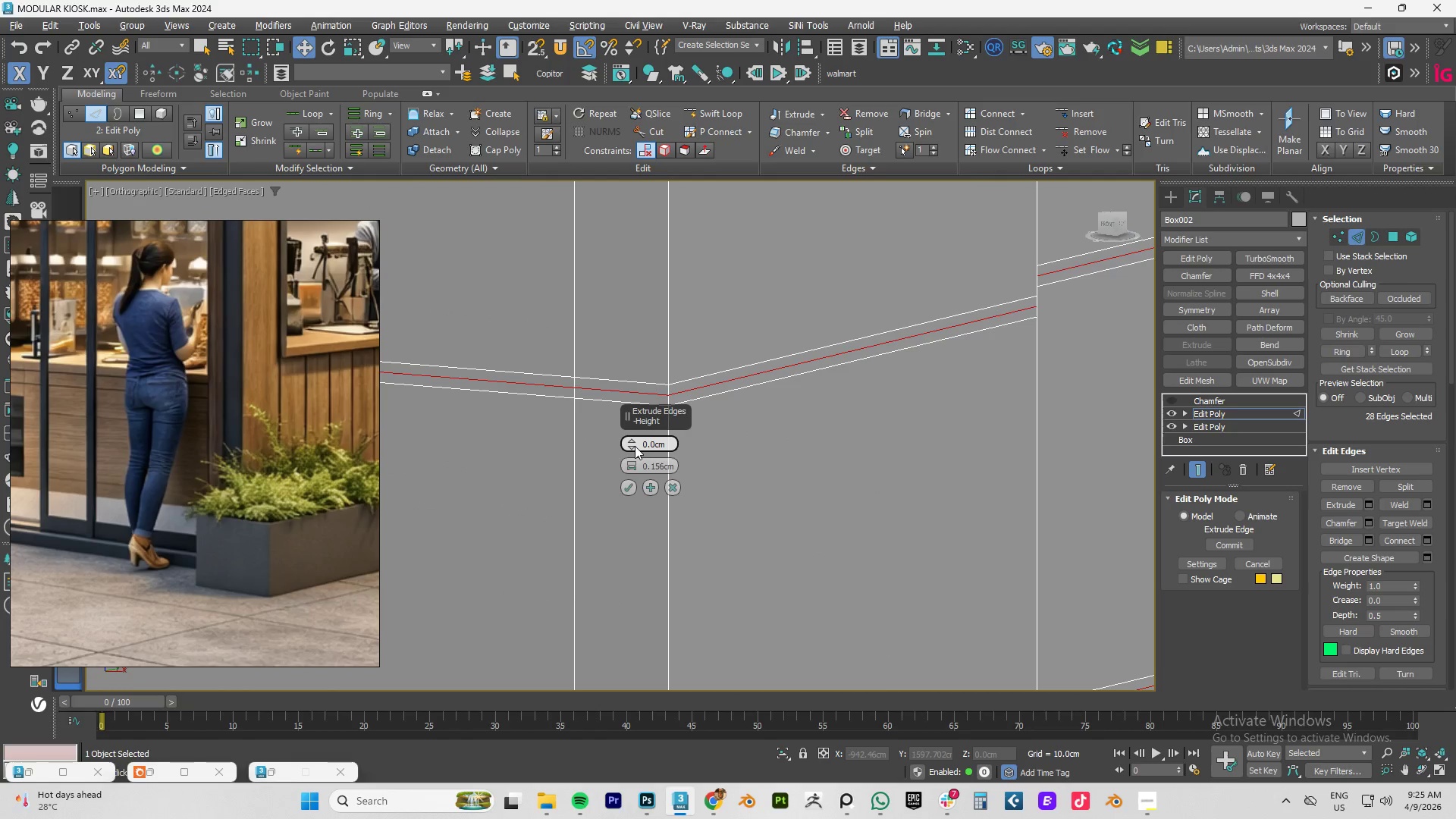 
left_click_drag(start_coordinate=[629, 444], to_coordinate=[631, 463])
 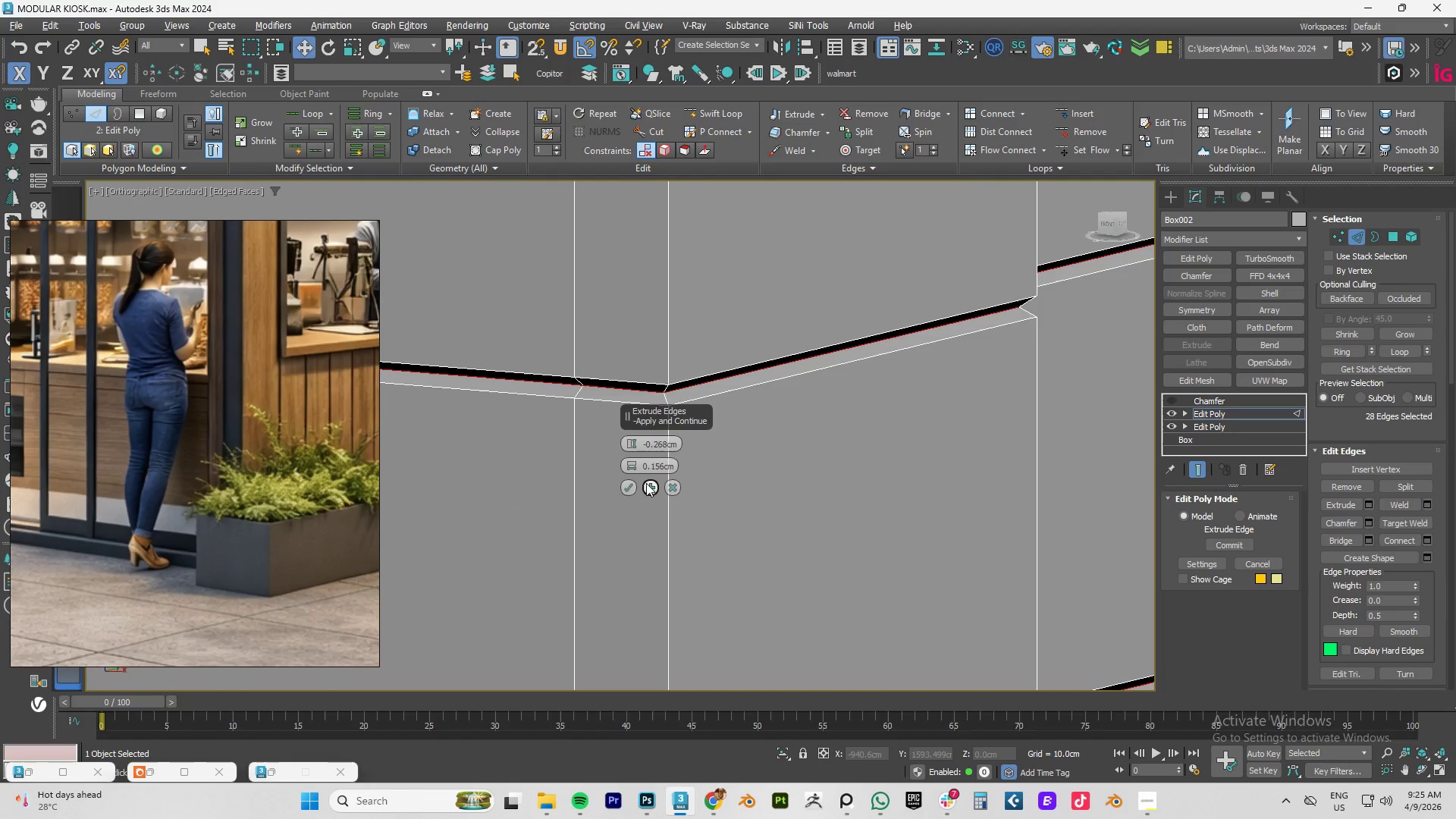 
left_click([648, 487])
 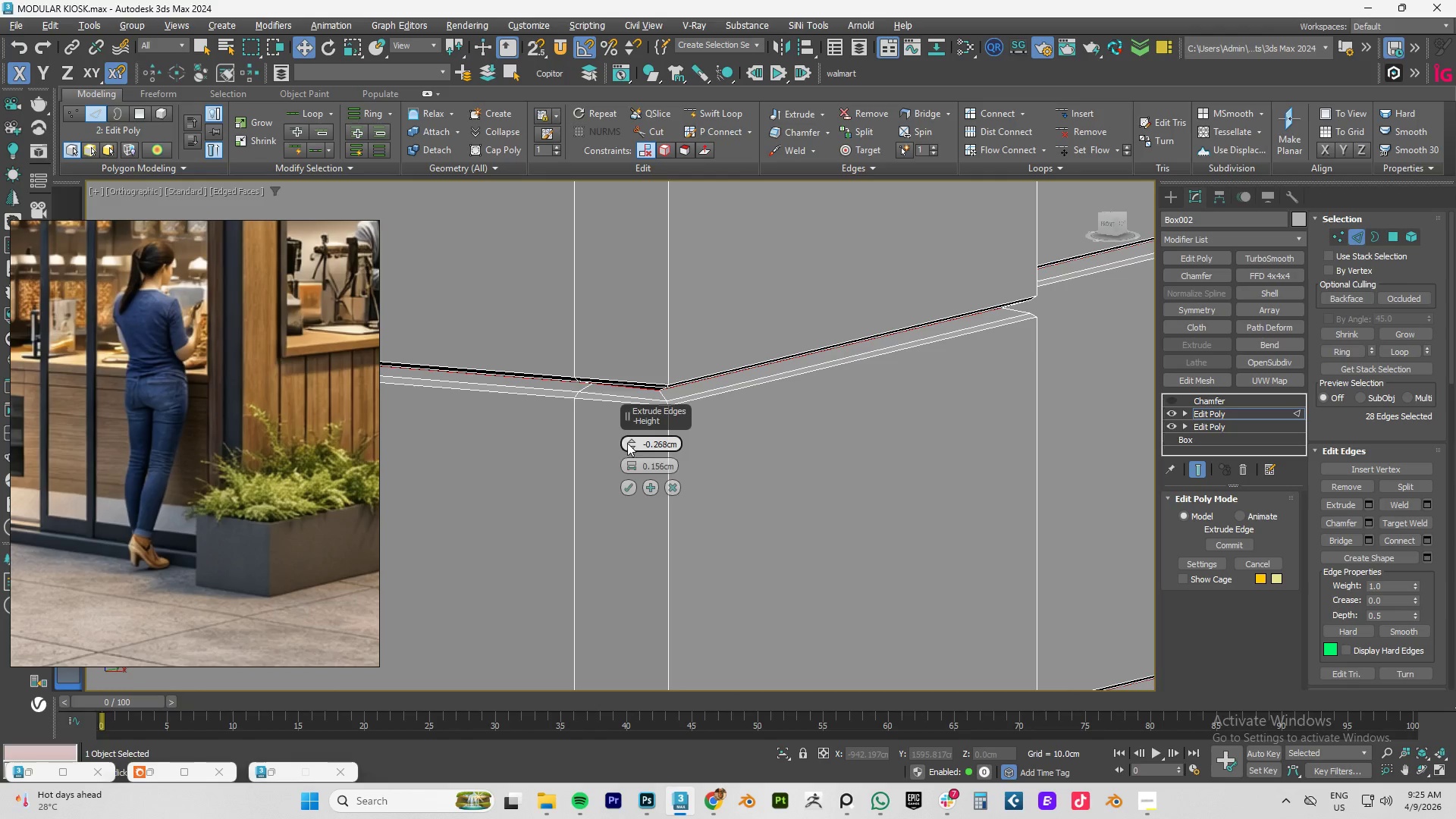 
left_click_drag(start_coordinate=[629, 446], to_coordinate=[631, 434])
 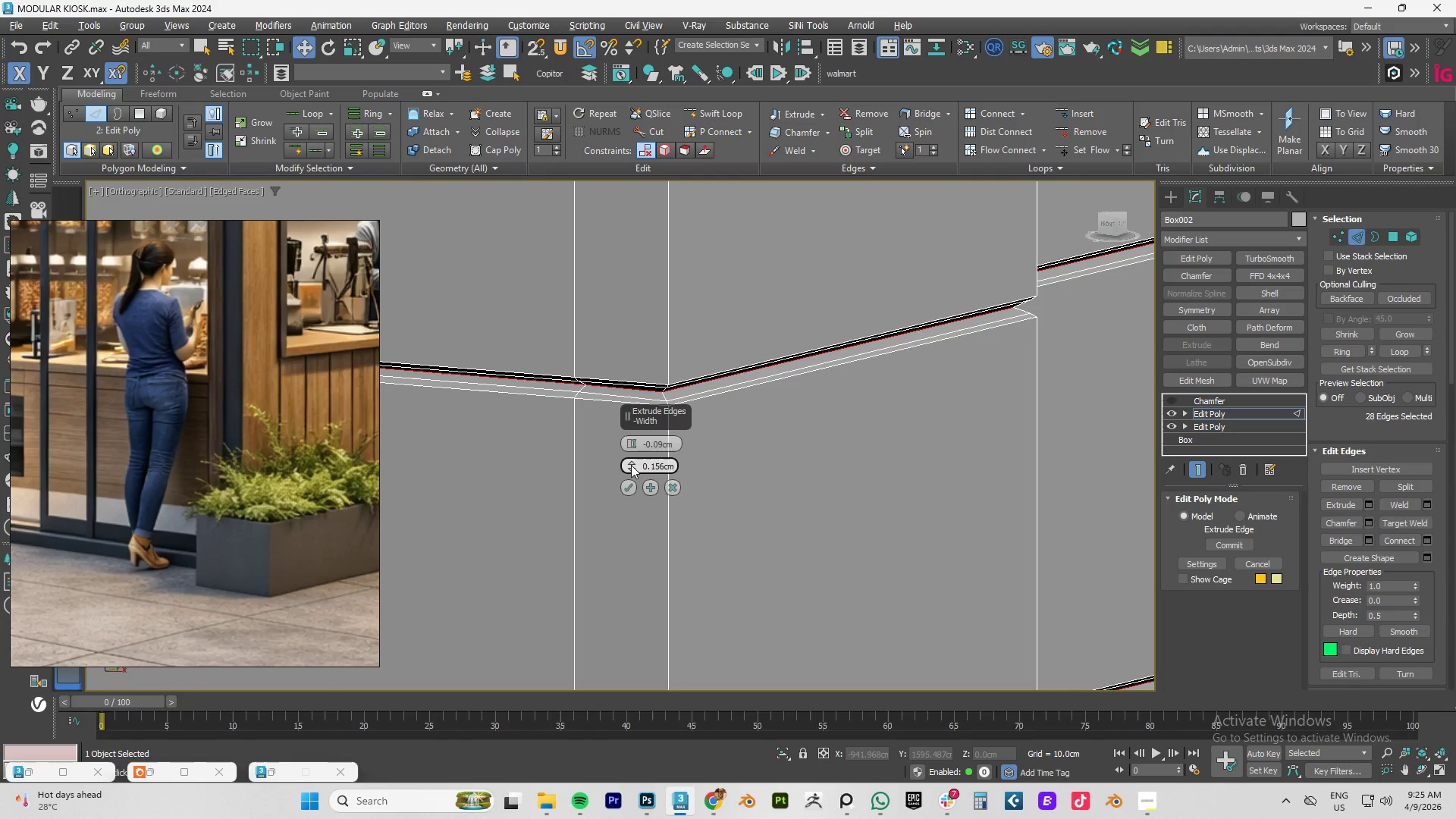 
left_click_drag(start_coordinate=[631, 466], to_coordinate=[631, 472])
 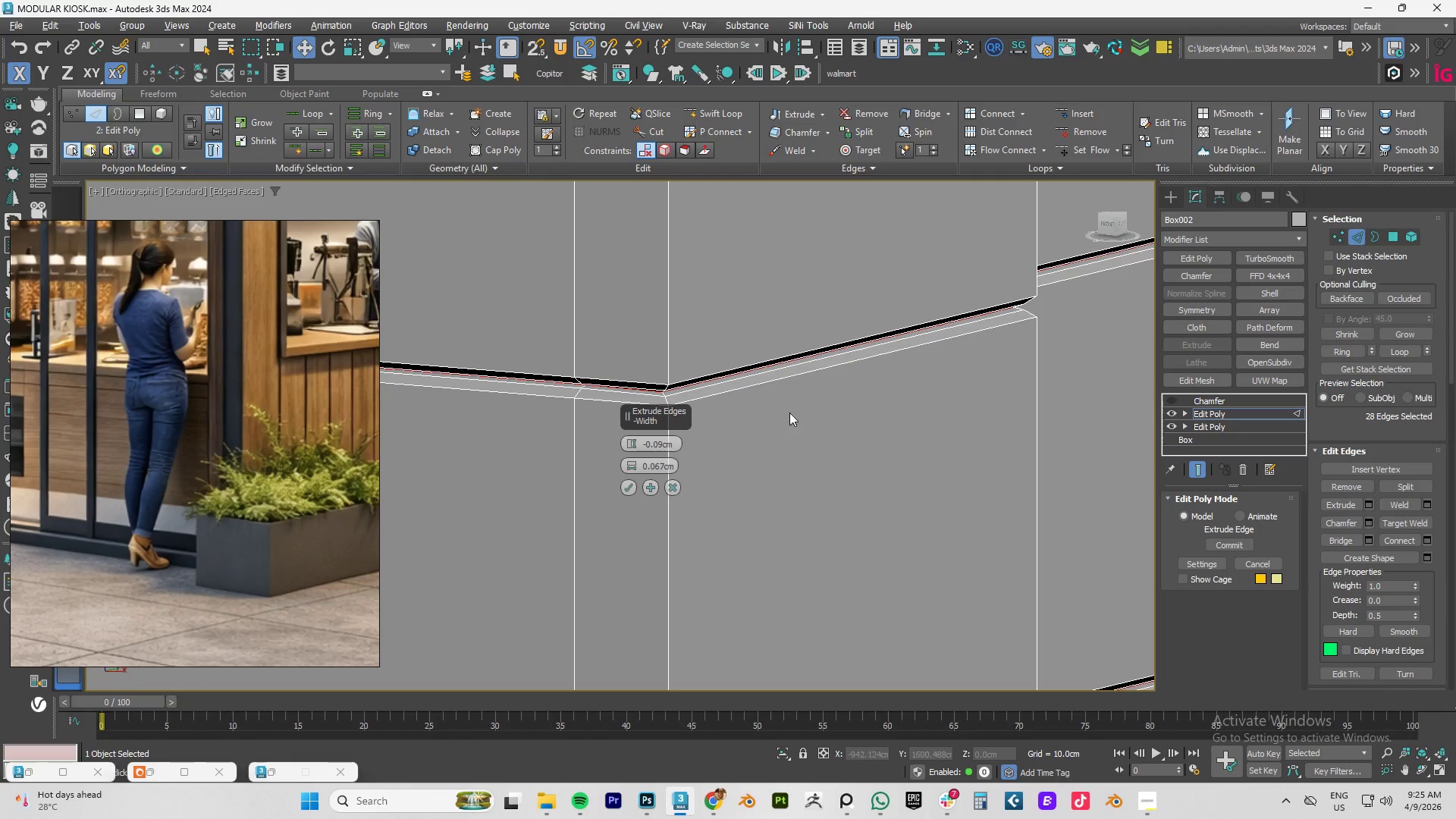 
hold_key(key=AltLeft, duration=0.67)
 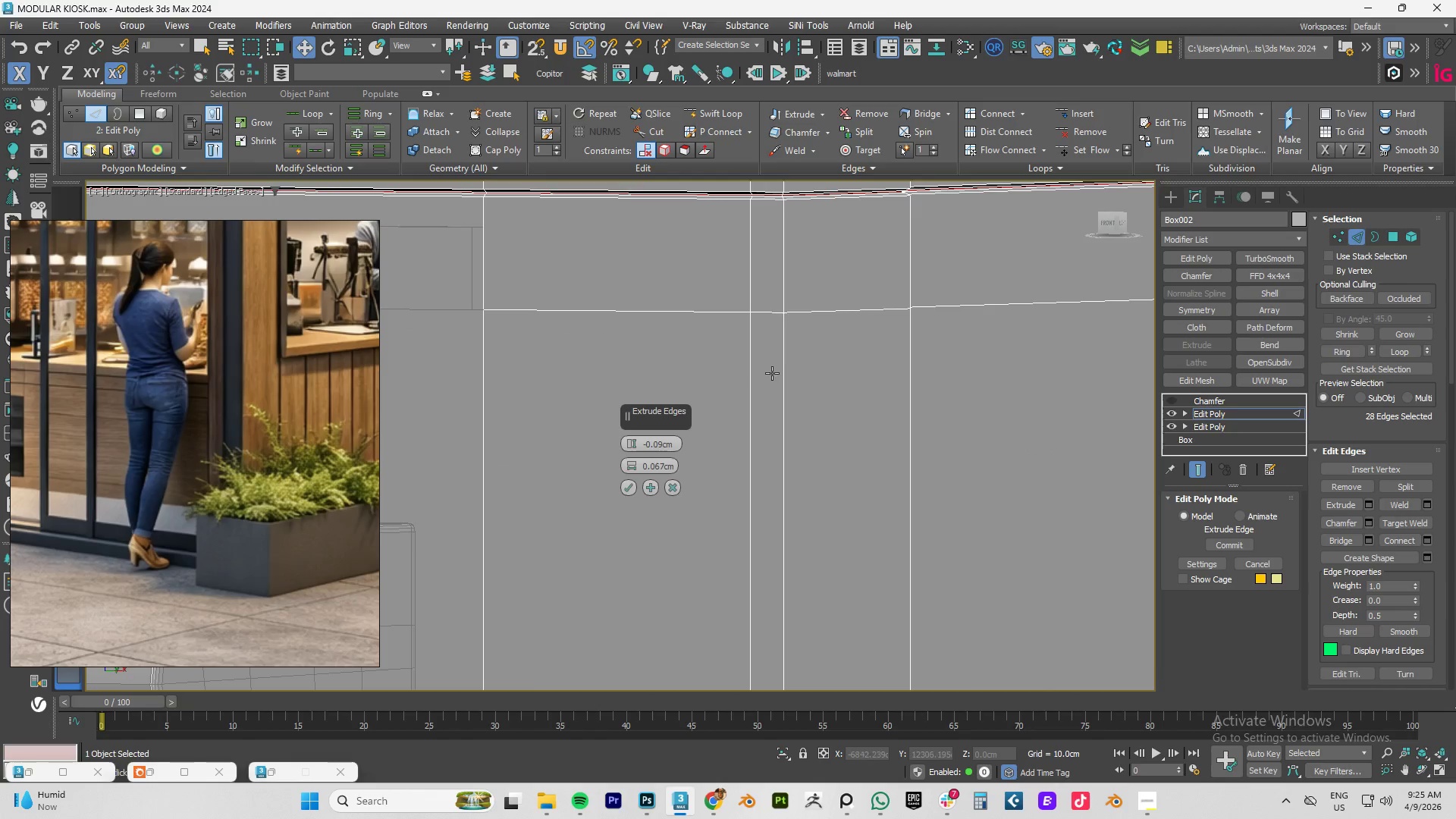 
hold_key(key=AltLeft, duration=13.55)
scroll: coordinate [772, 373], scroll_direction: down, amount: 5.0
 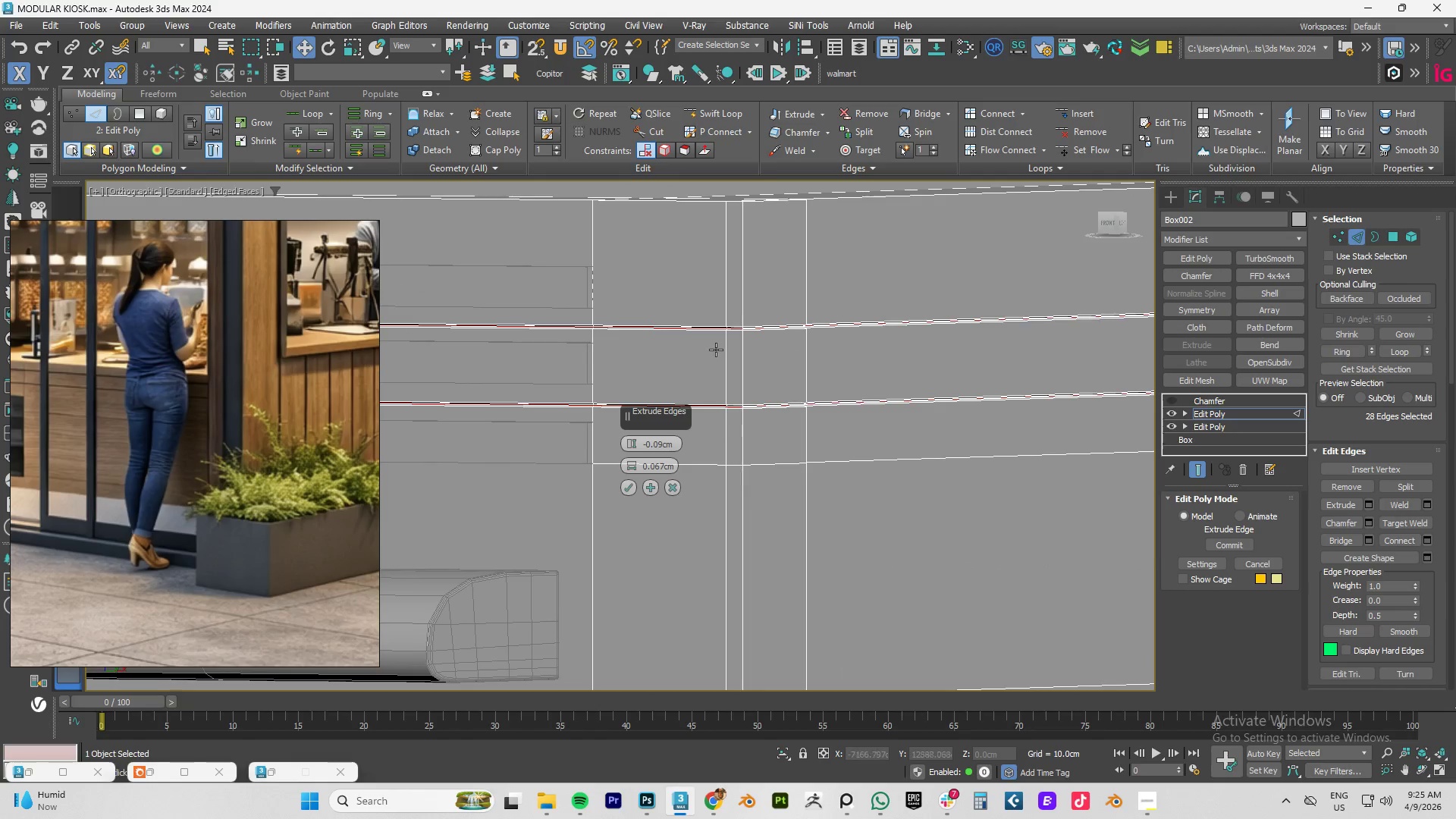 
scroll: coordinate [830, 303], scroll_direction: up, amount: 9.0
 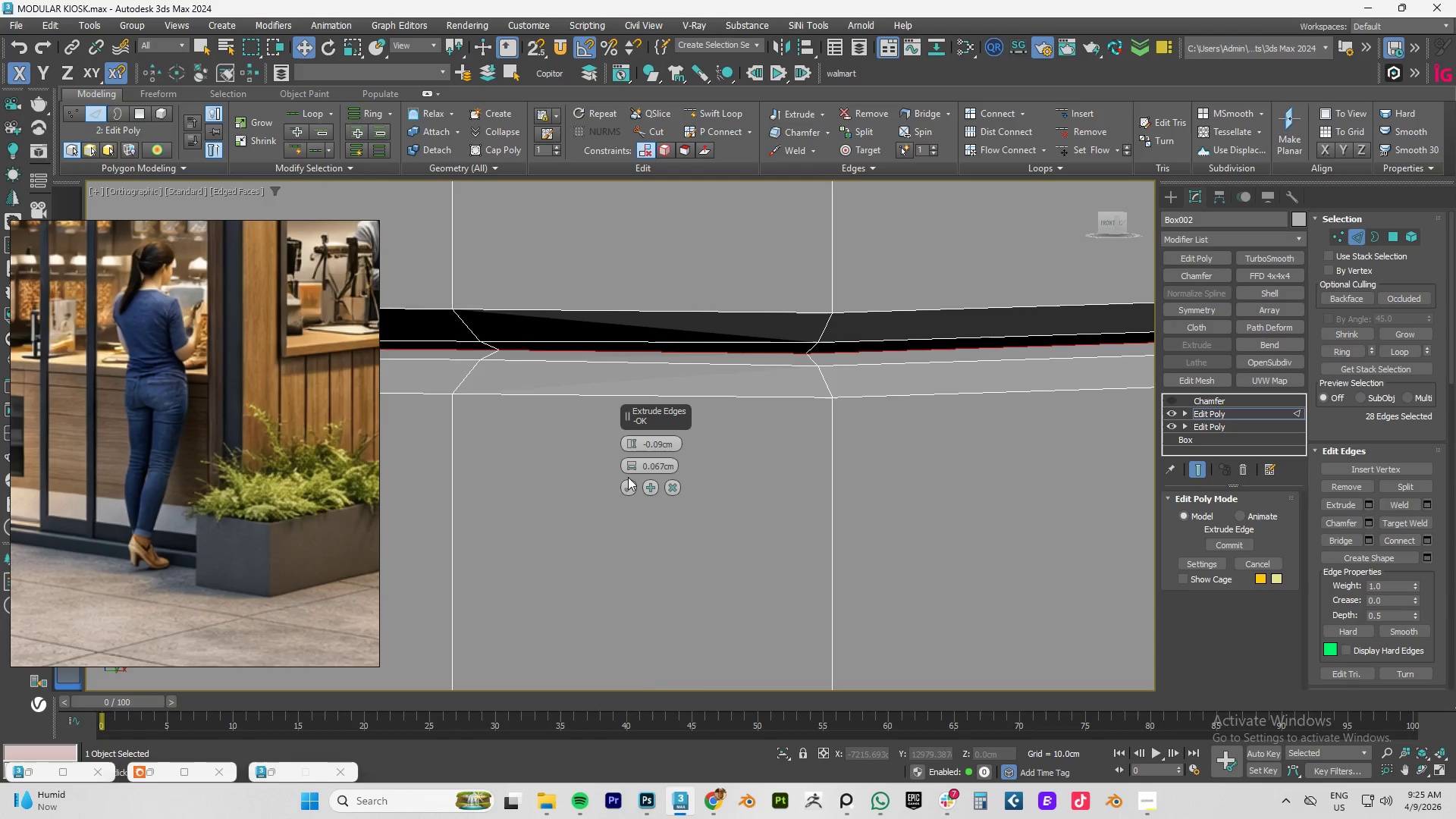 
left_click([626, 488])
 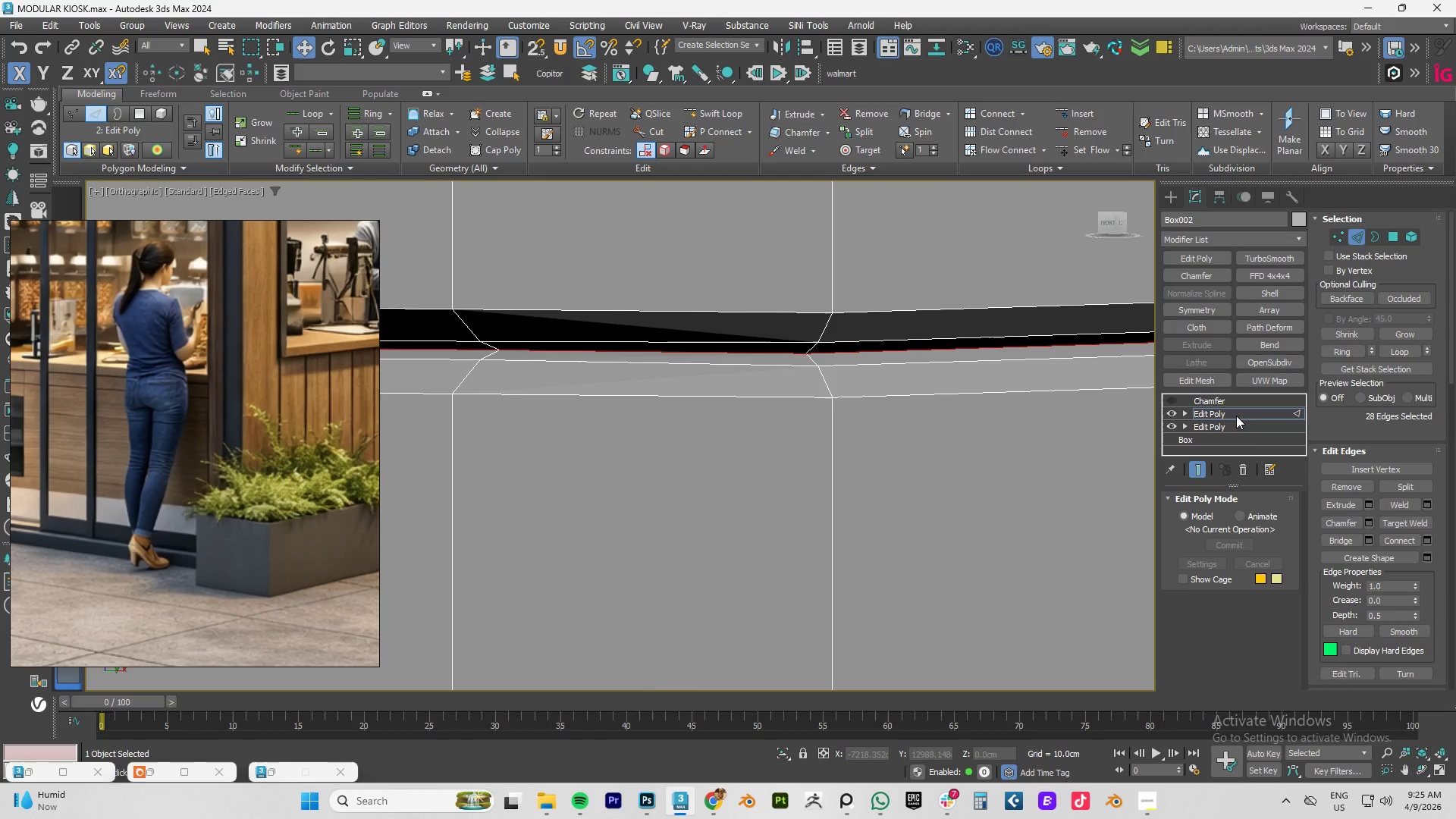 
left_click([1222, 414])
 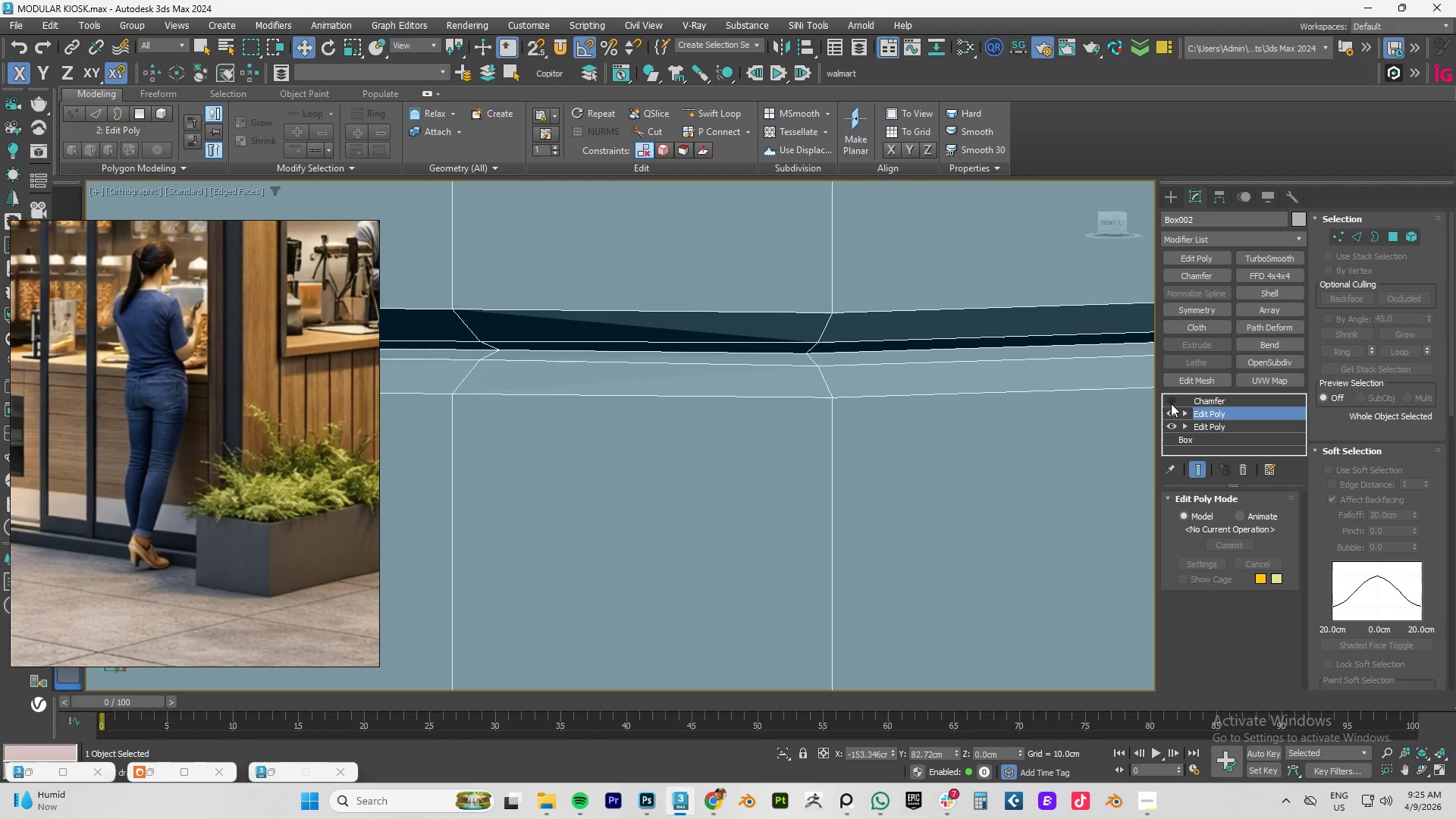 
left_click([1173, 400])
 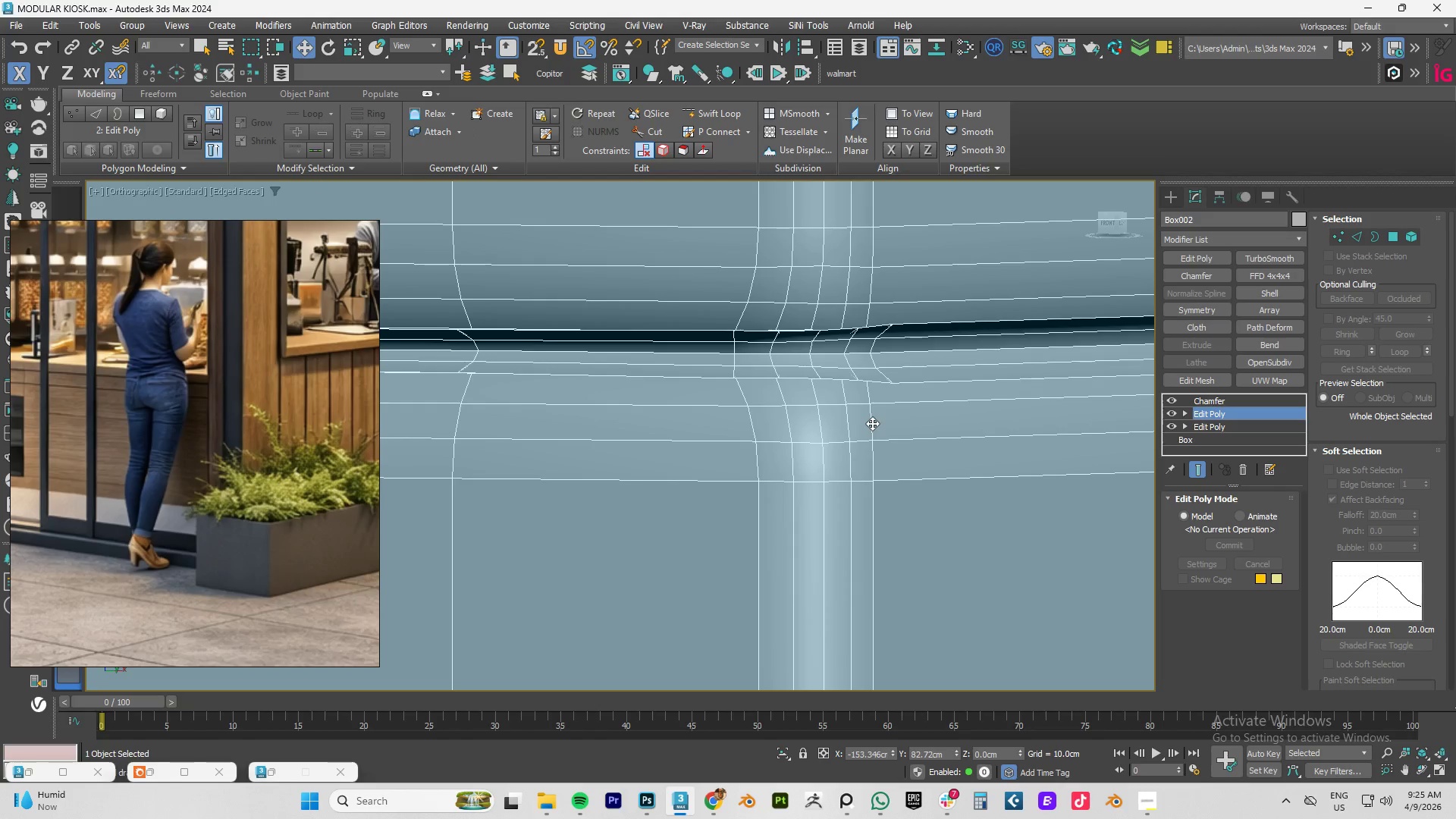 
key(F4)
 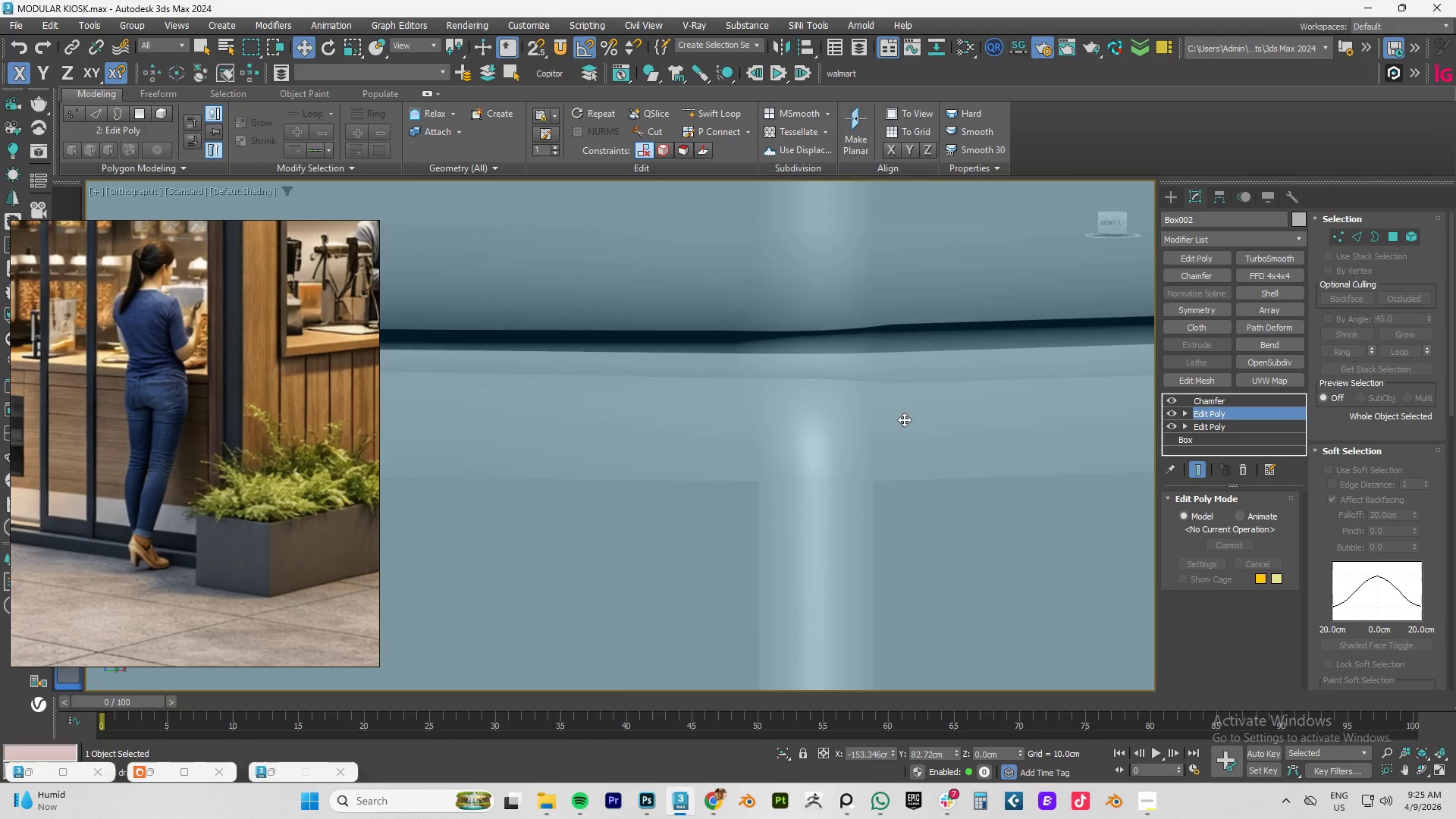 
key(F4)
 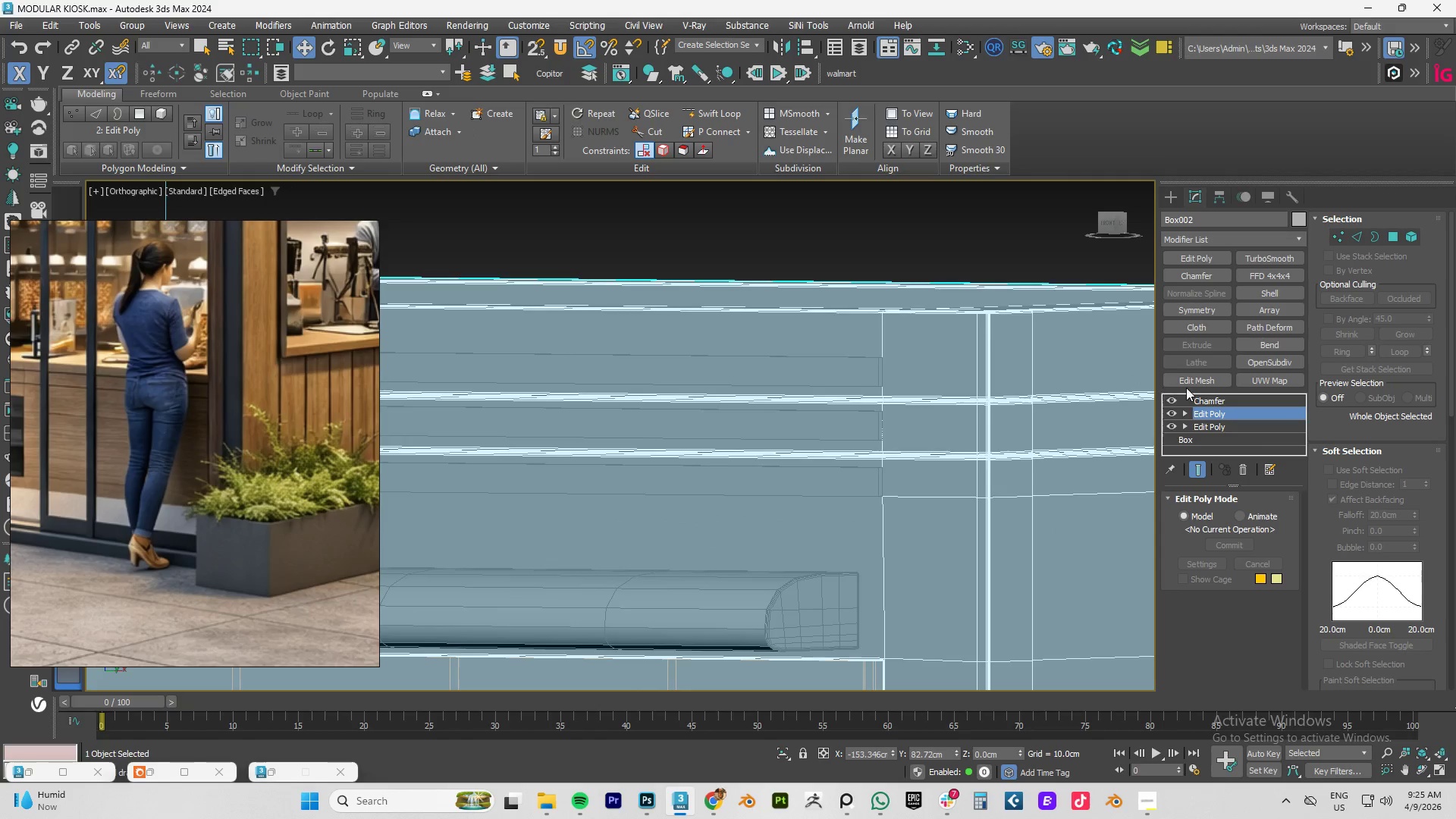 
scroll: coordinate [1037, 397], scroll_direction: down, amount: 10.0
 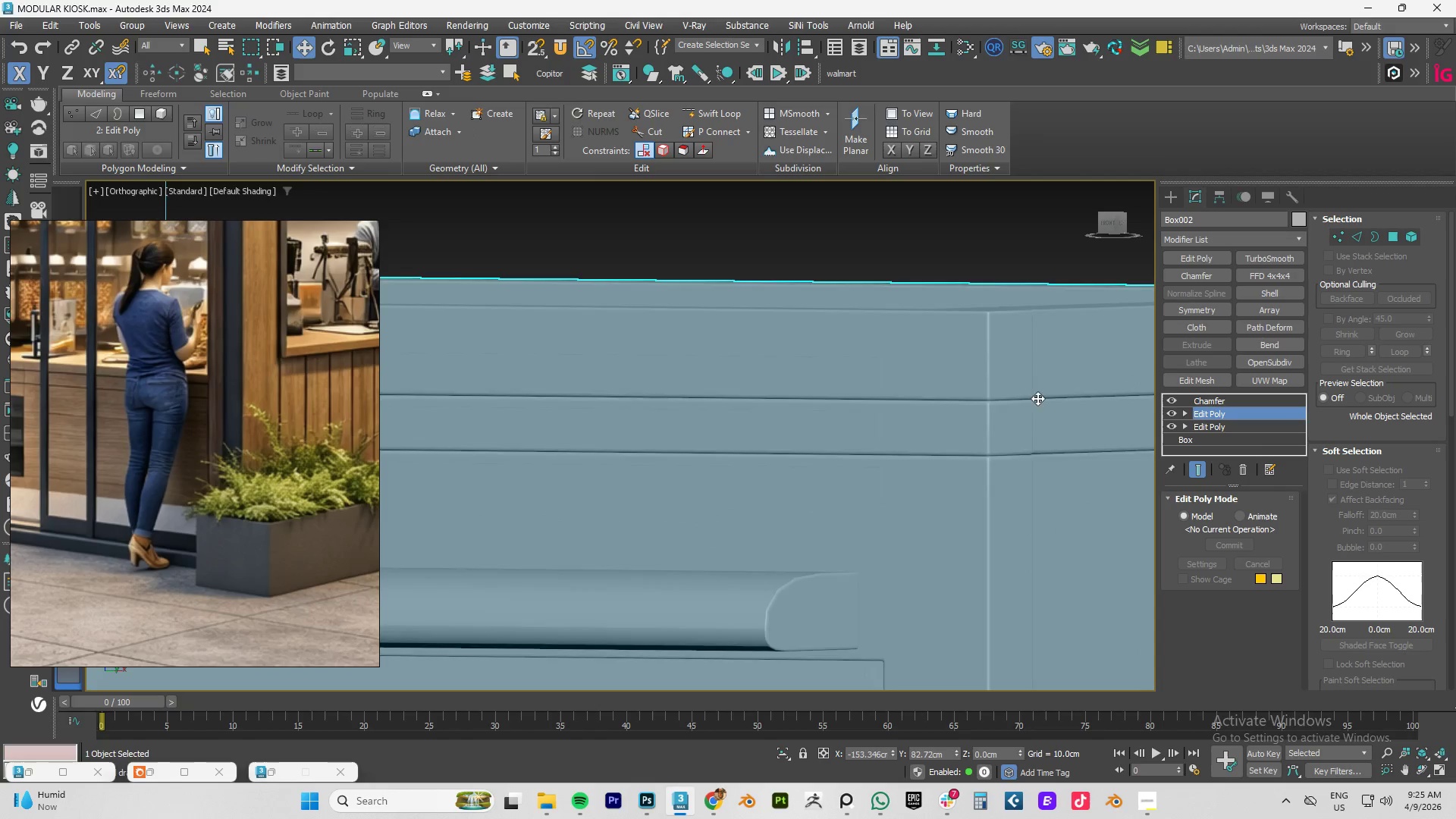 
key(F4)
 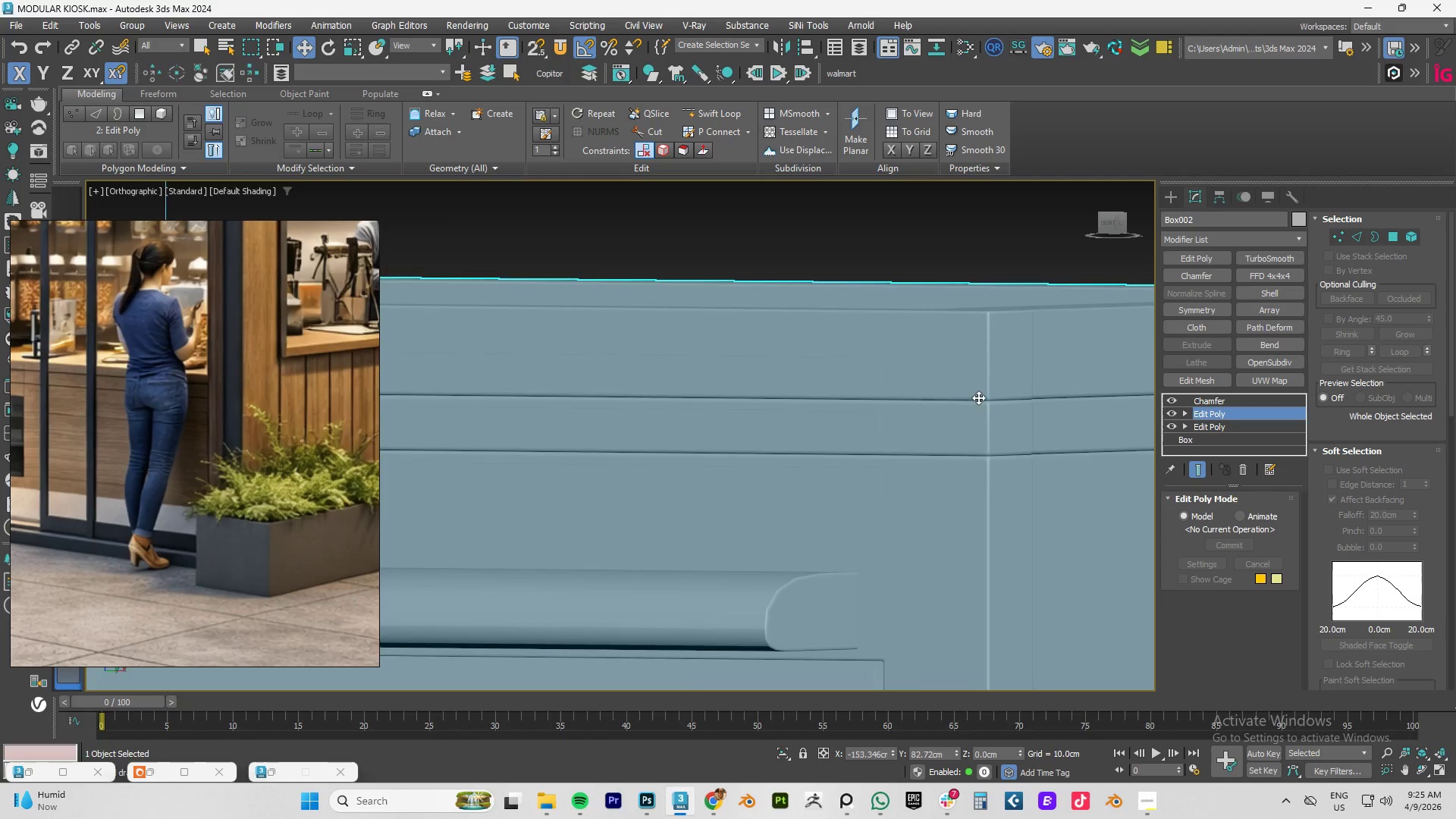 
scroll: coordinate [985, 379], scroll_direction: up, amount: 11.0
 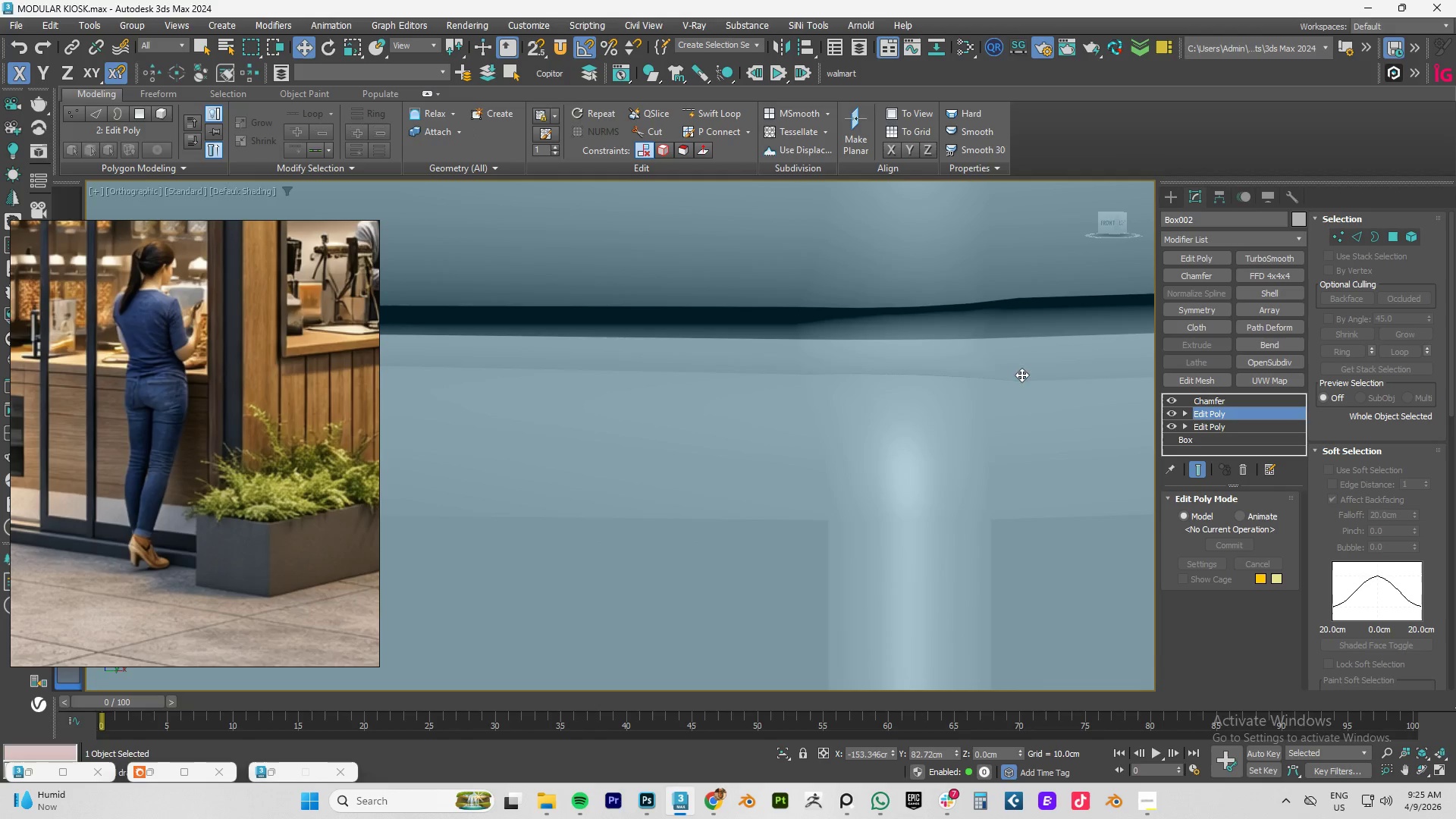 
key(F4)
 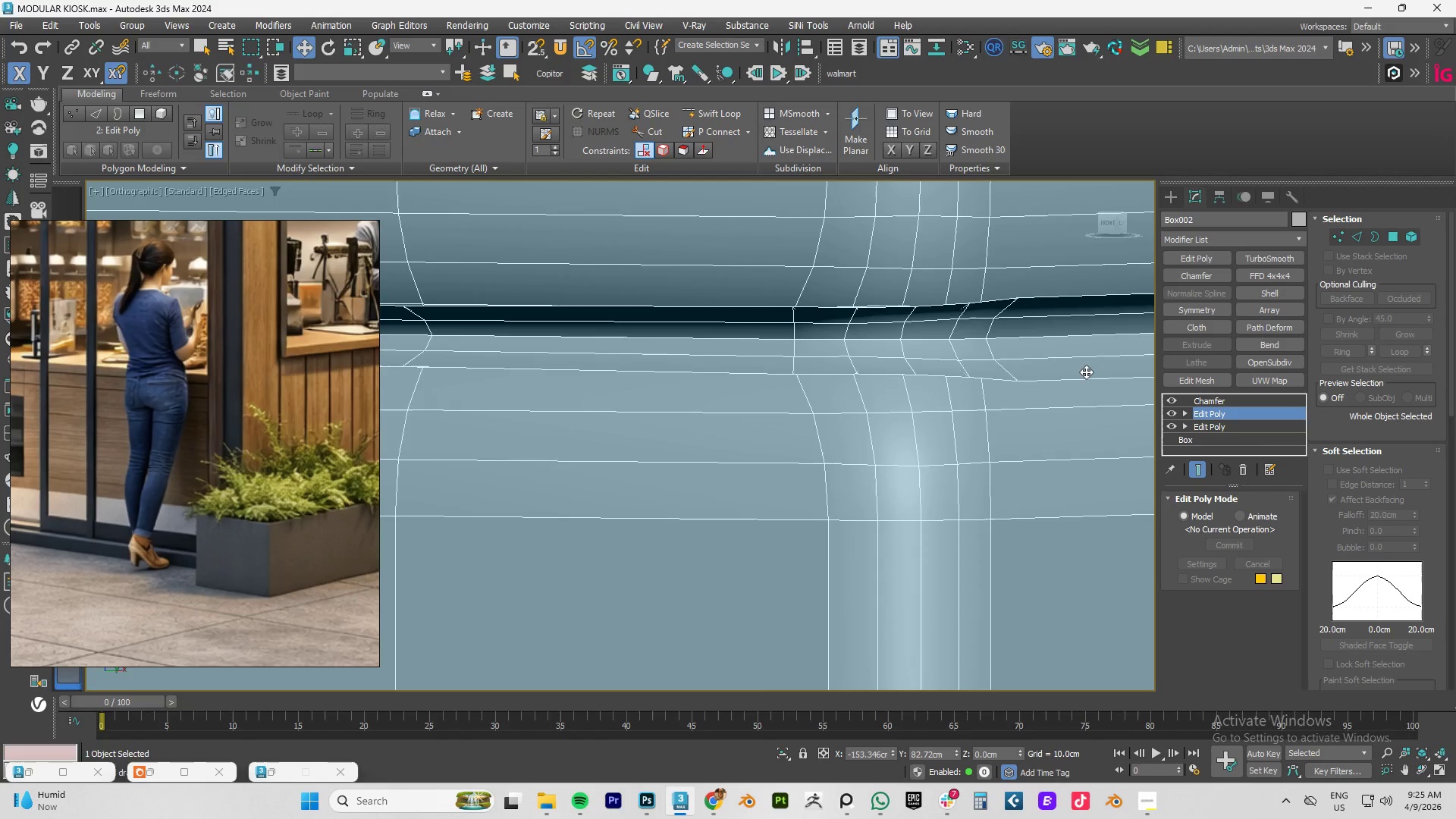 
key(F4)
 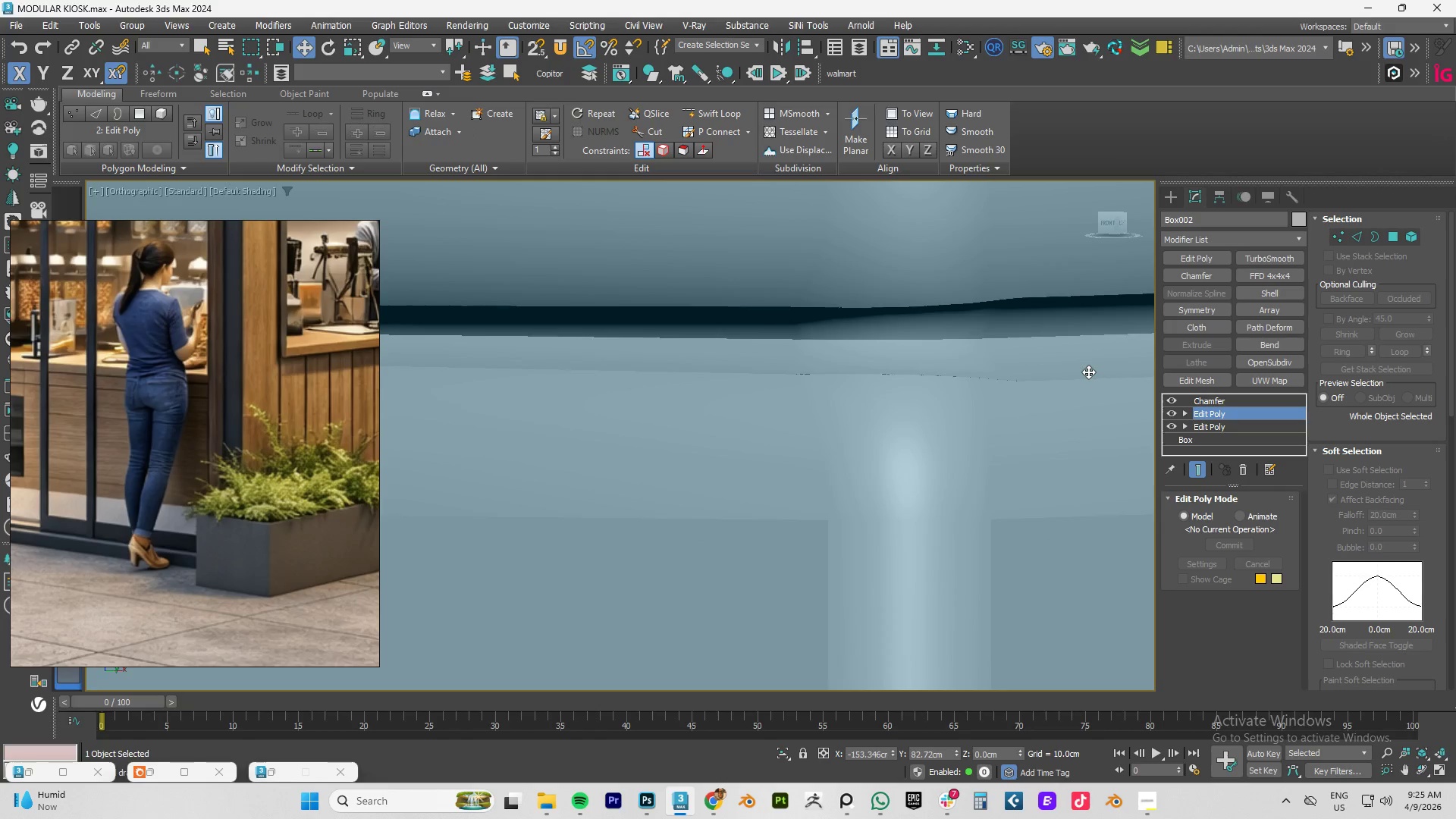 
key(F4)
 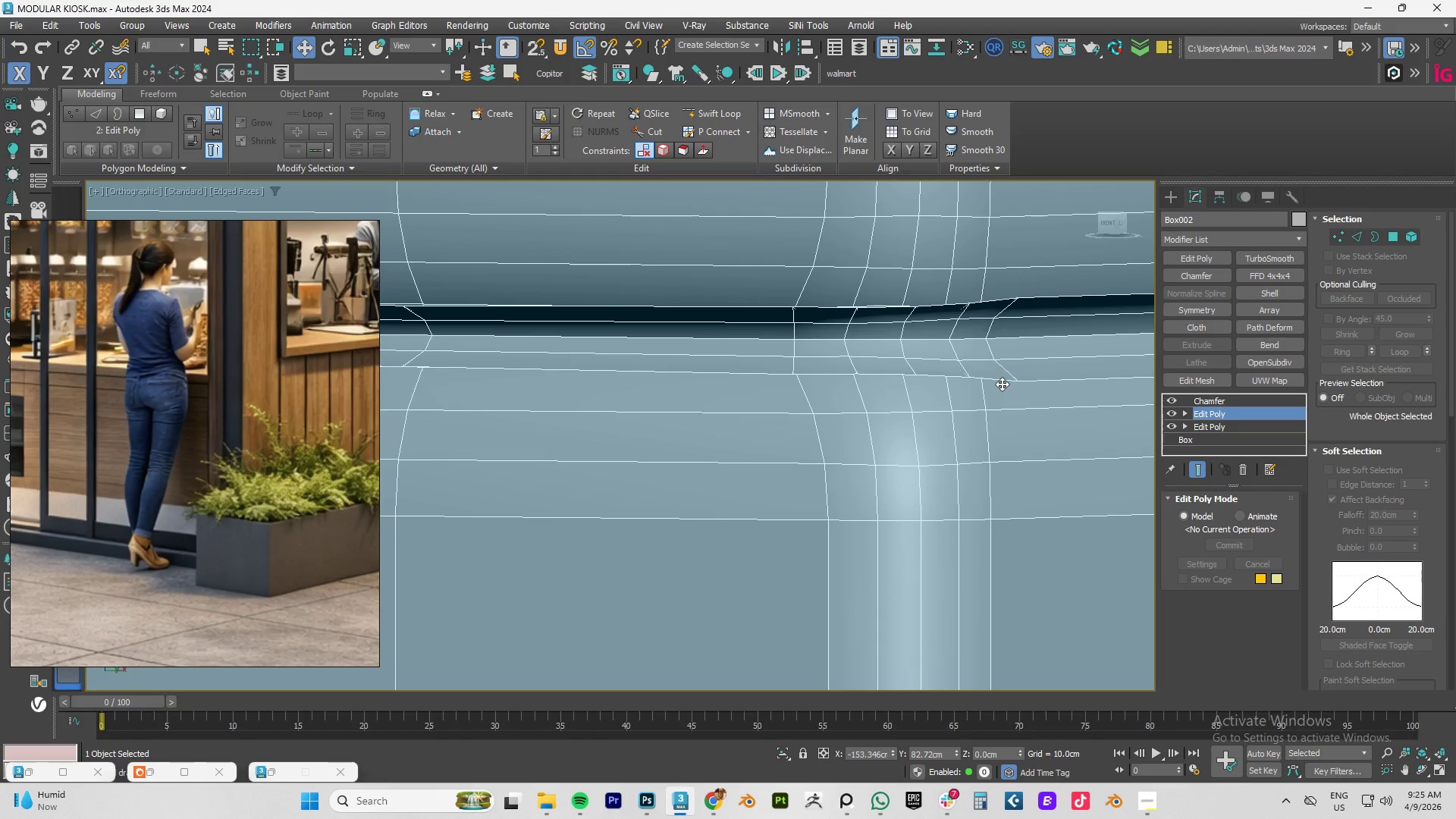 
hold_key(key=AltLeft, duration=0.41)
 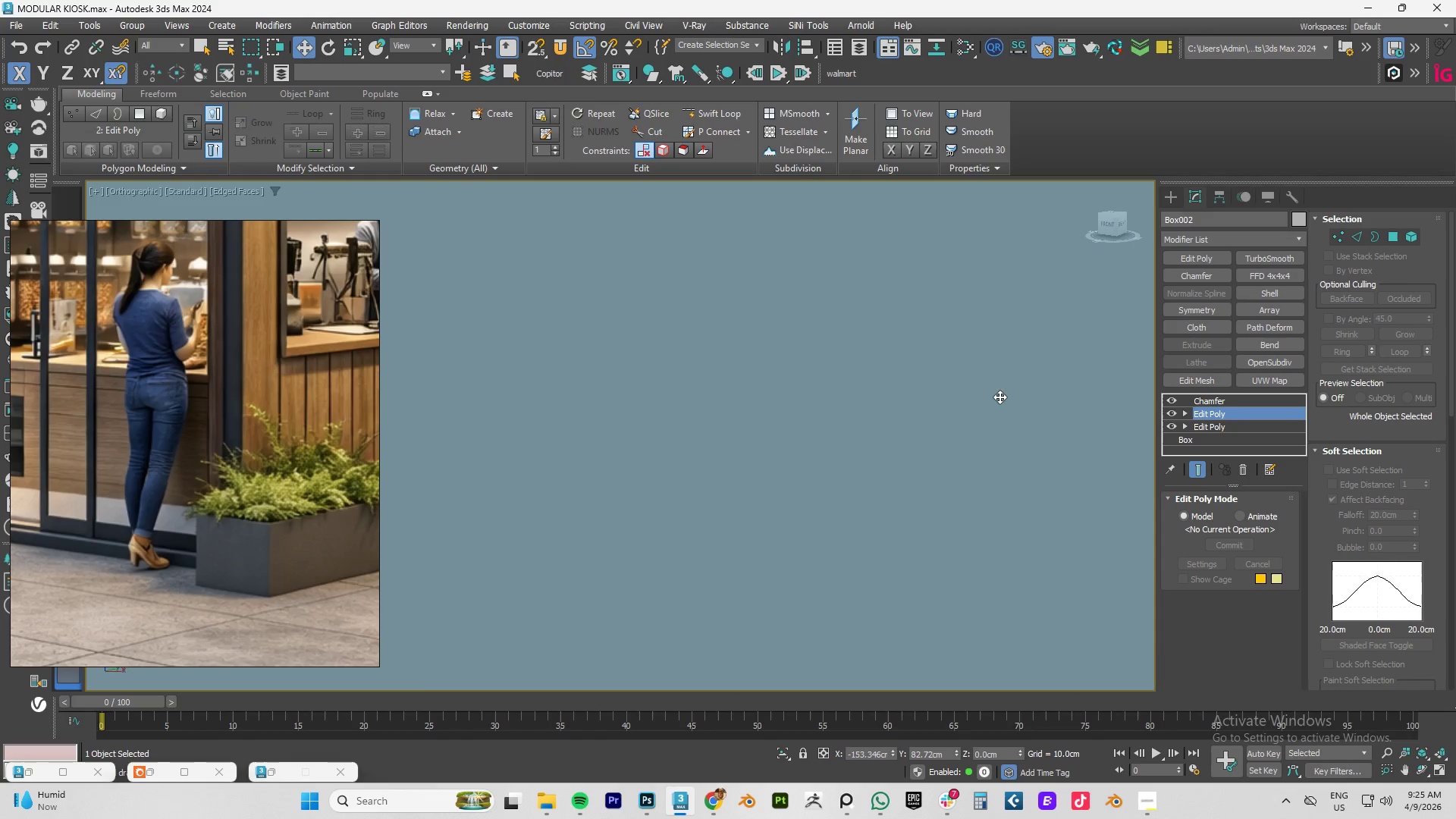 
scroll: coordinate [999, 397], scroll_direction: down, amount: 12.0
 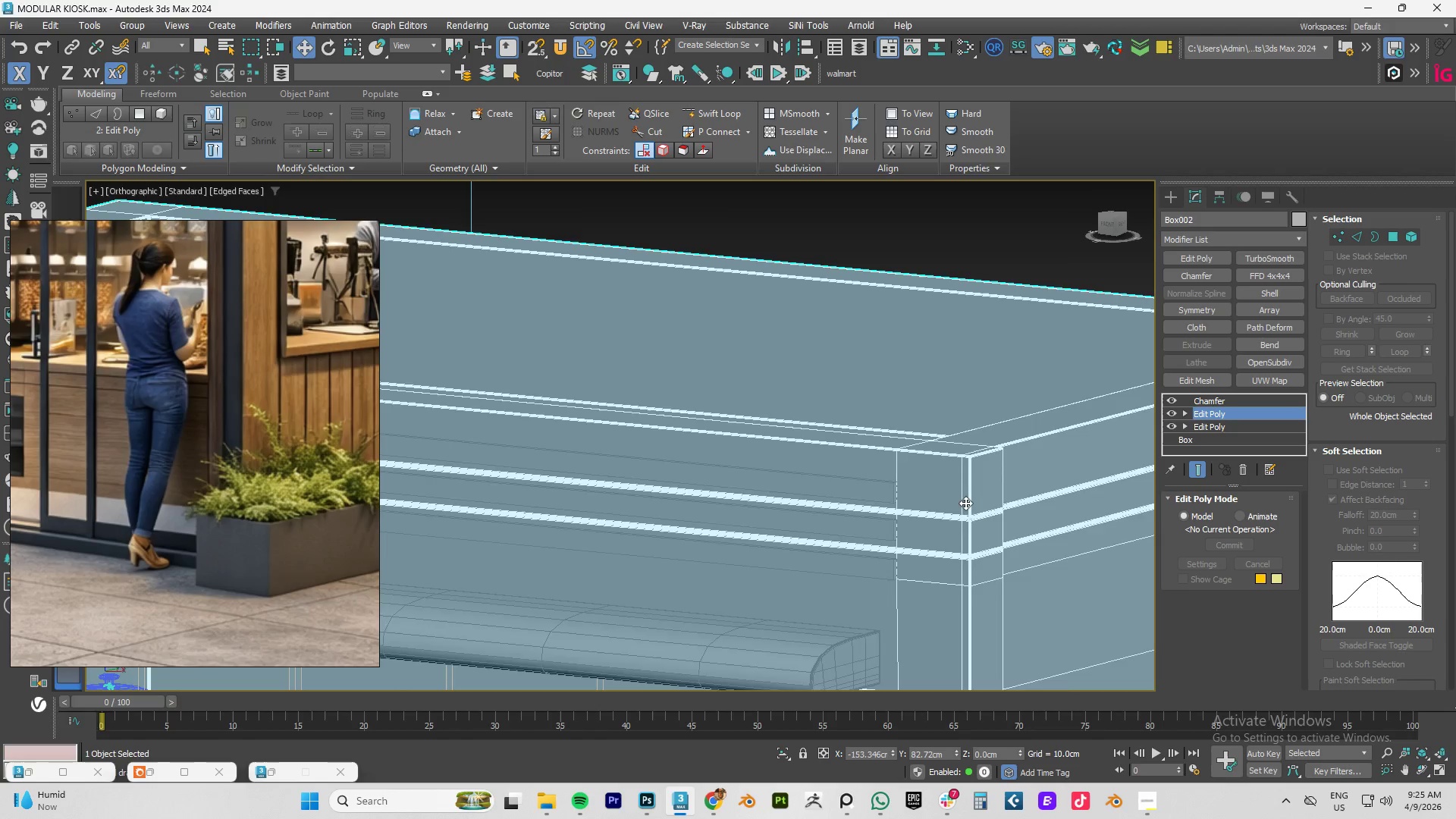 
scroll: coordinate [951, 504], scroll_direction: up, amount: 14.0
 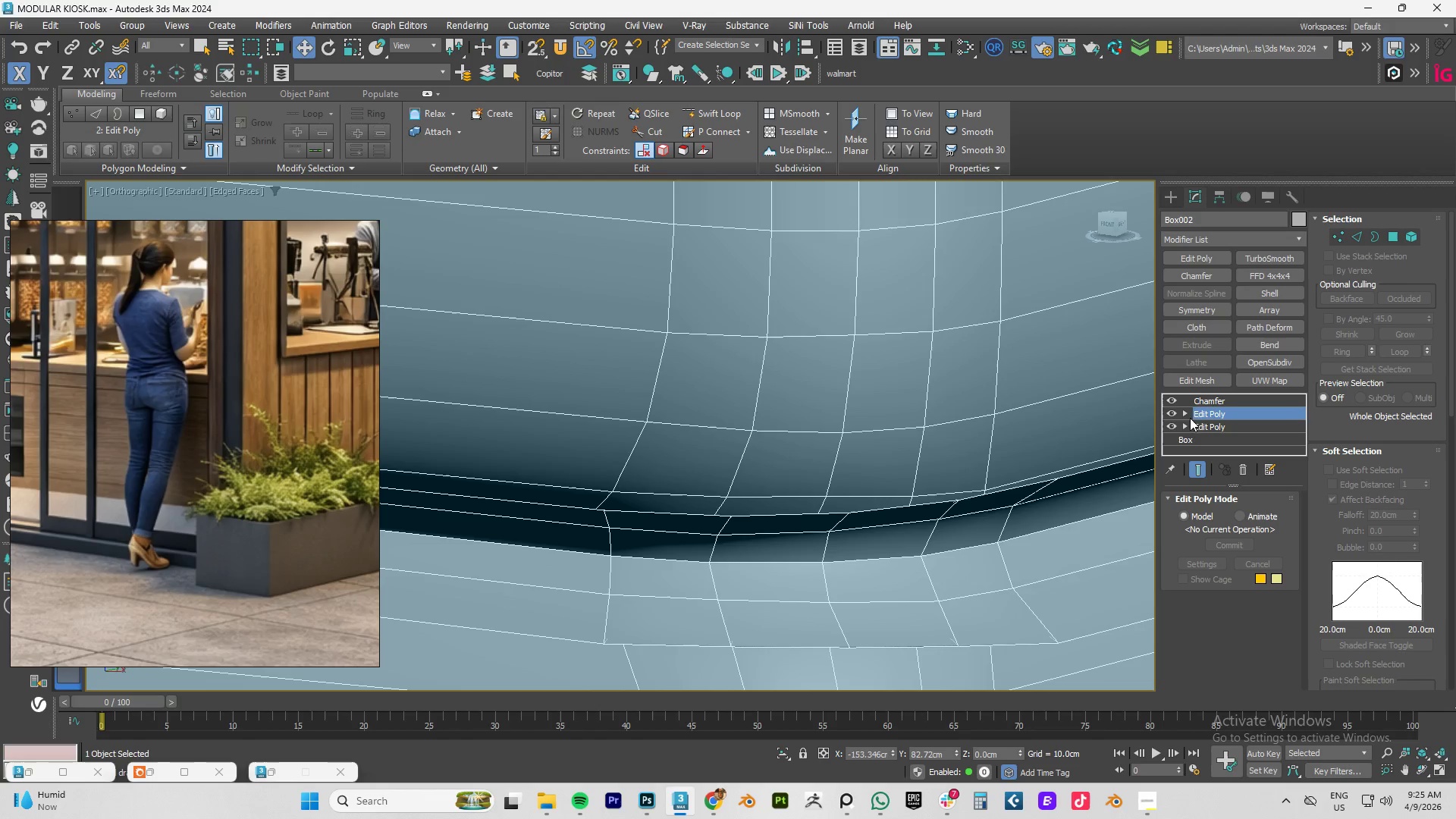 
key(Control+Z)
 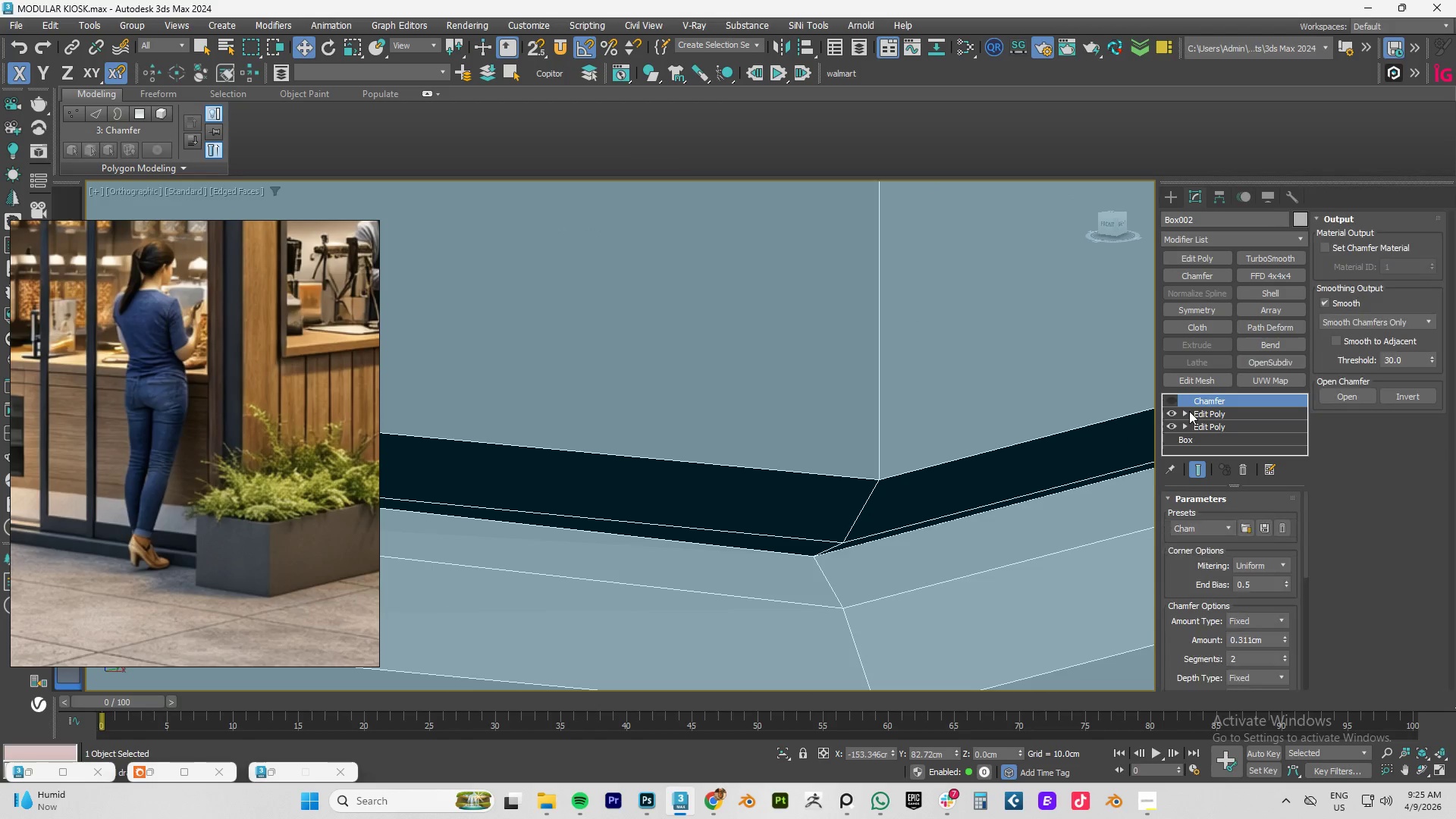 
key(Control+Z)
 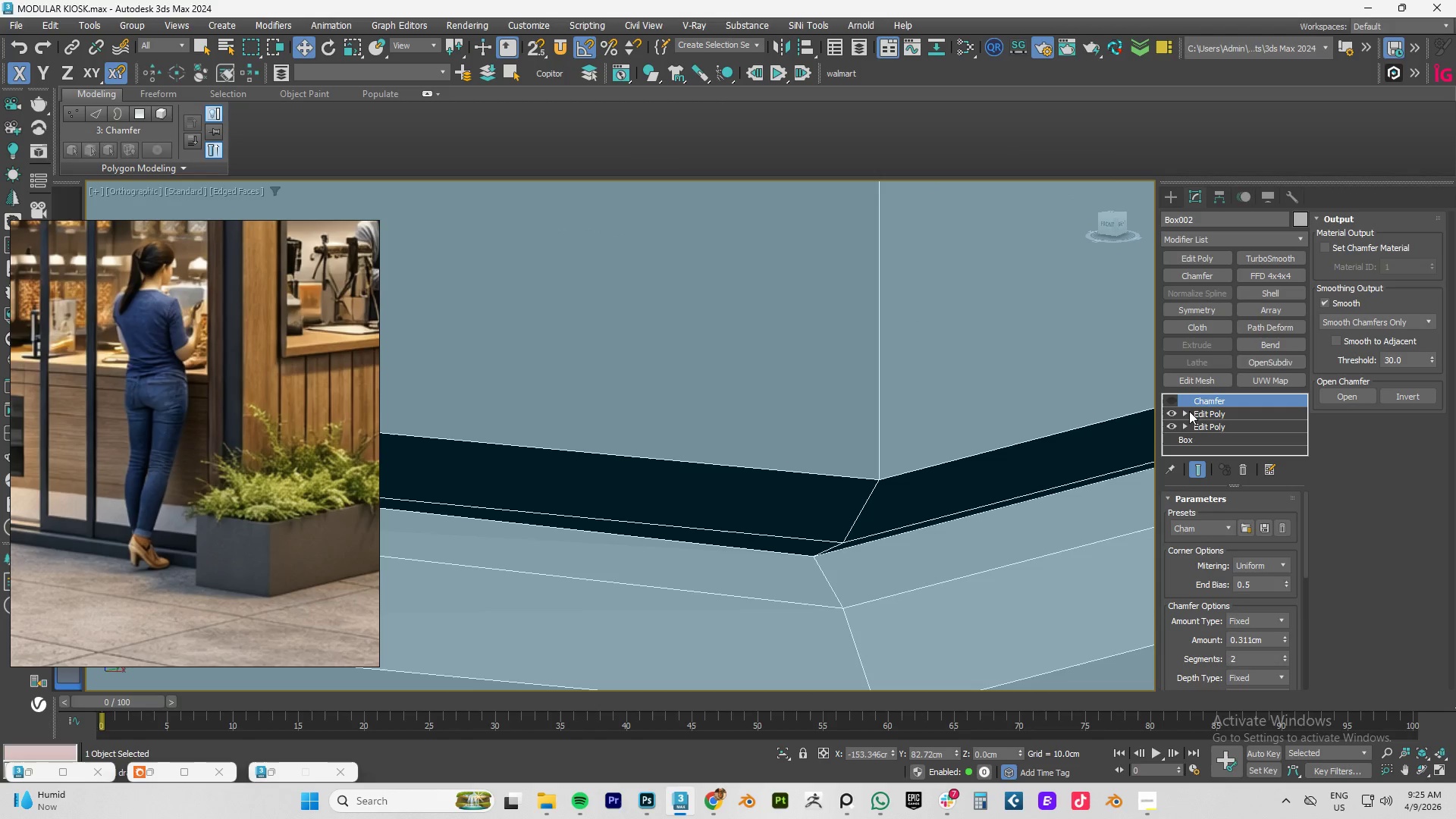 
key(Control+Z)
 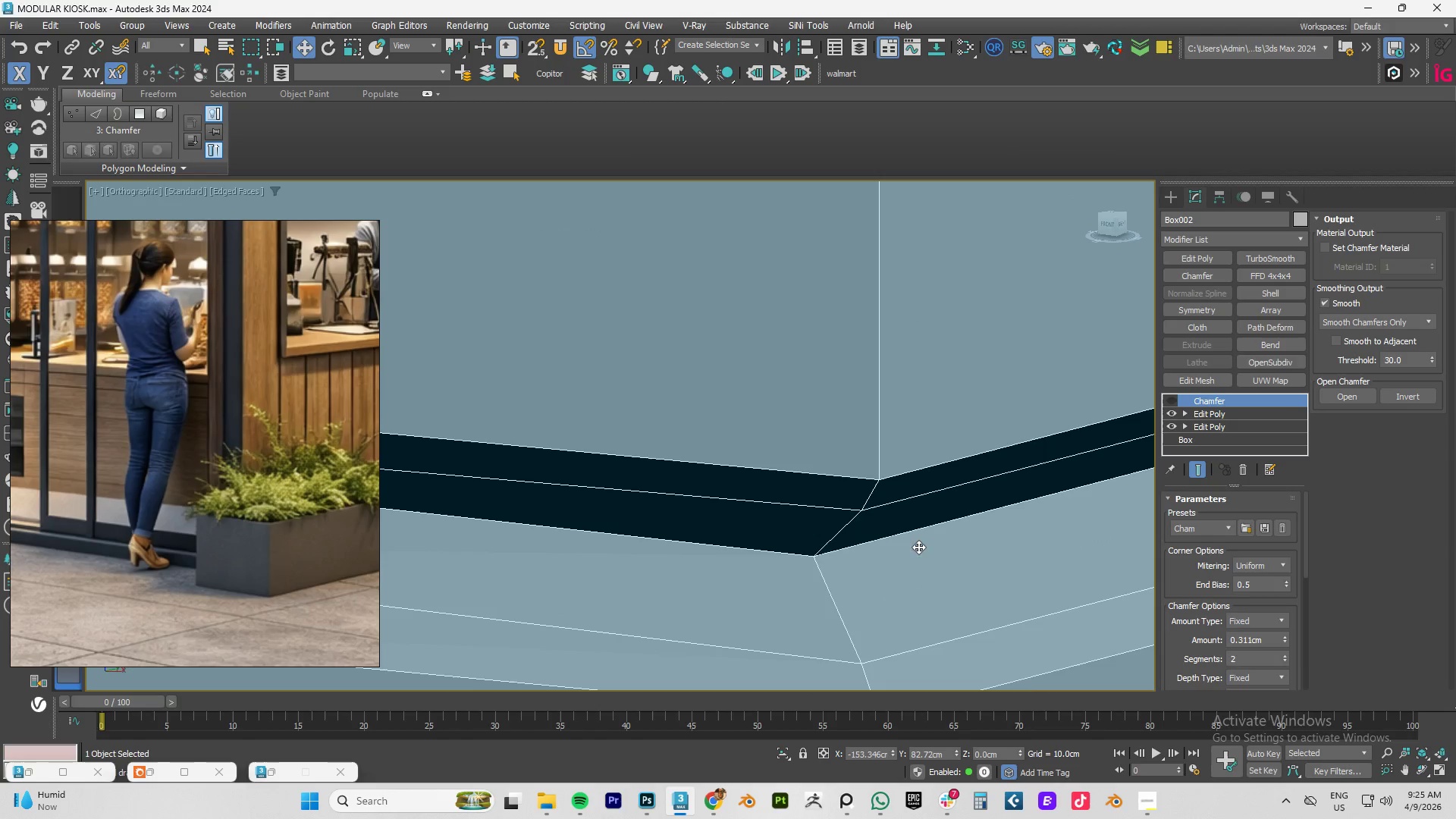 
scroll: coordinate [908, 541], scroll_direction: down, amount: 4.0
 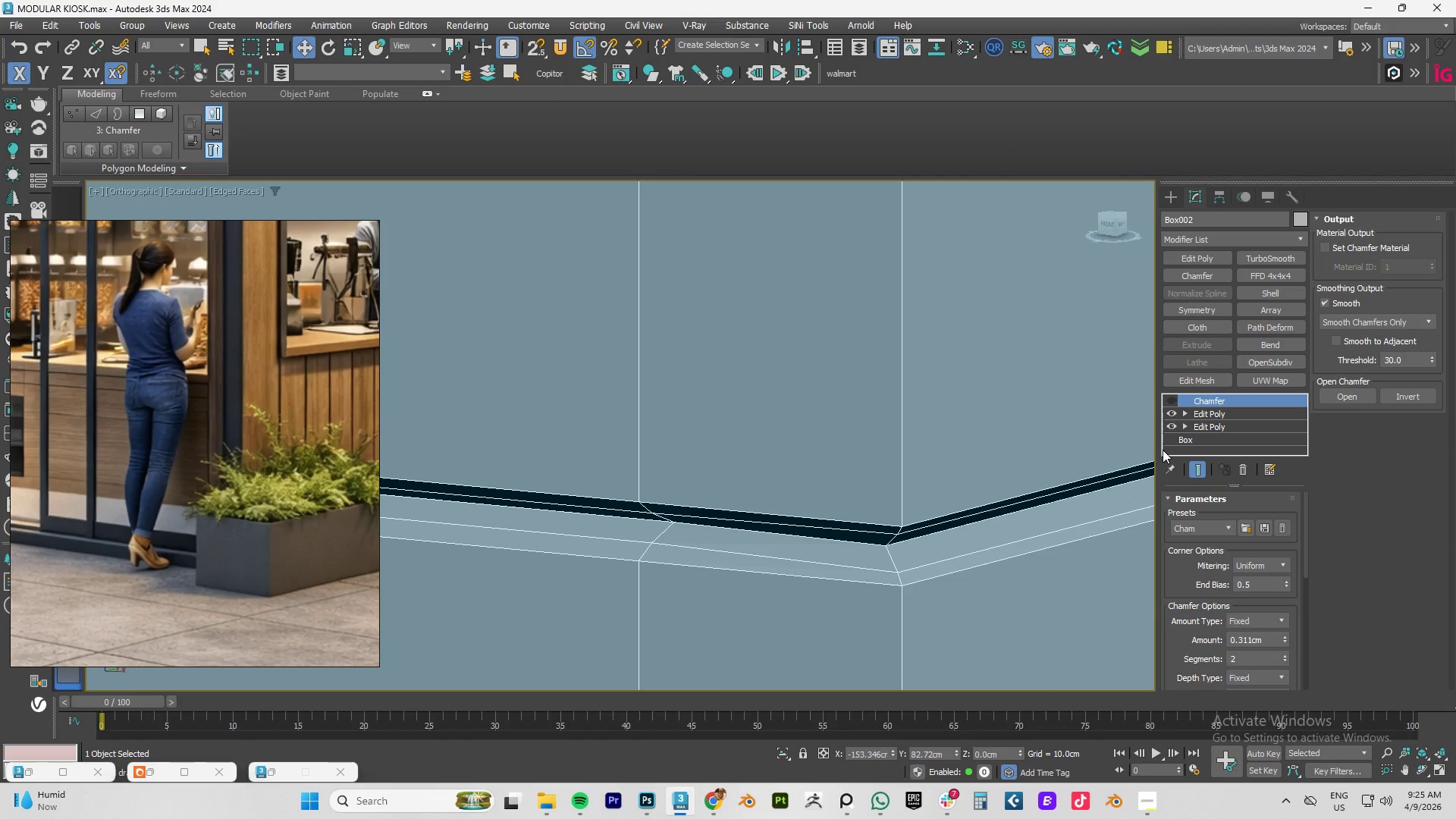 
key(Control+Z)
 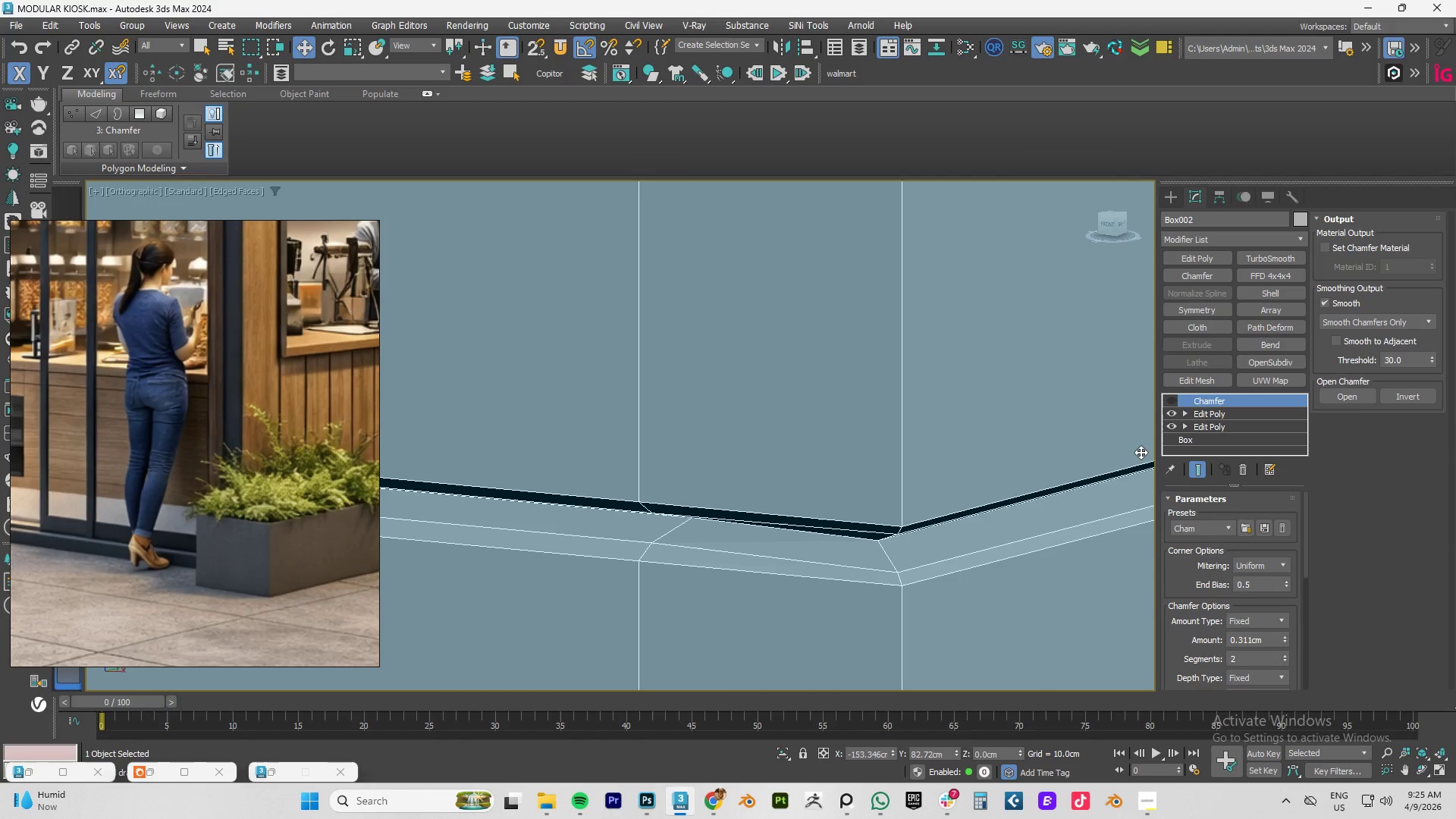 
key(Control+Z)
 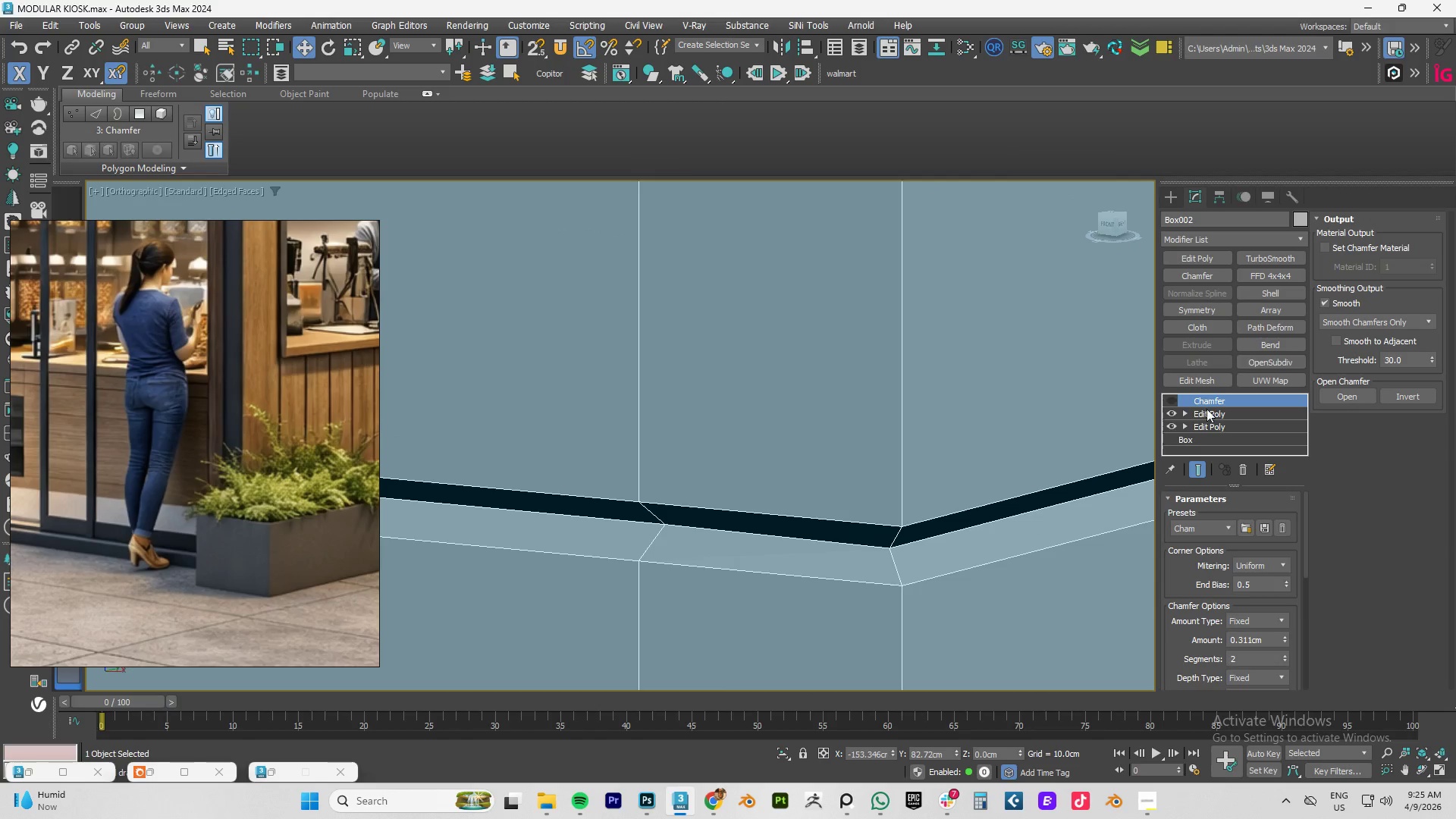 
left_click([1172, 402])
 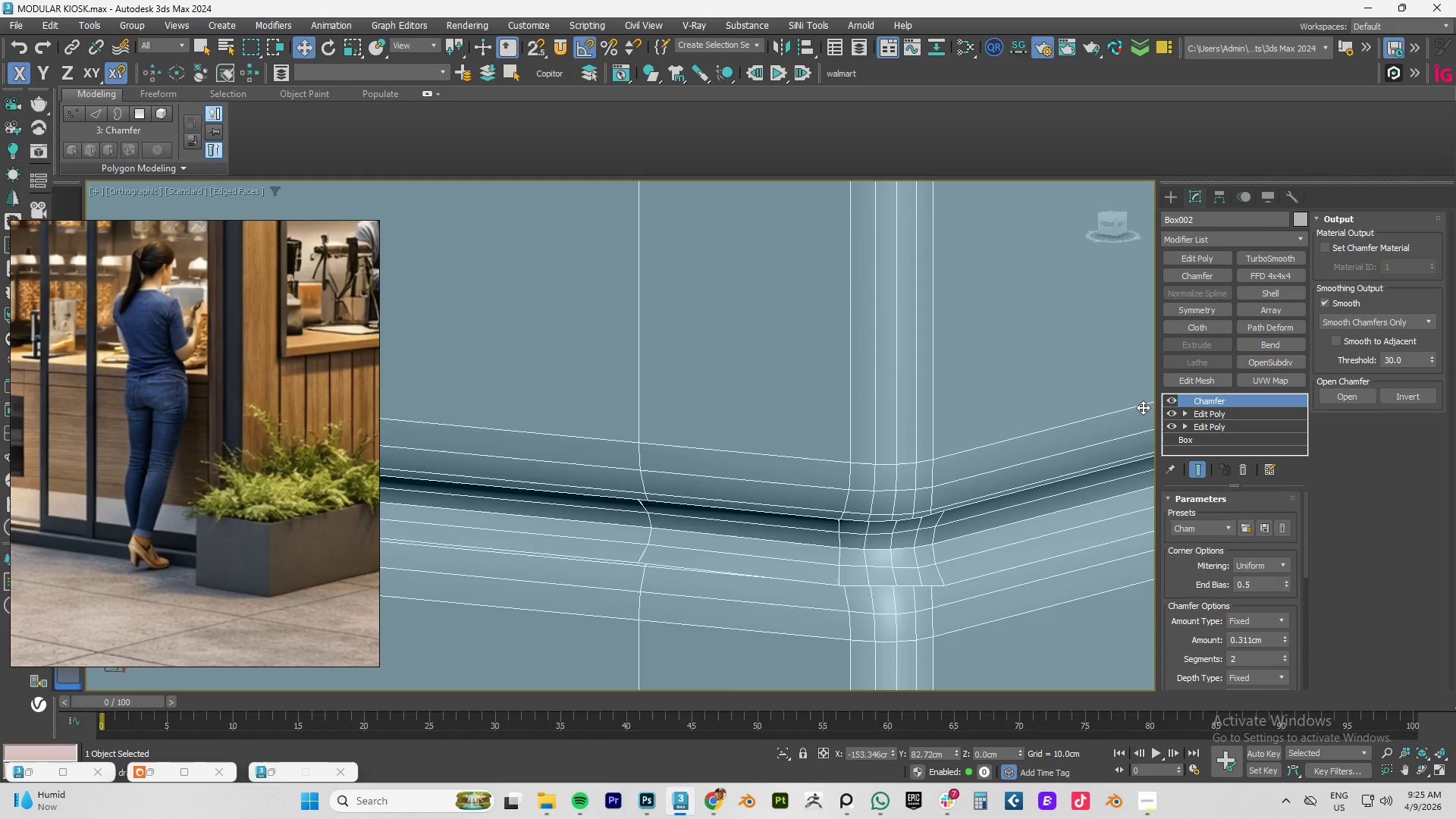 
key(Control+Z)
 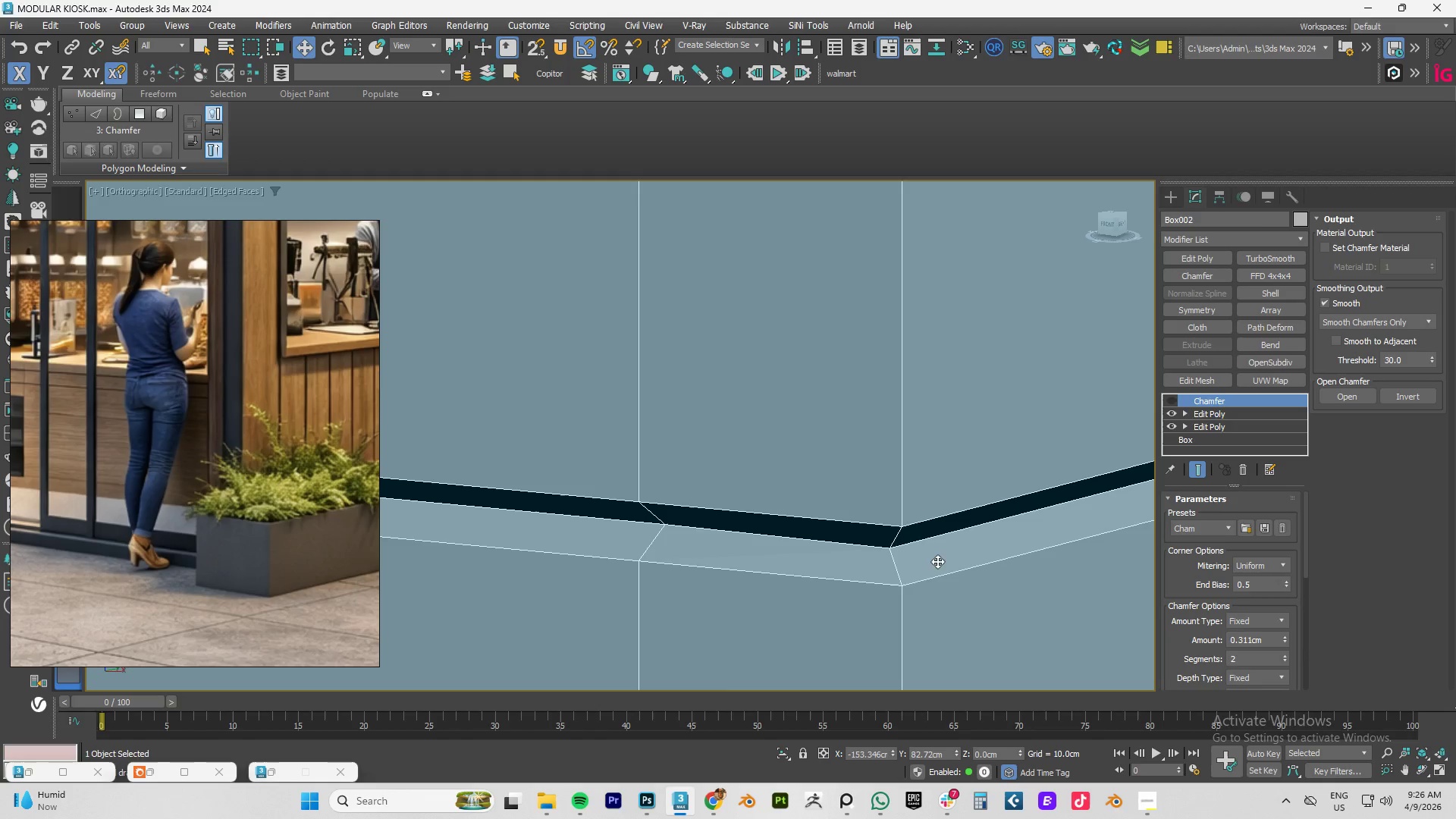 
key(Control+Z)
 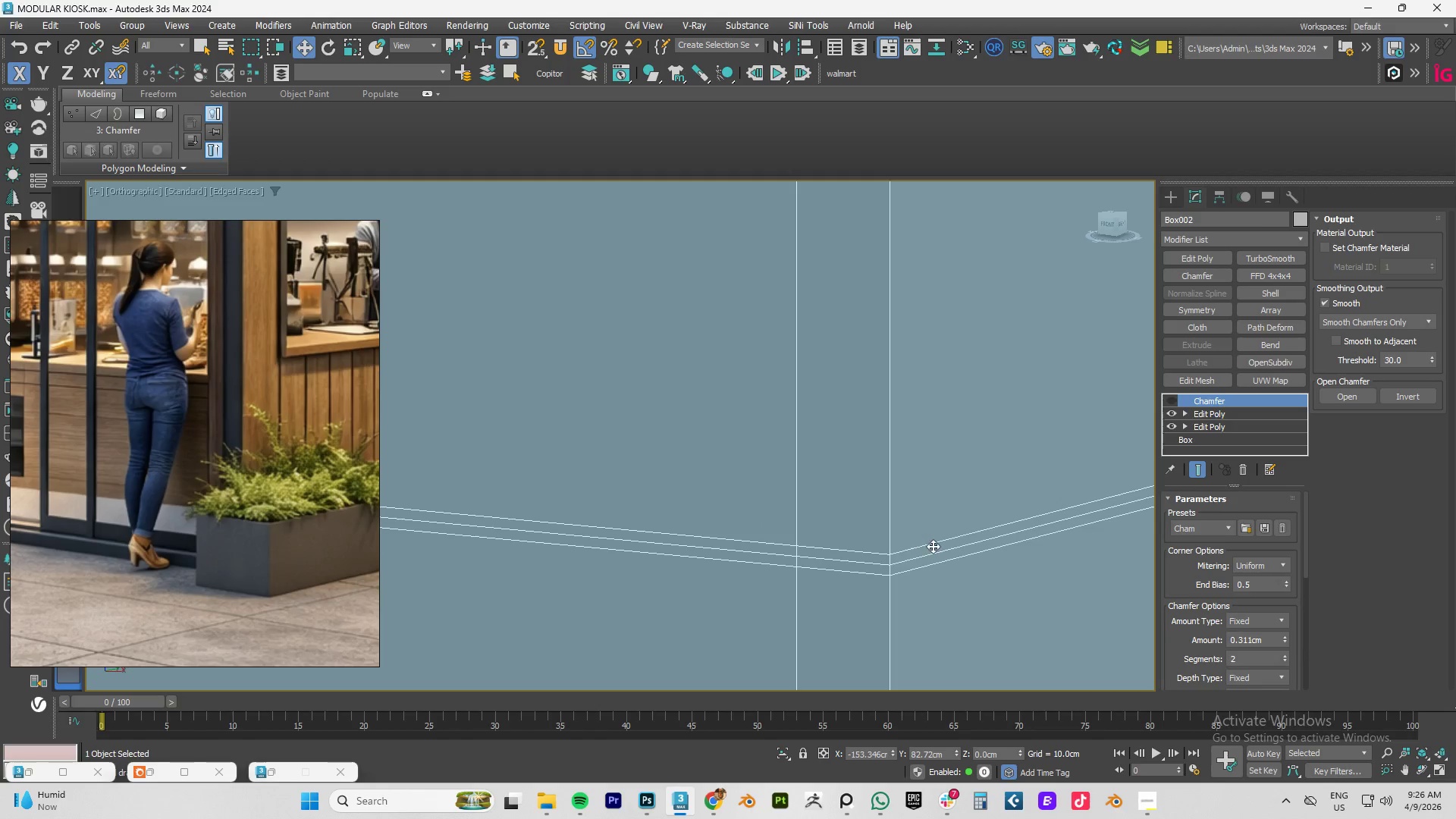 
scroll: coordinate [981, 539], scroll_direction: down, amount: 8.0
 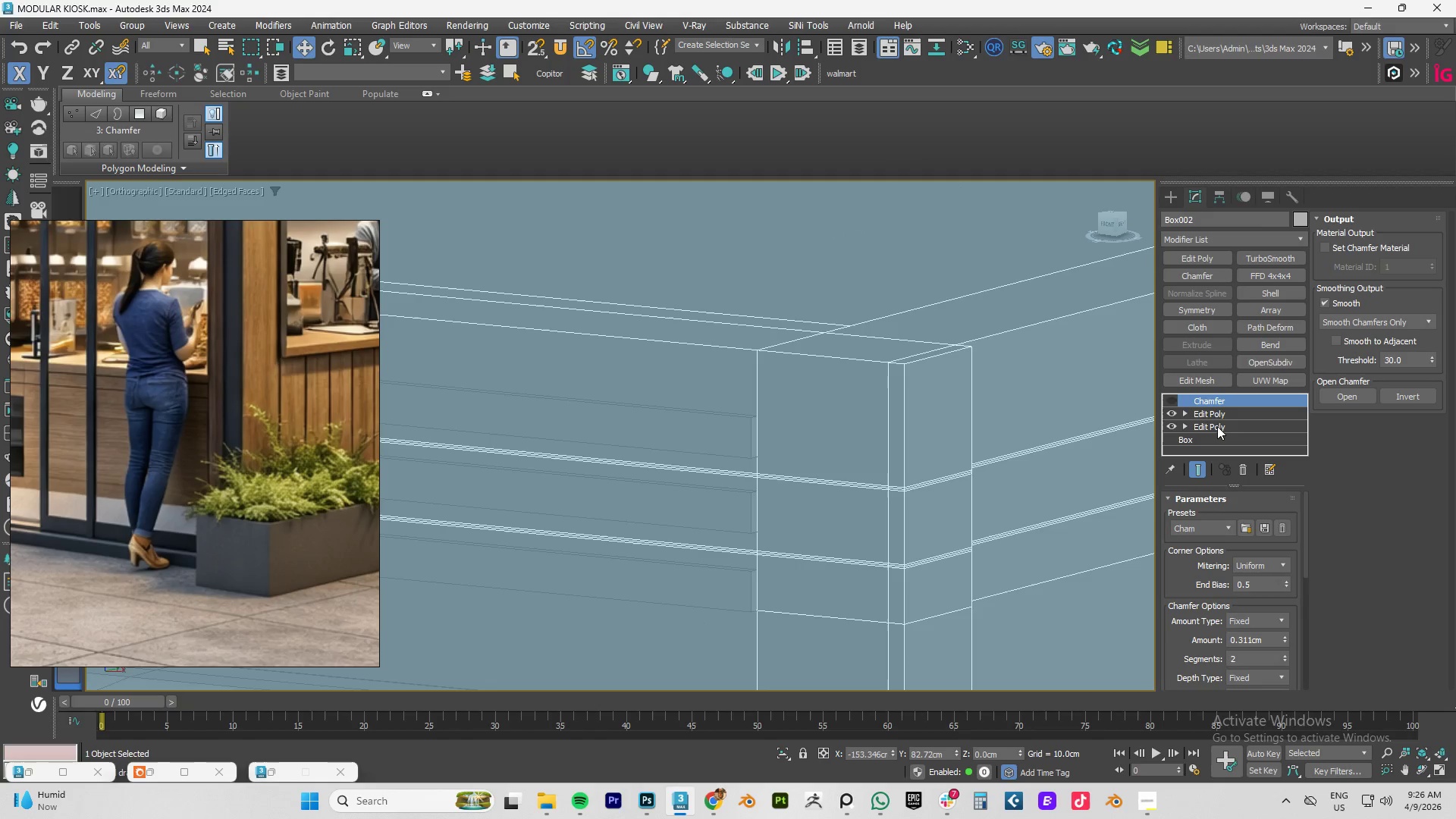 
left_click([1216, 411])
 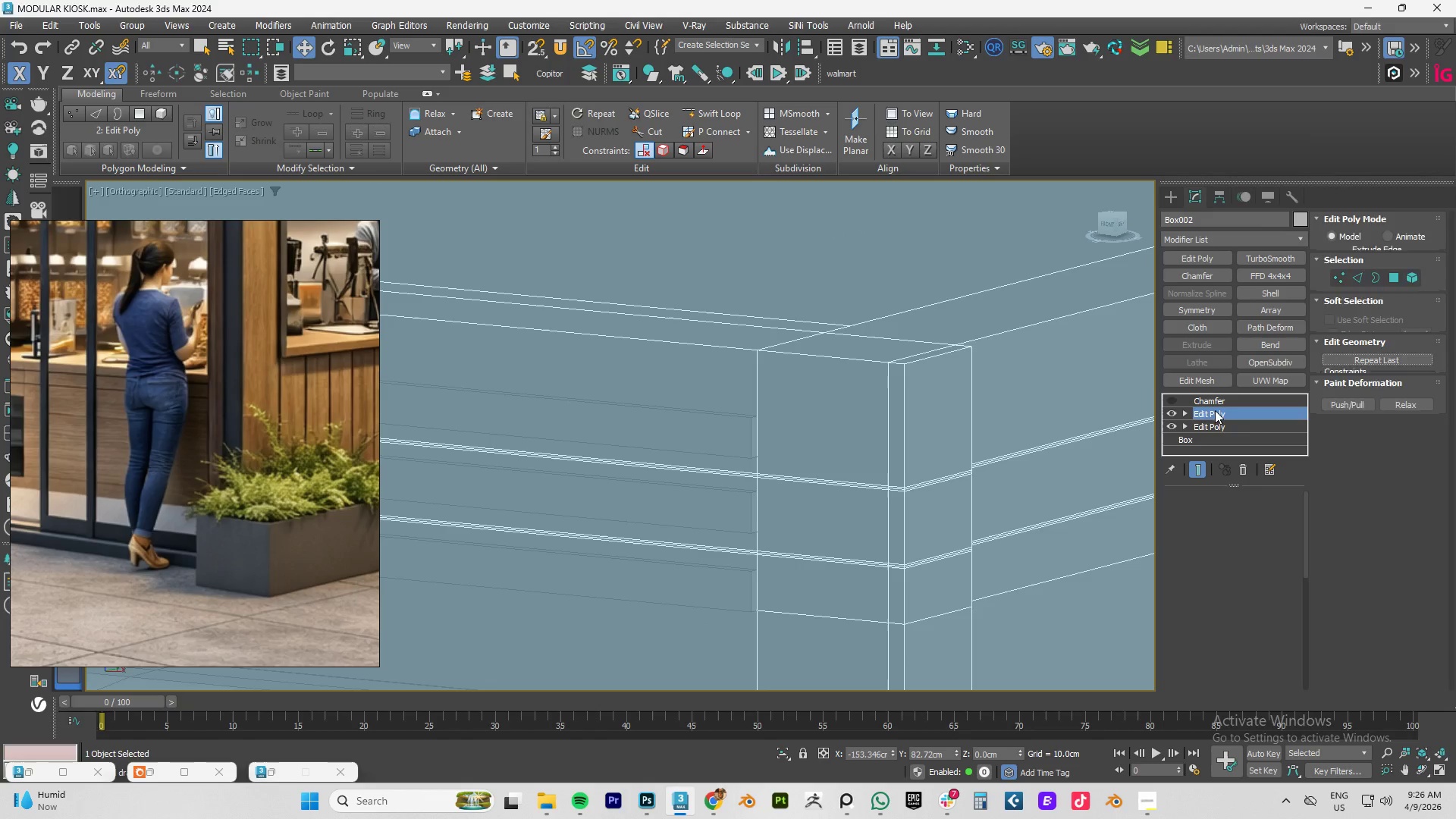 
key(2)
 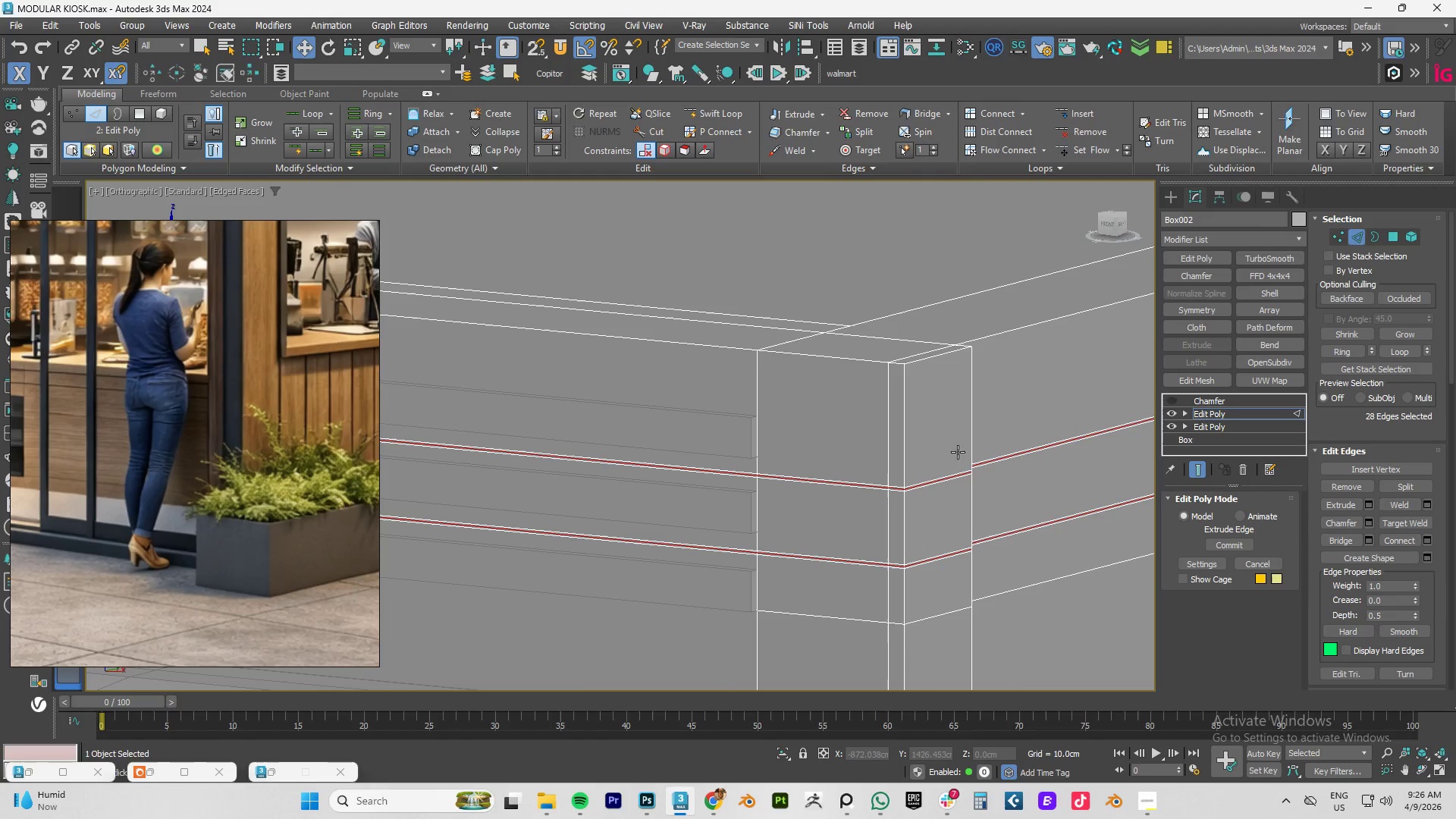 
key(Control+Z)
 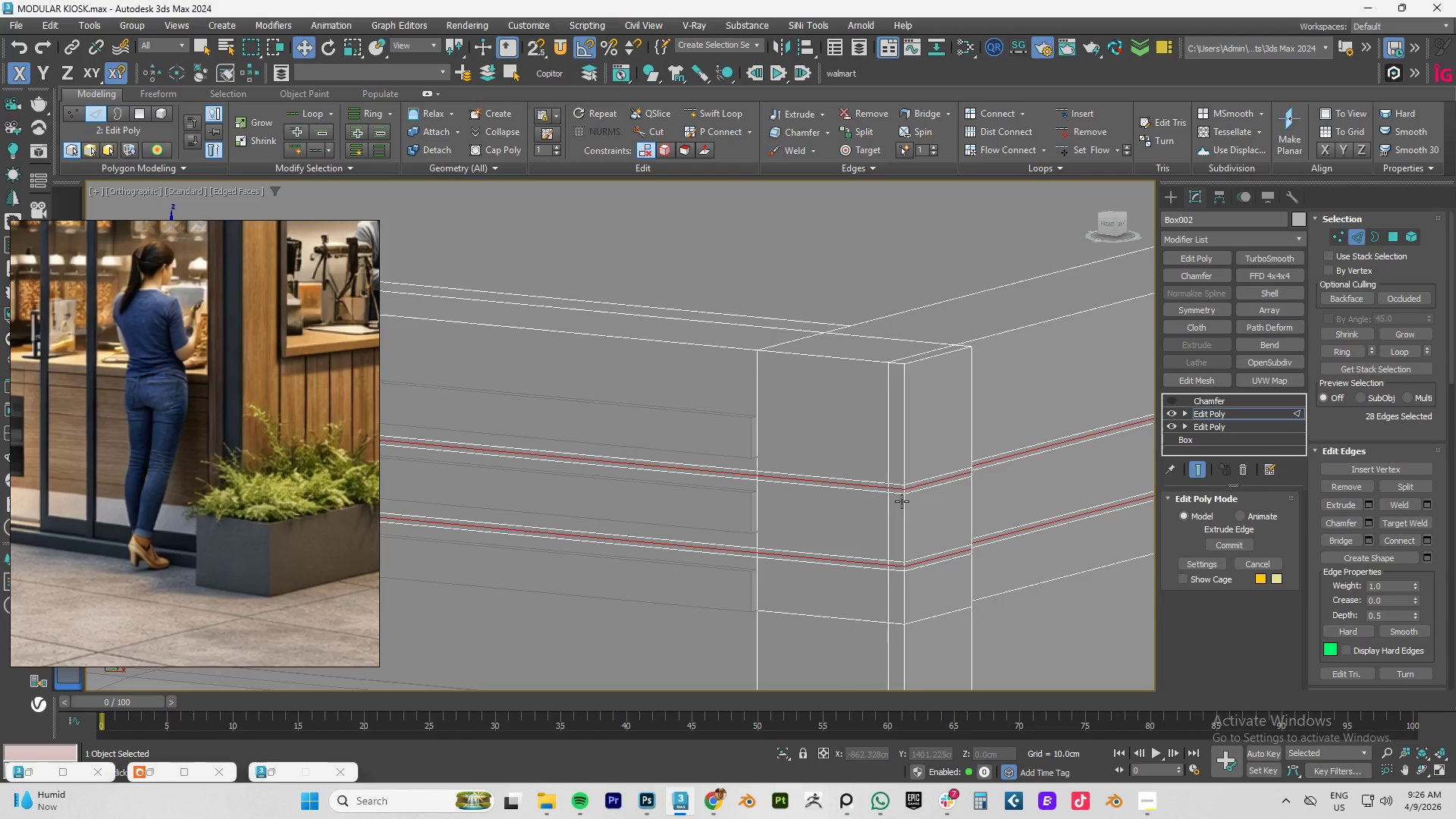 
hold_key(key=ControlLeft, duration=0.48)
 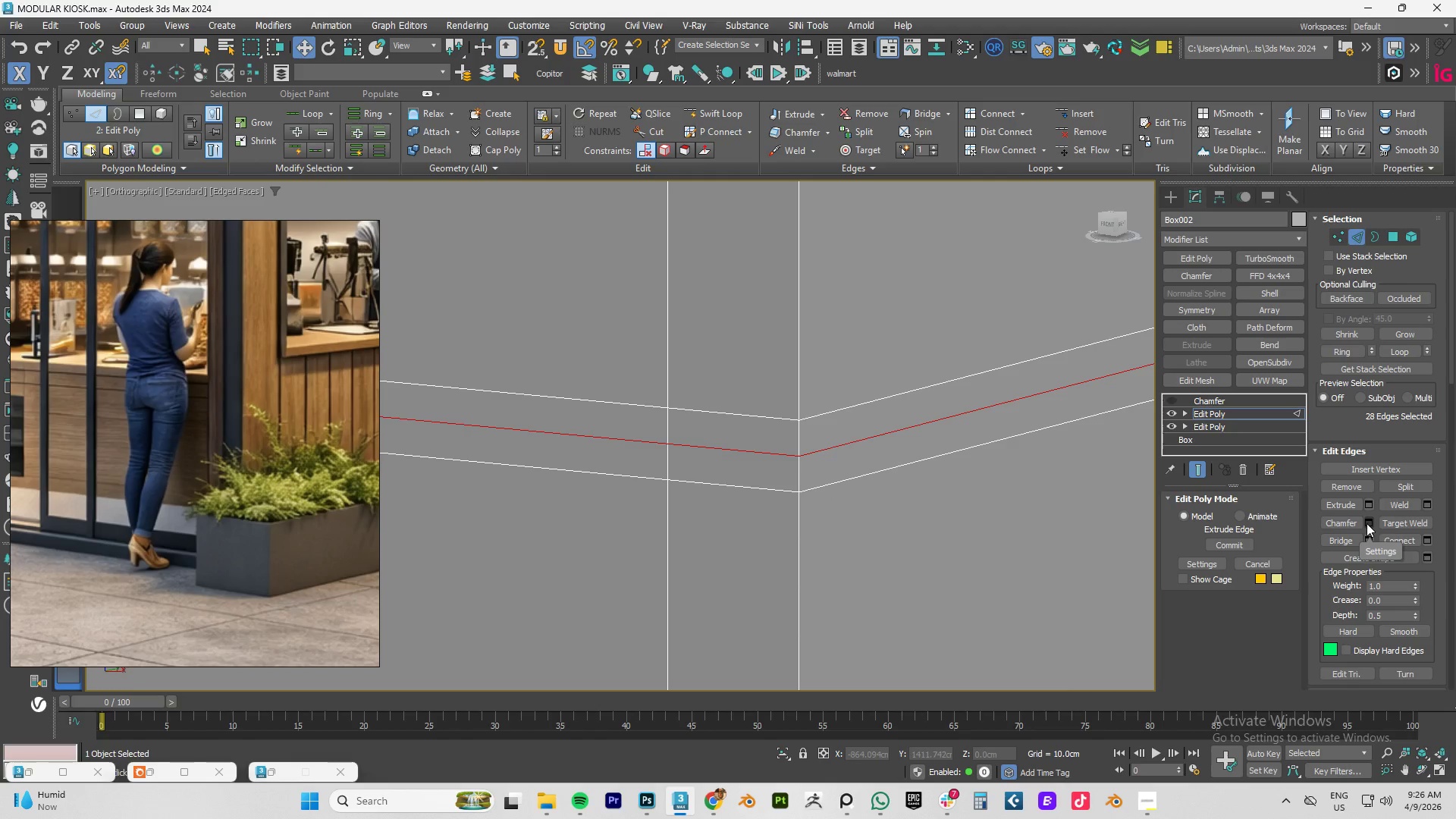 
scroll: coordinate [940, 487], scroll_direction: up, amount: 4.0
 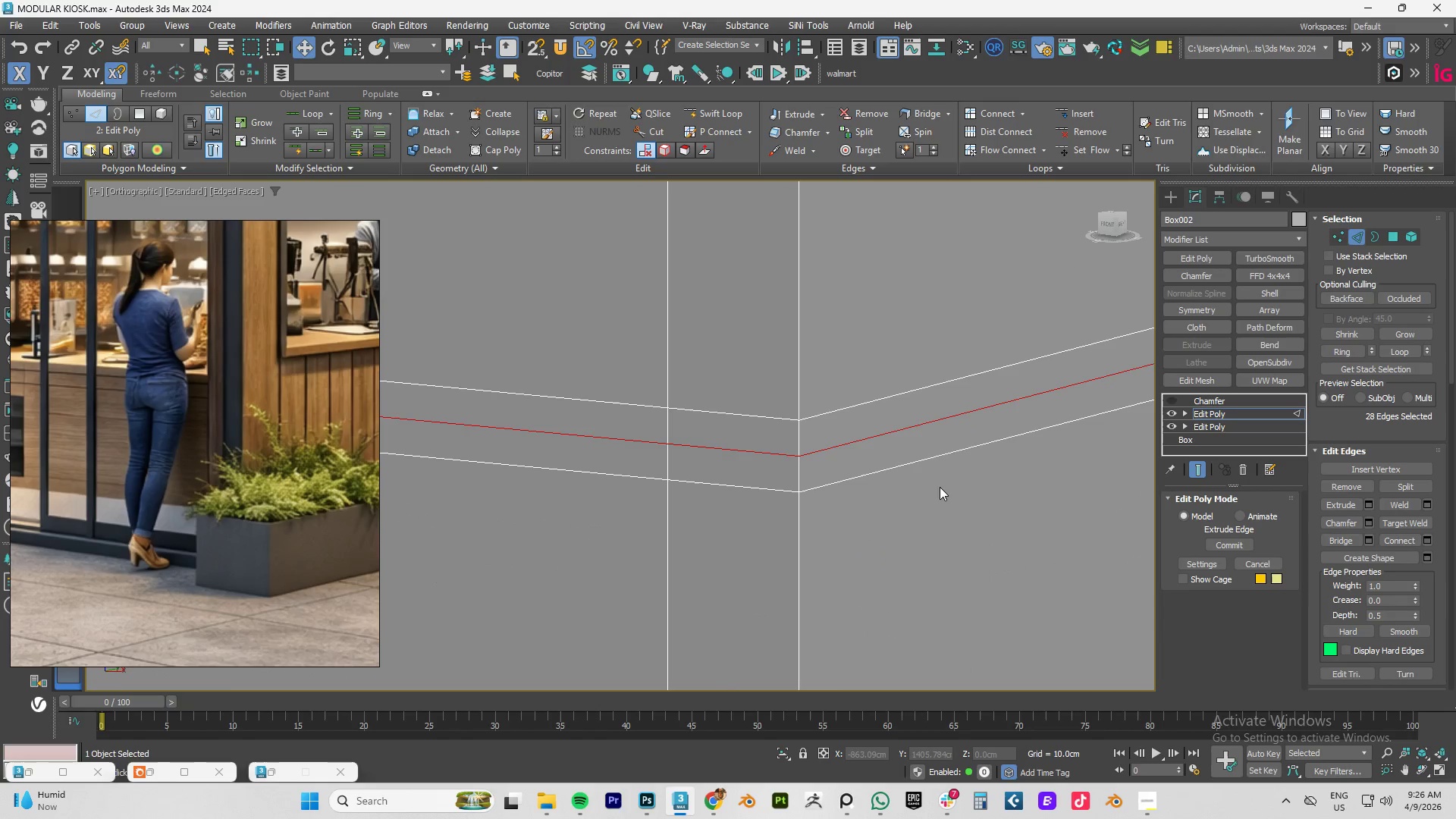 
left_click([1373, 507])
 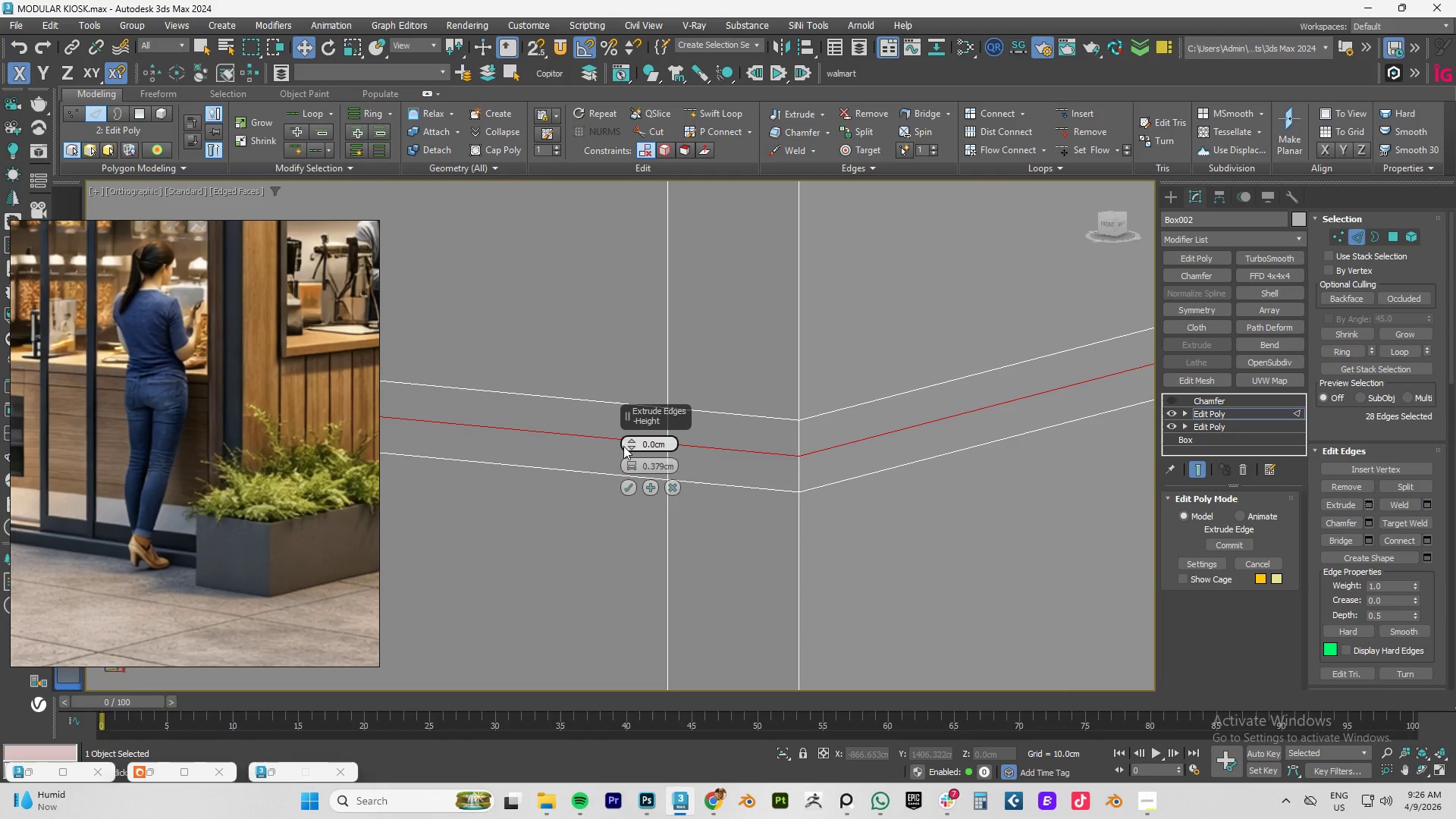 
left_click_drag(start_coordinate=[627, 447], to_coordinate=[629, 462])
 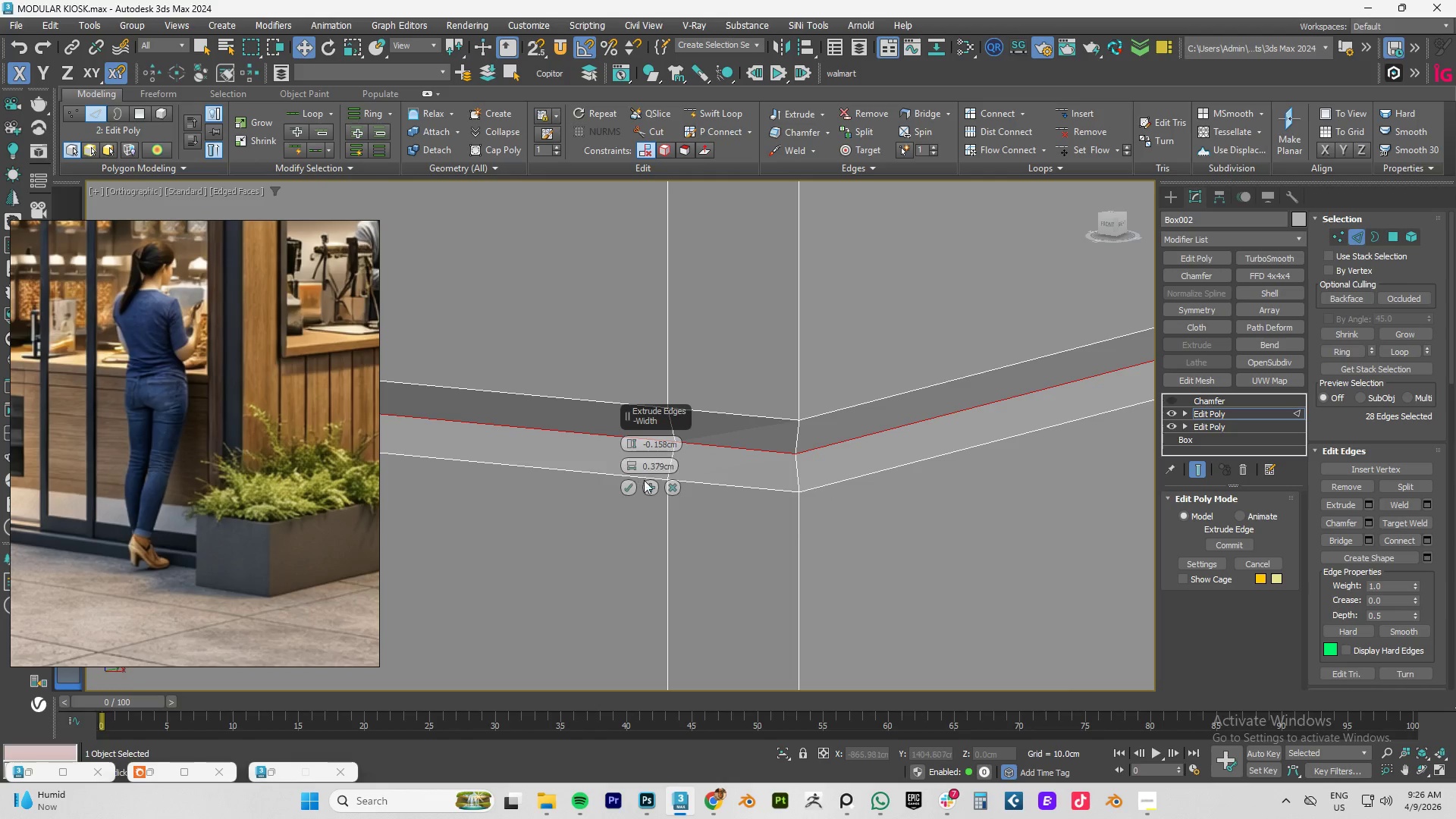 
left_click([648, 485])
 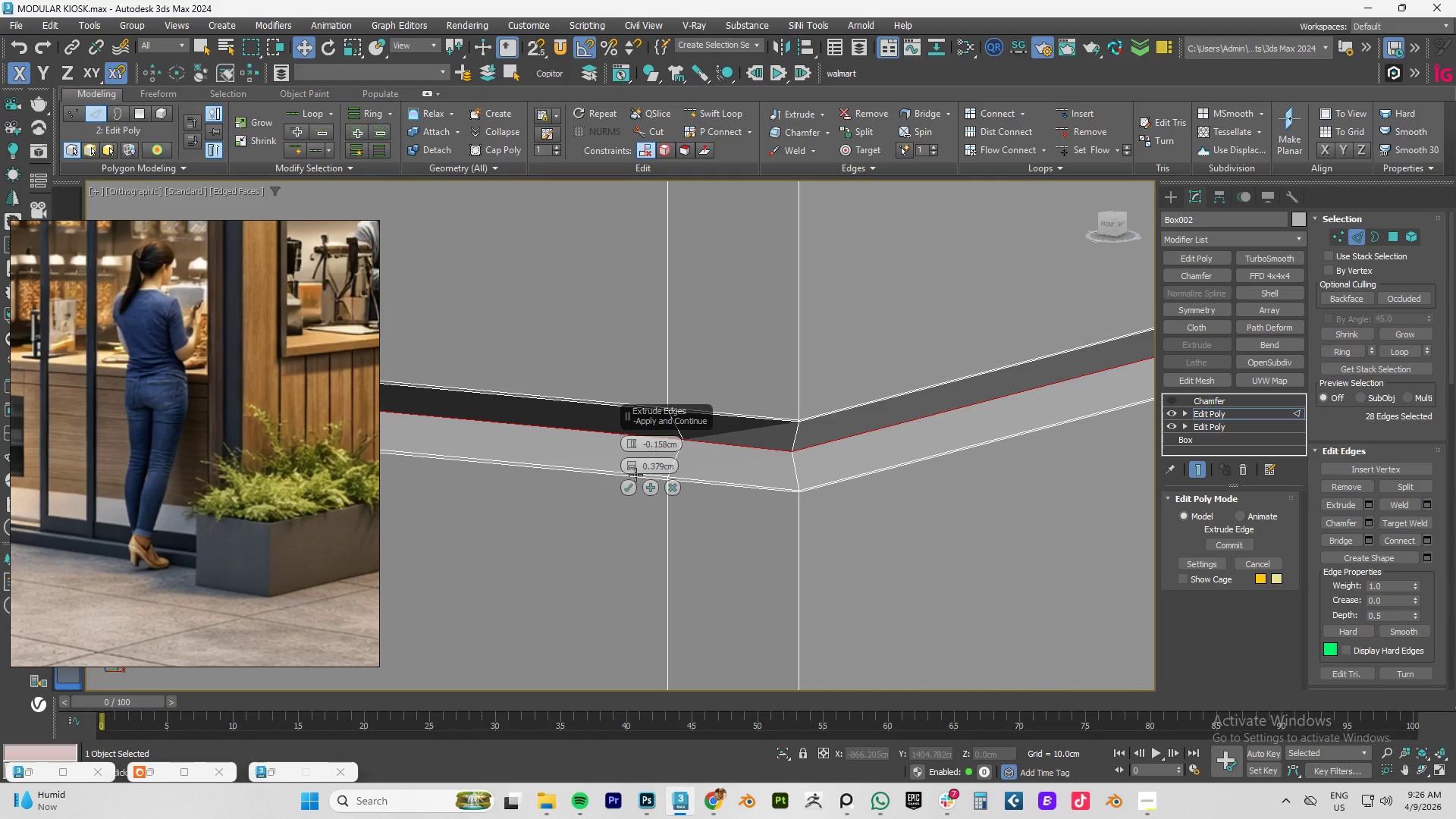 
left_click_drag(start_coordinate=[632, 467], to_coordinate=[634, 478])
 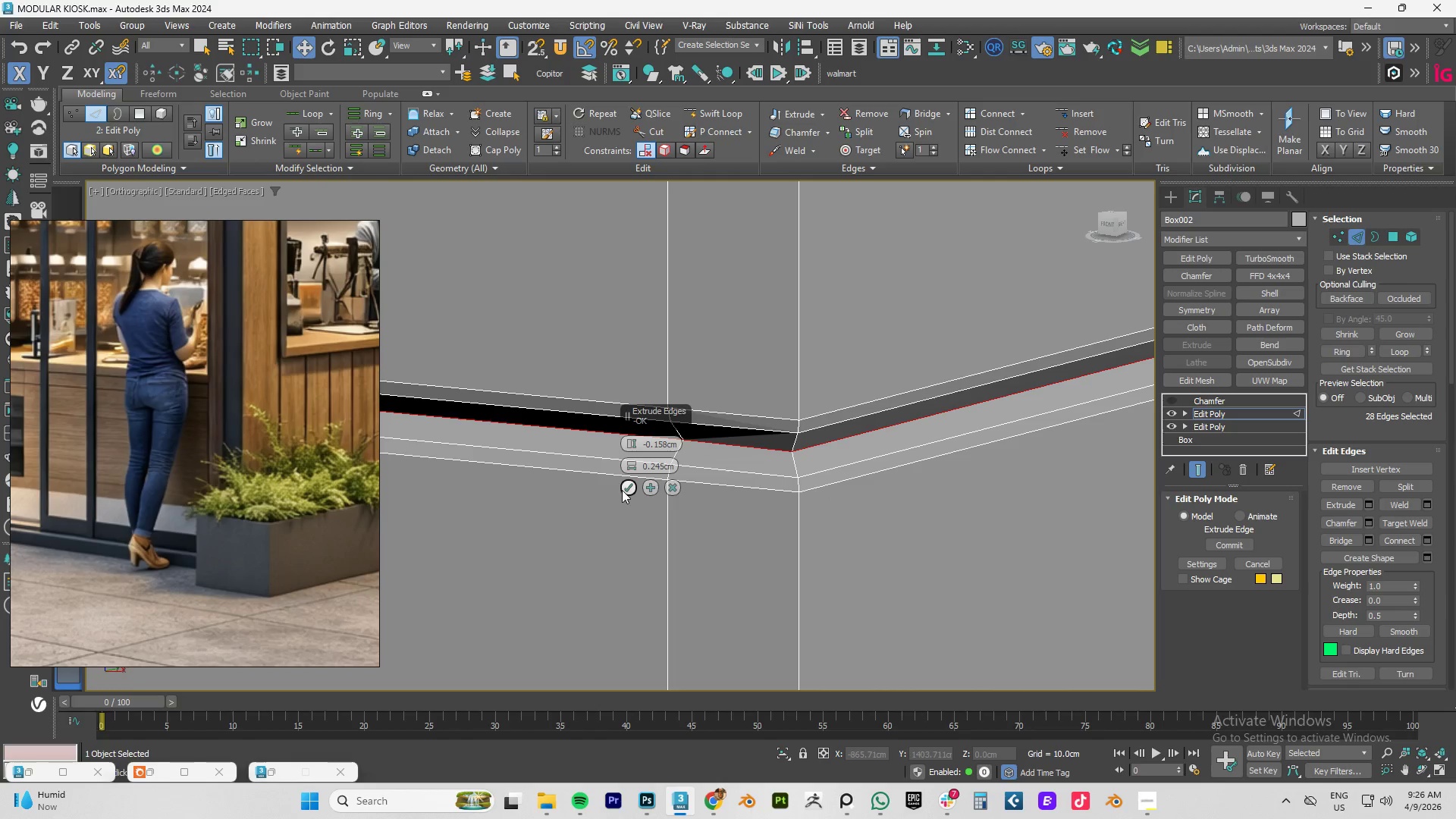 
left_click([623, 486])
 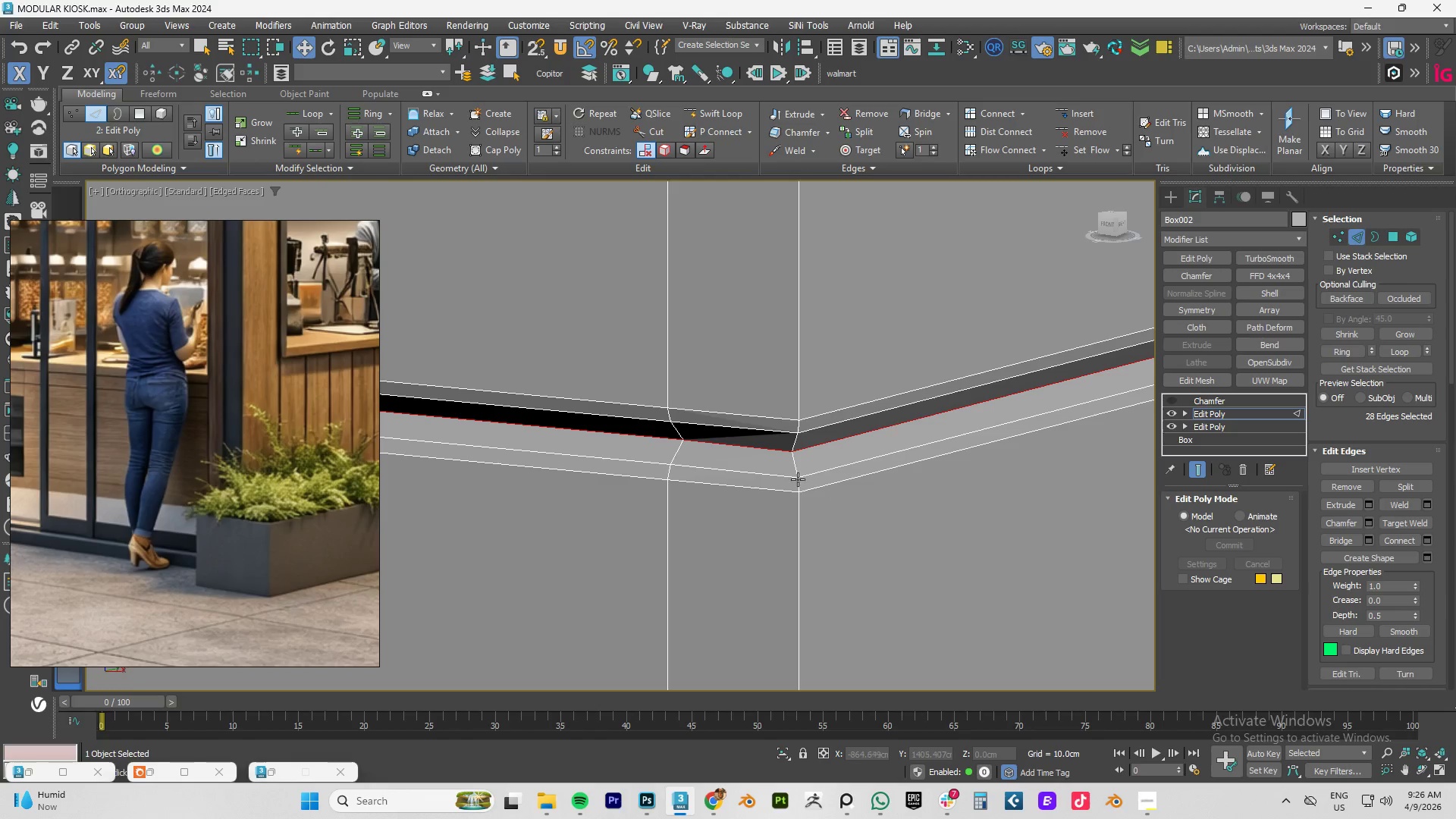 
scroll: coordinate [818, 479], scroll_direction: down, amount: 4.0
 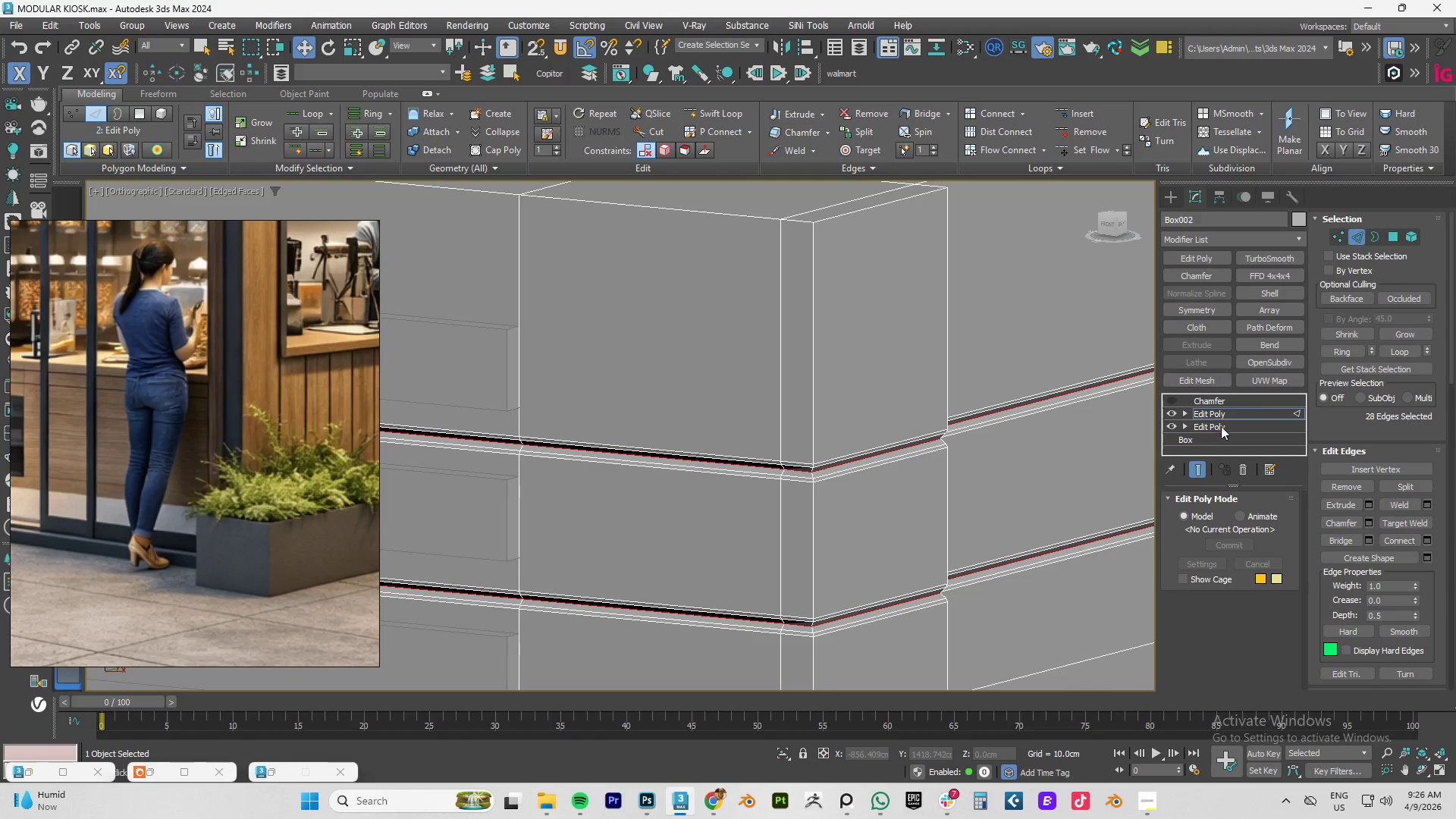 
left_click([1216, 412])
 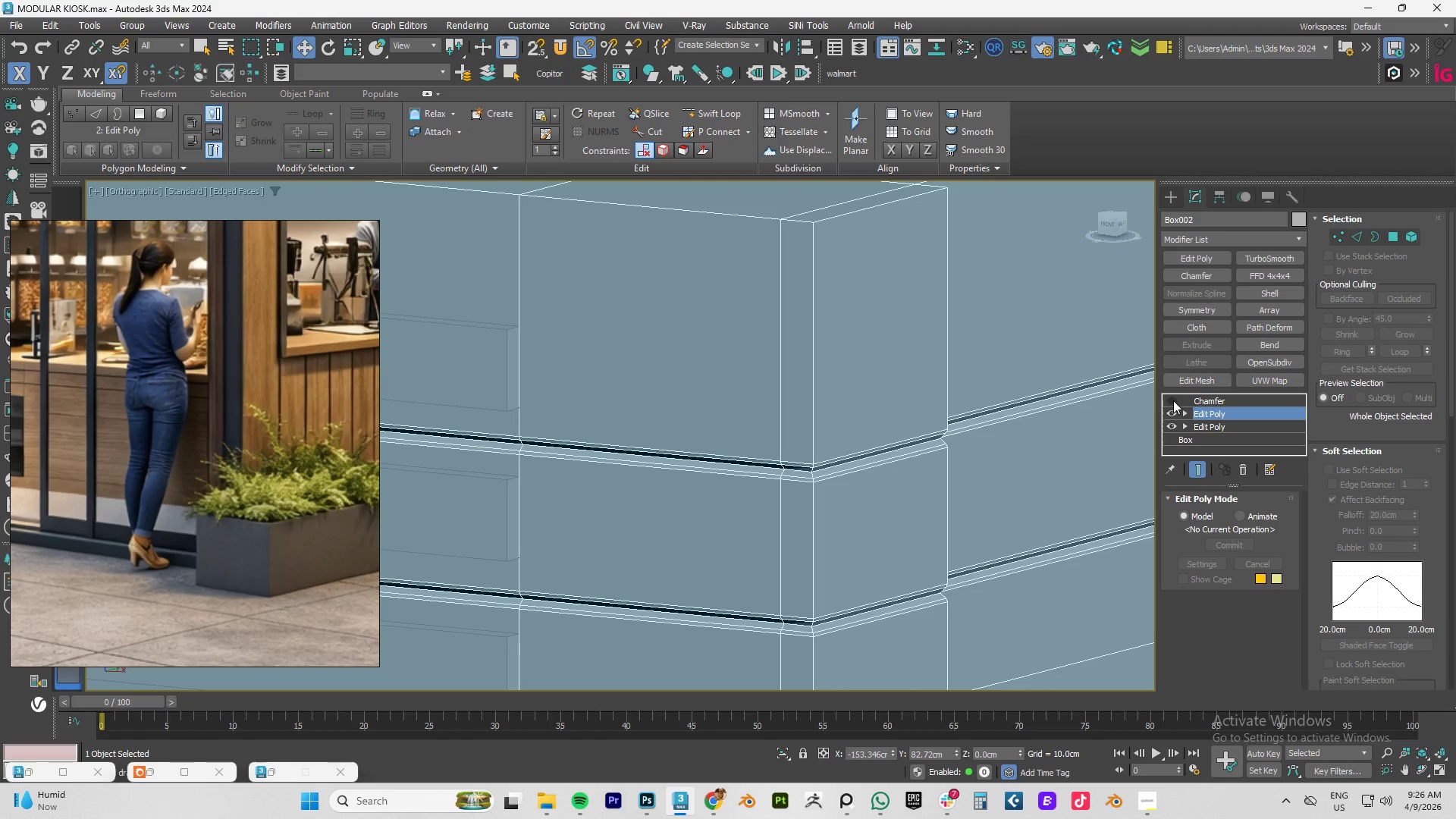 
left_click([1173, 400])
 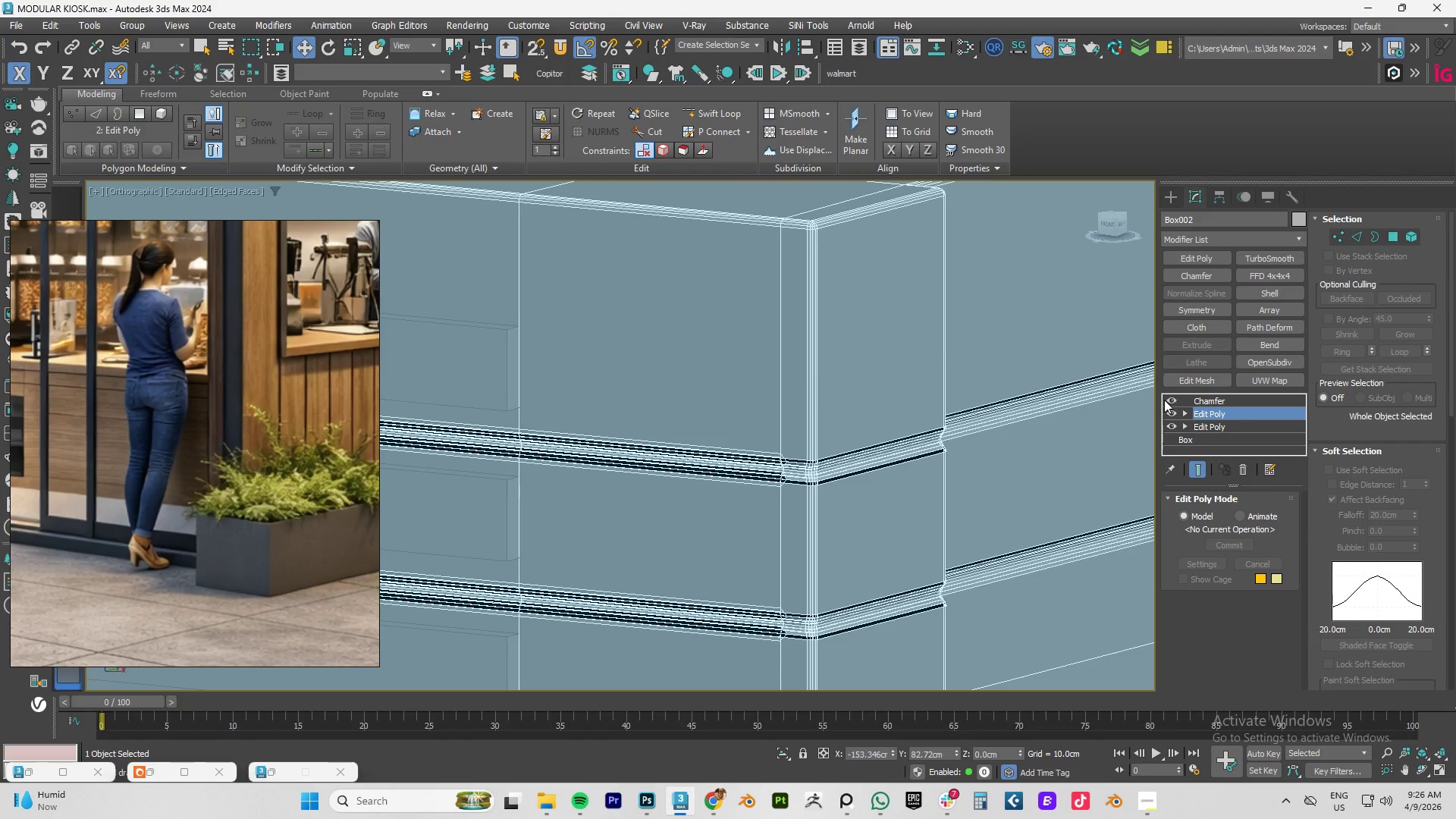 
key(F4)
 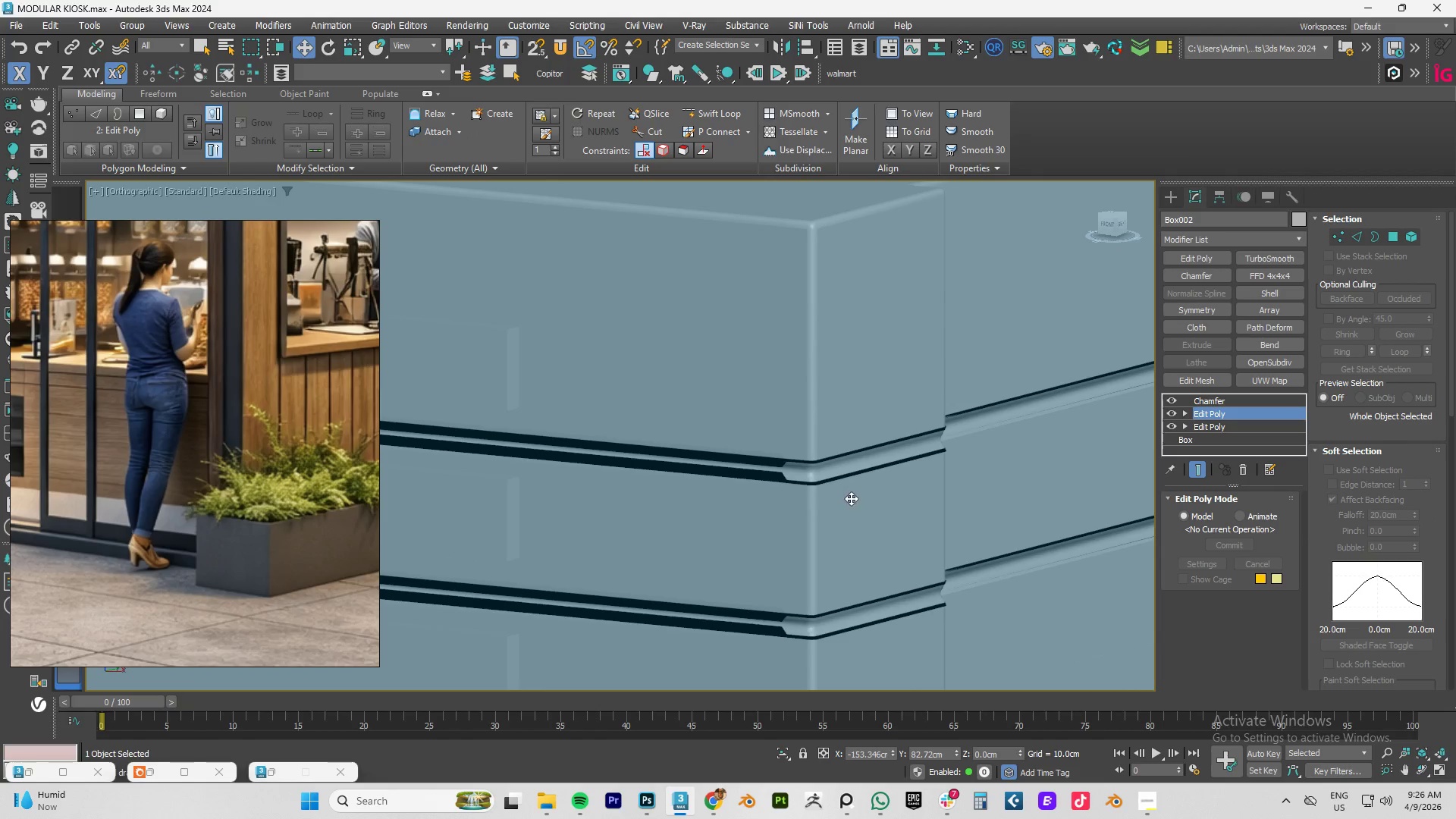 
key(F4)
 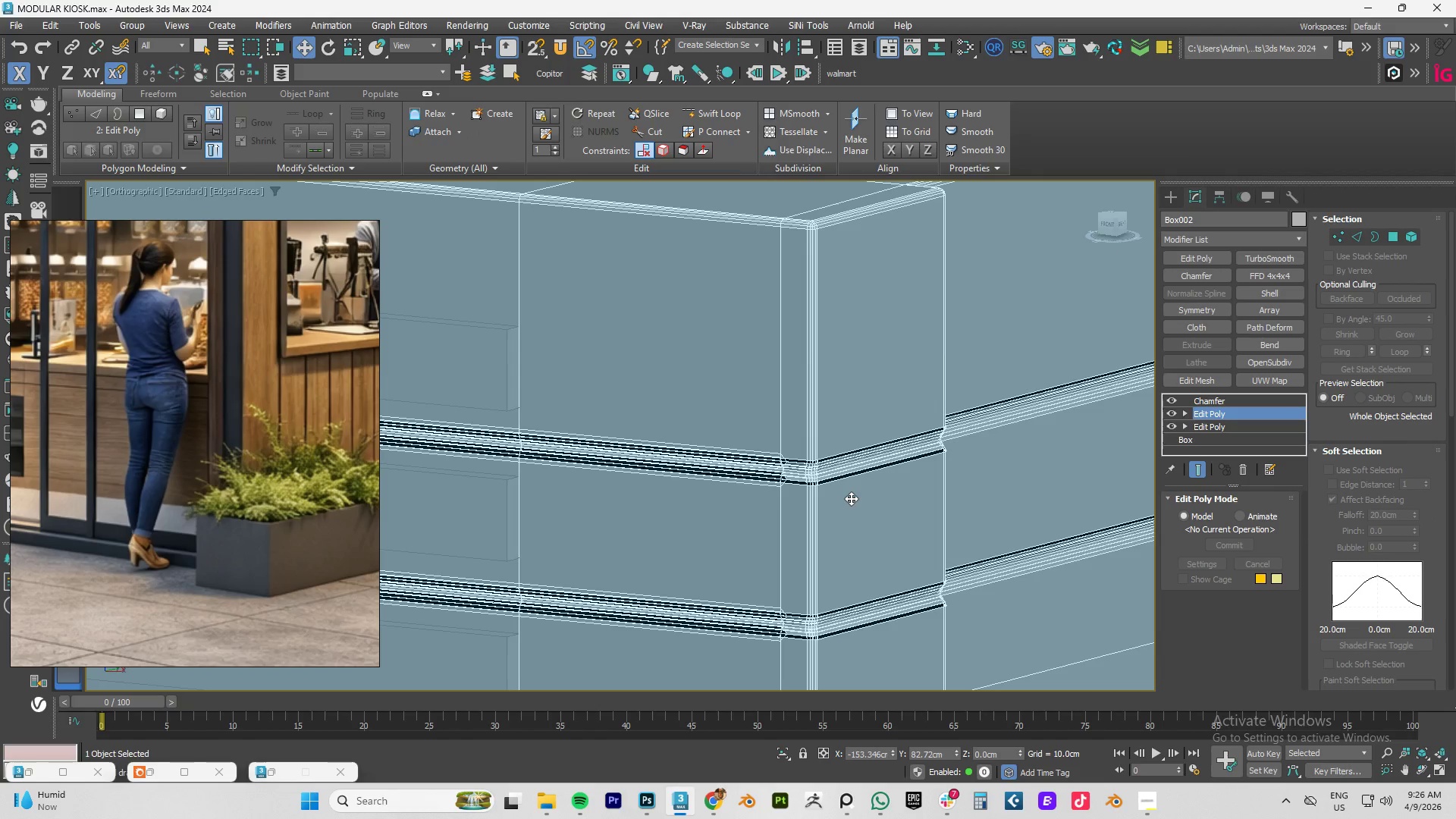 
key(Control+Z)
 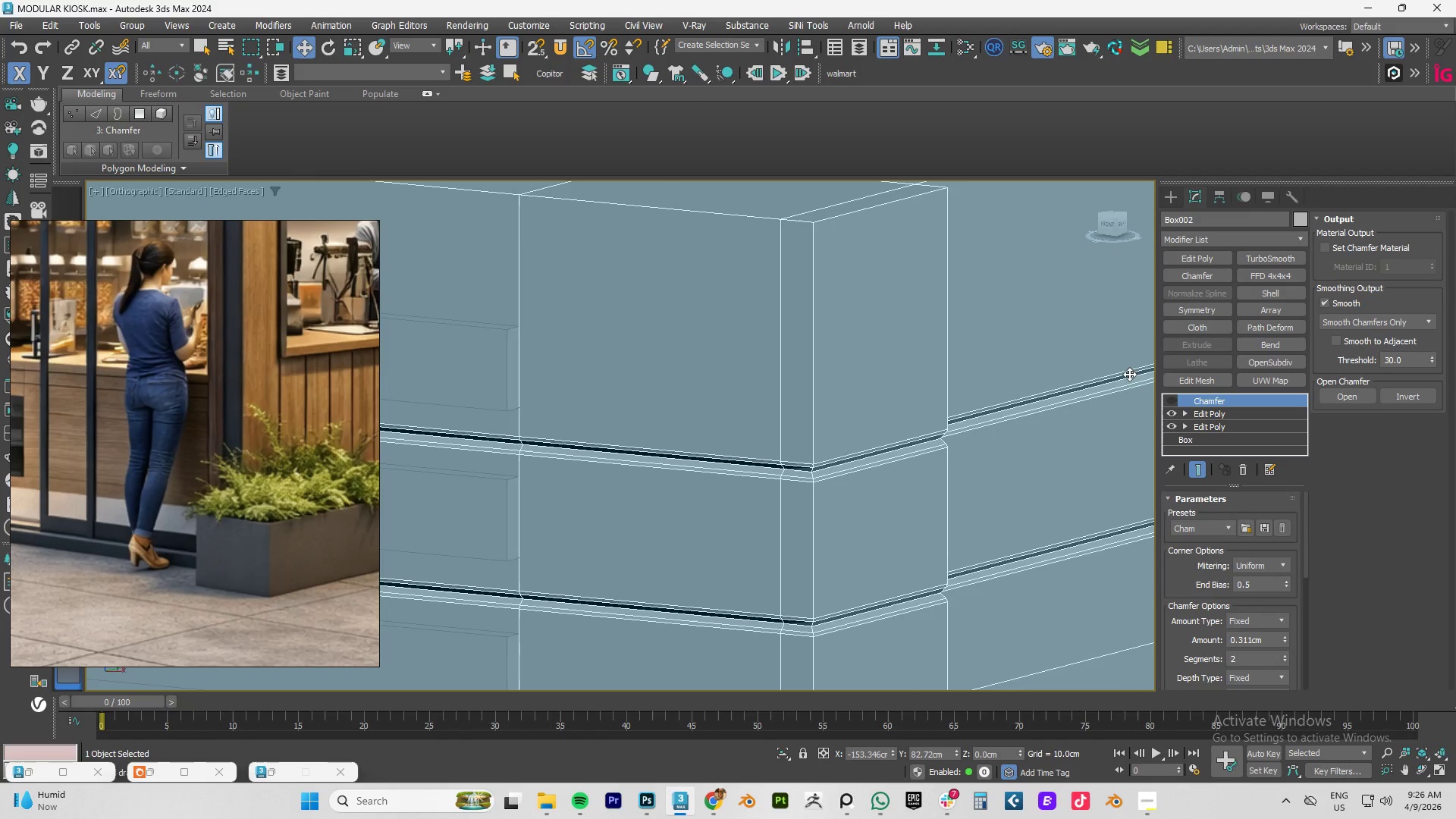 
key(Control+Y)
 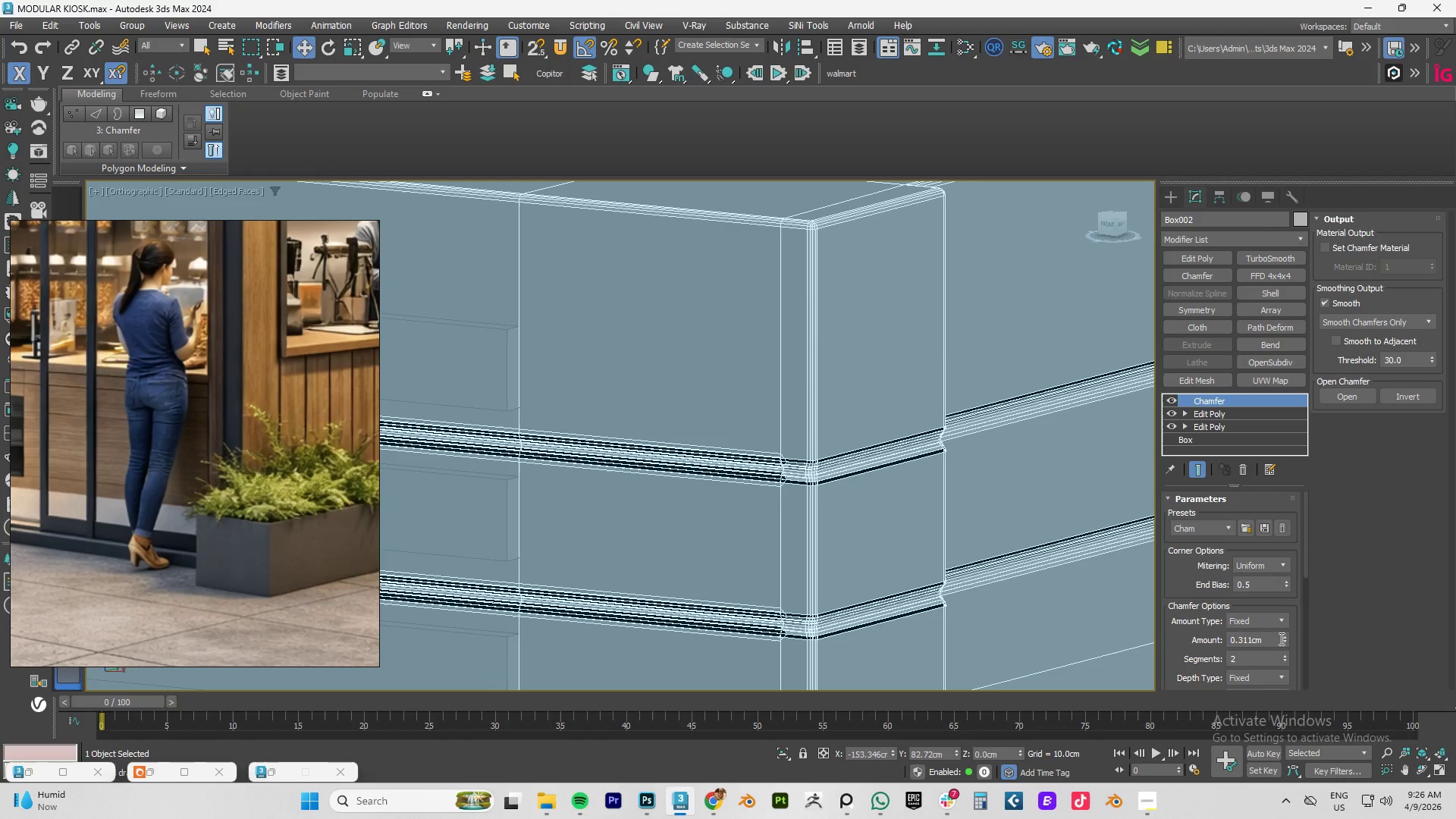 
left_click_drag(start_coordinate=[1287, 643], to_coordinate=[1298, 666])
 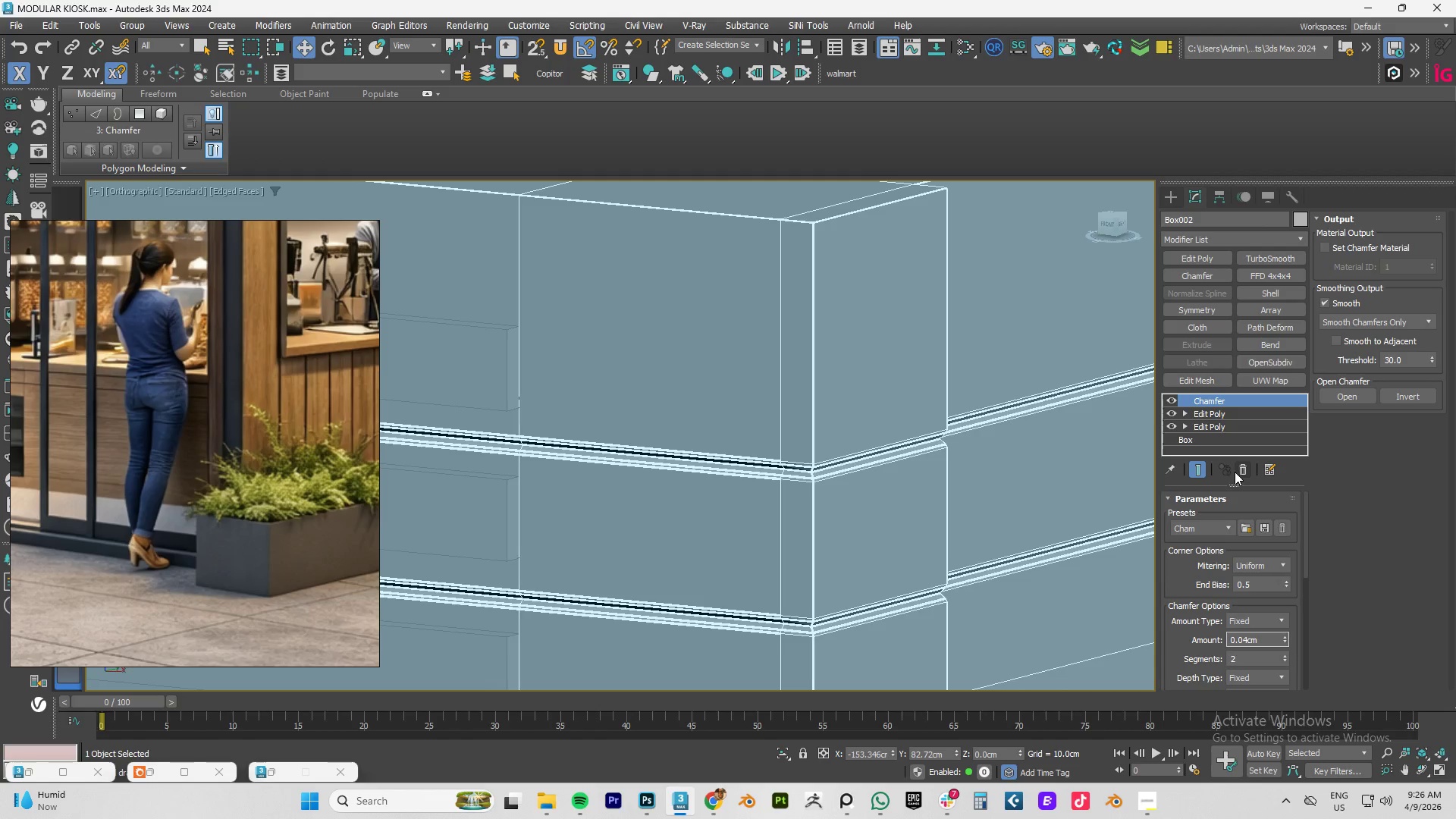 
left_click([1245, 468])
 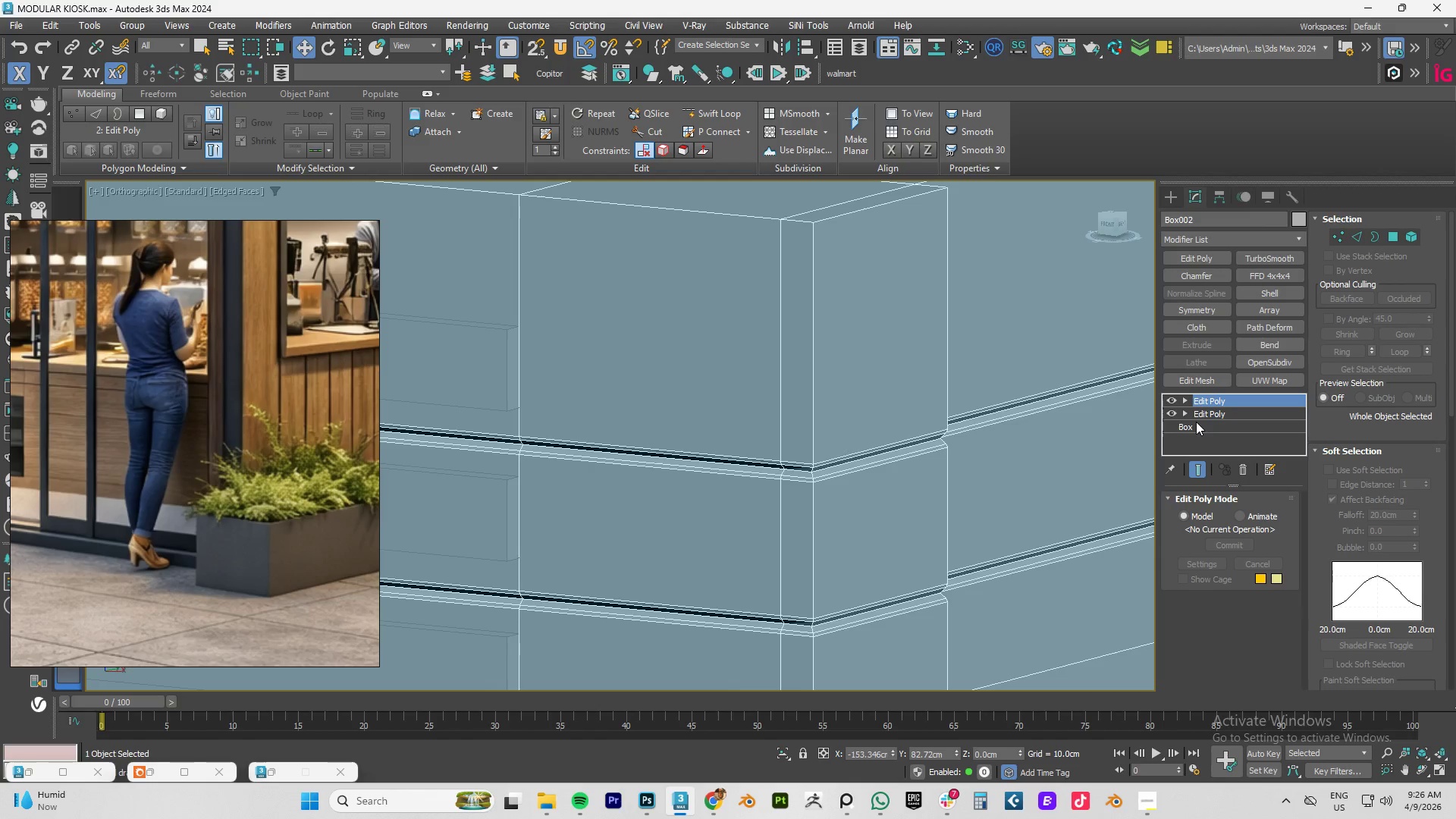 
key(Control+Z)
 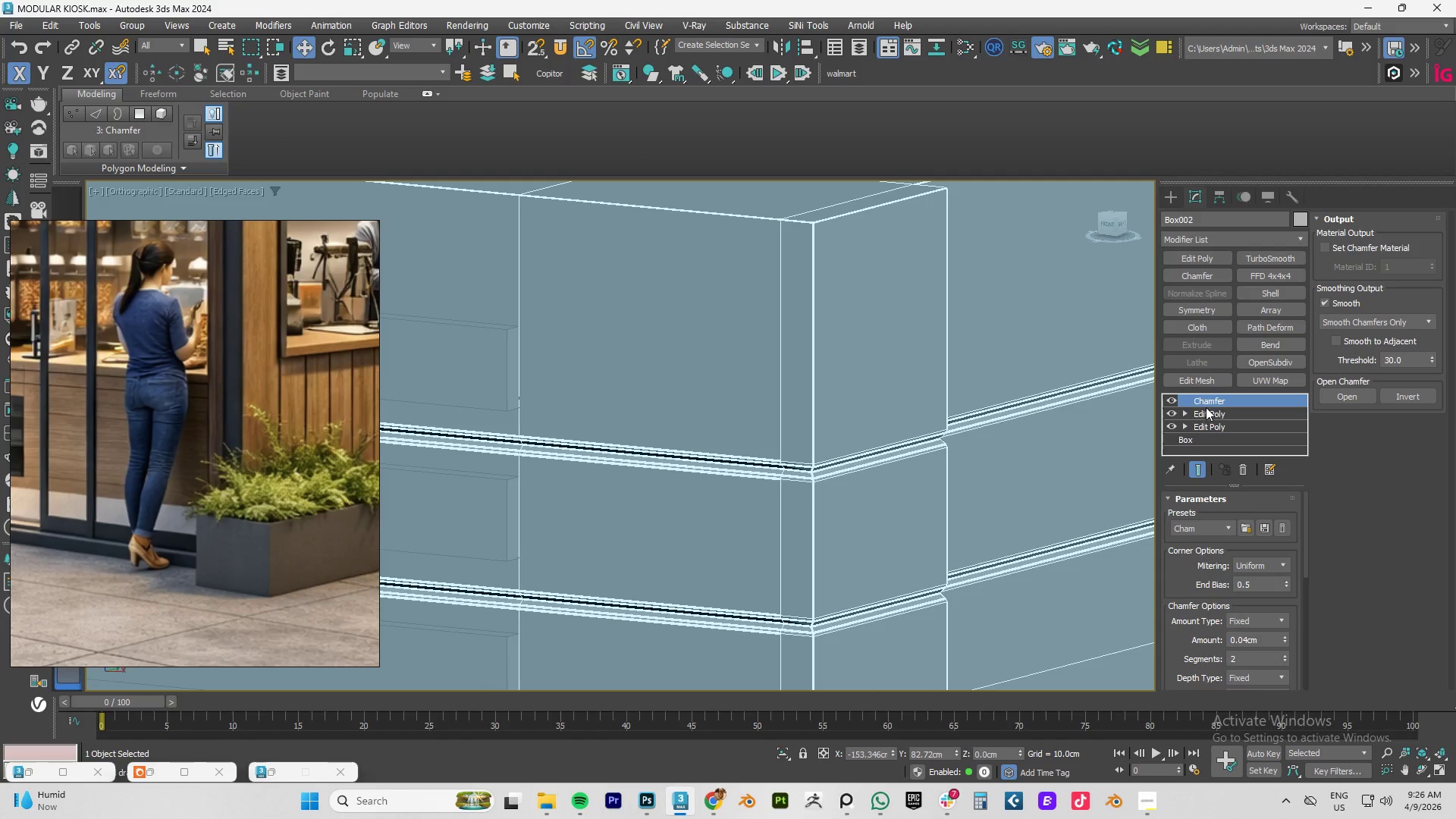 
key(Control+Z)
 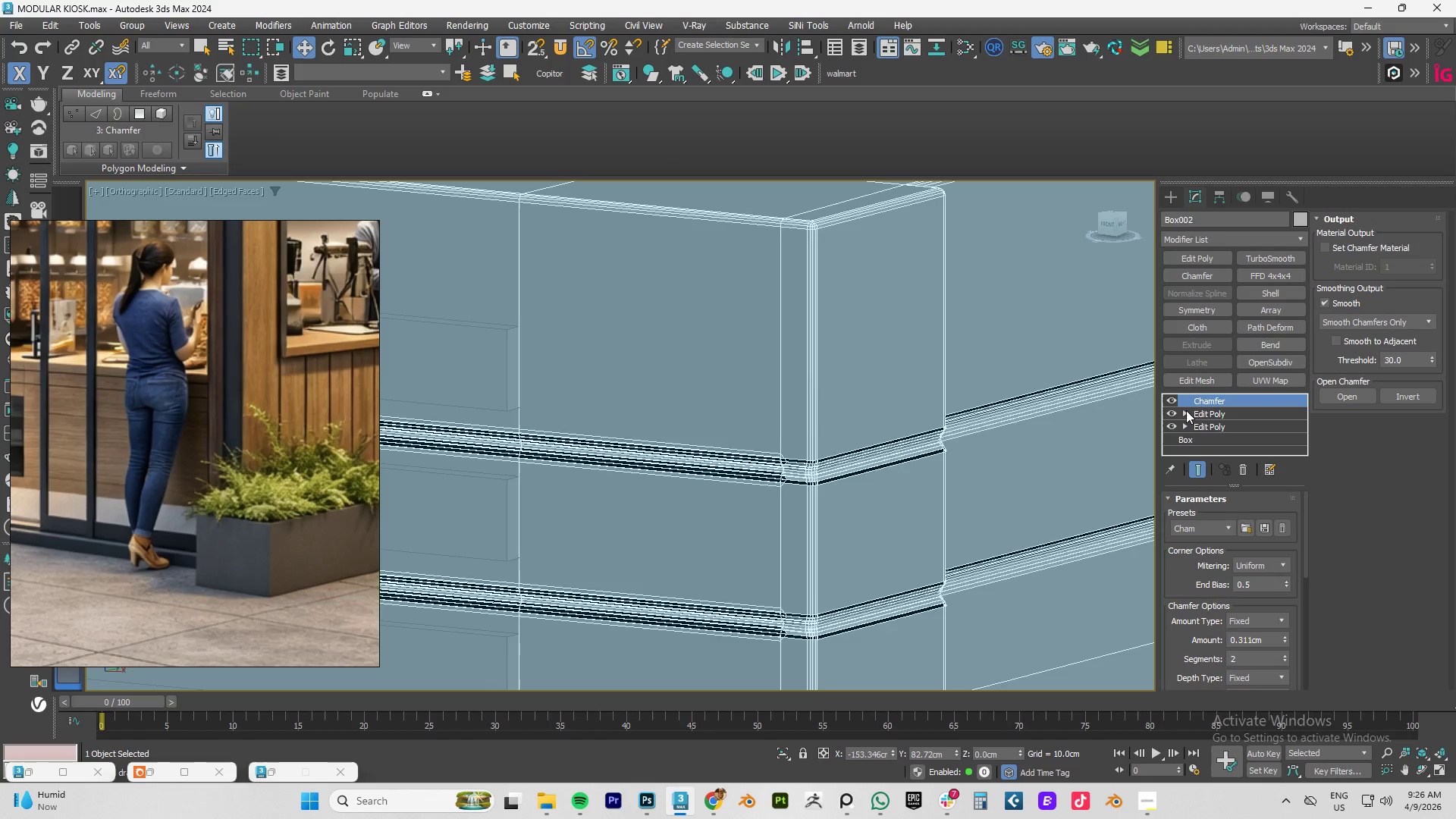 
key(Control+Z)
 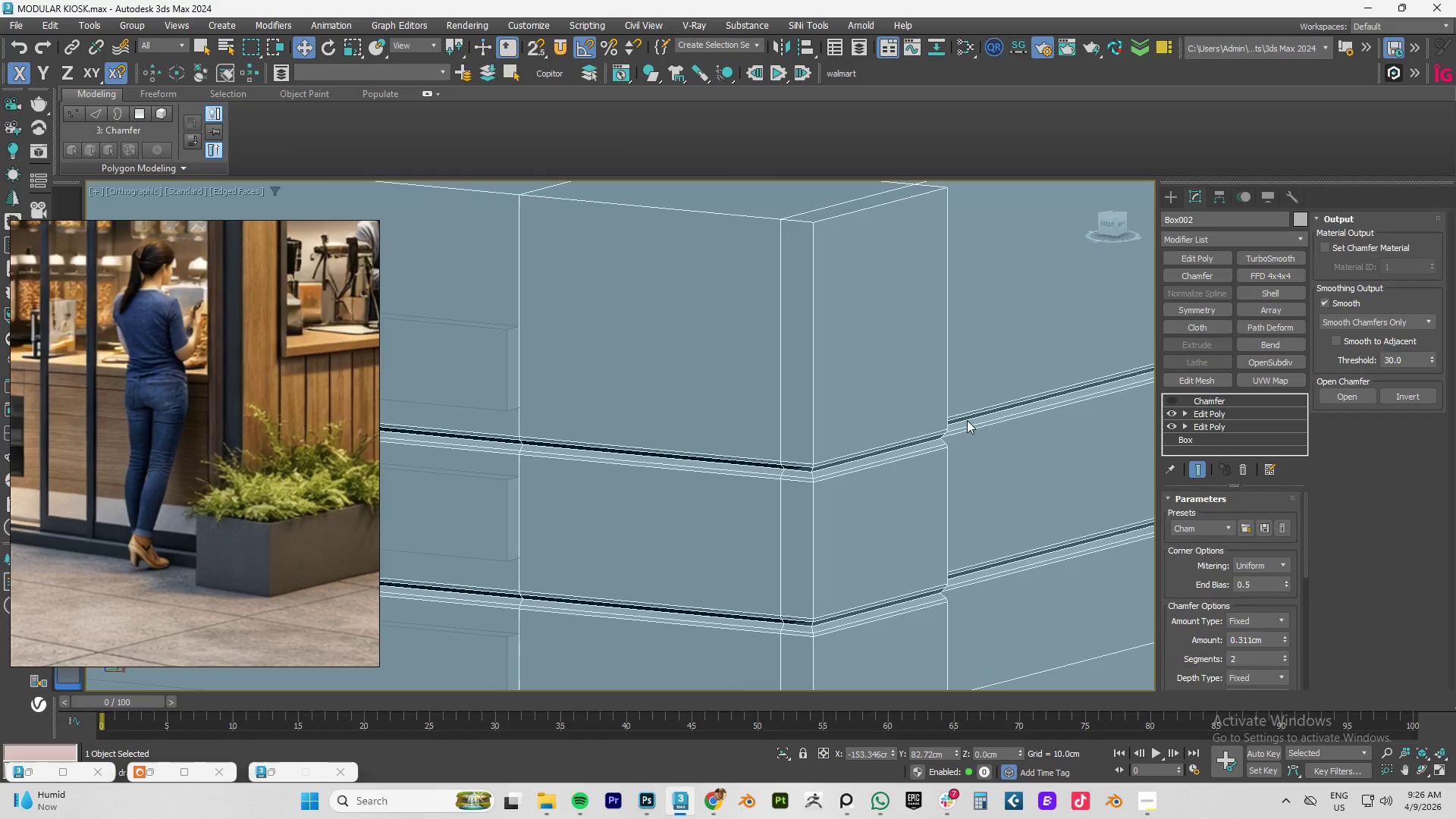 
key(Control+Z)
 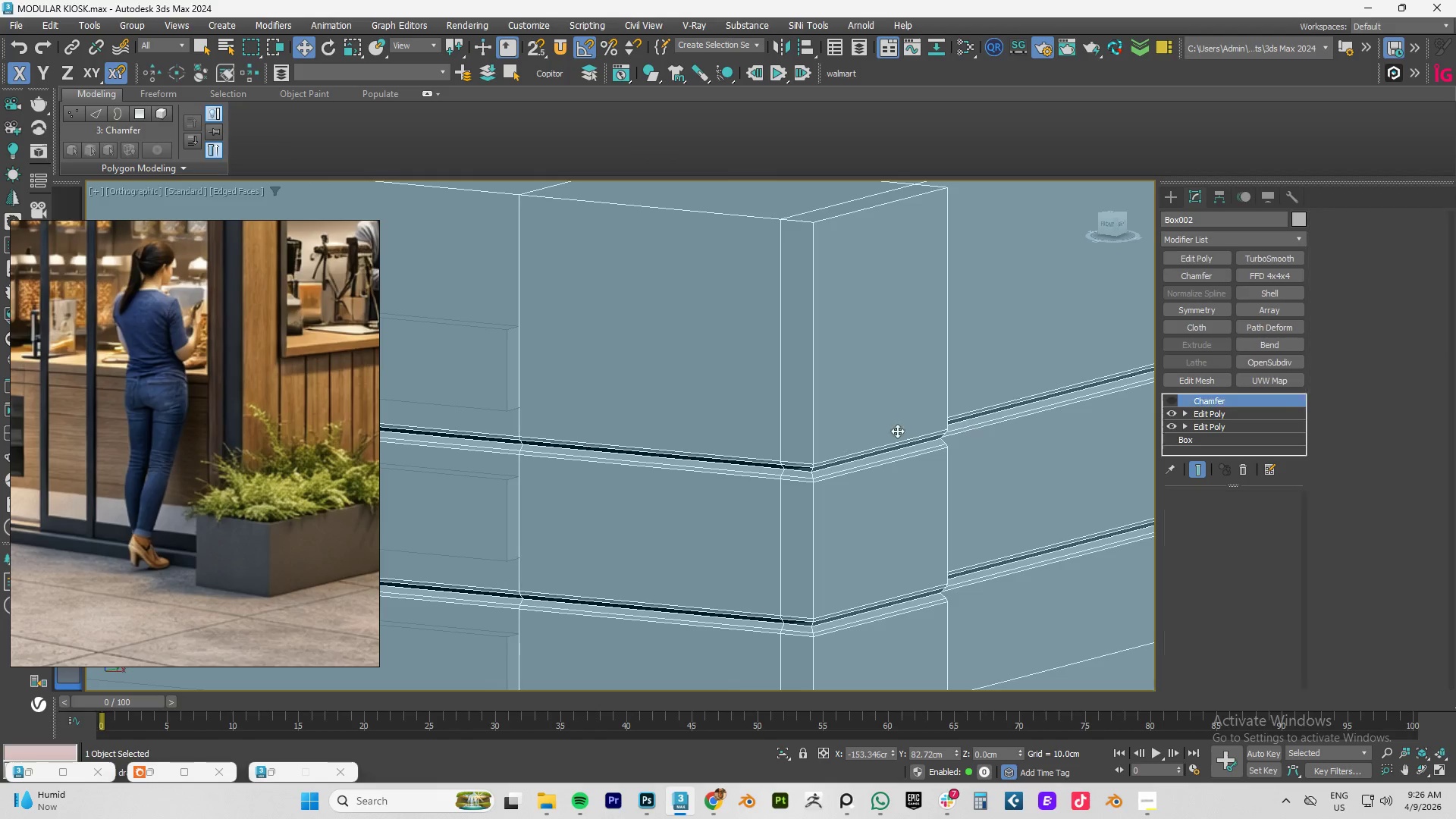 
key(Control+Z)
 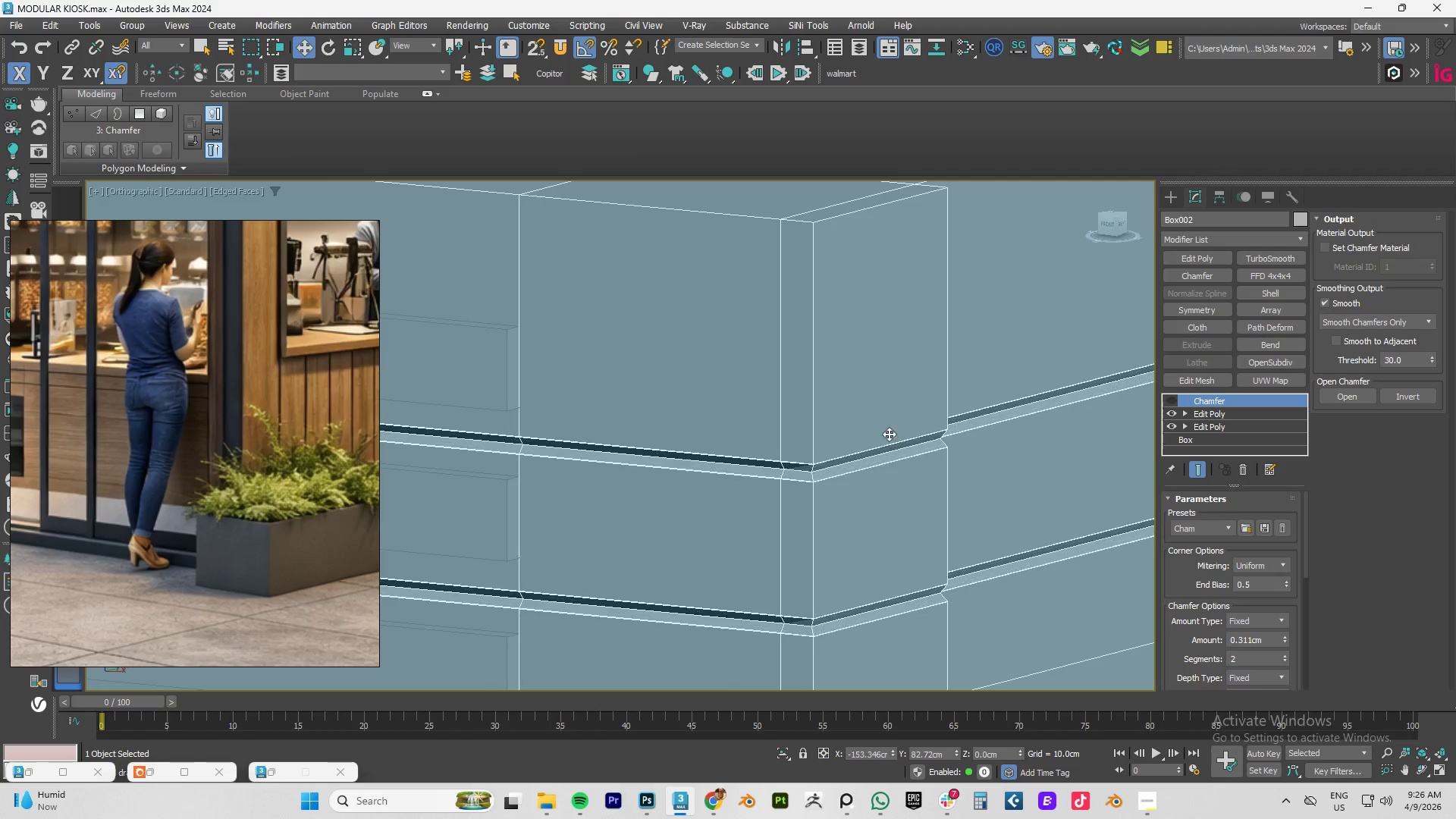 
key(Control+Z)
 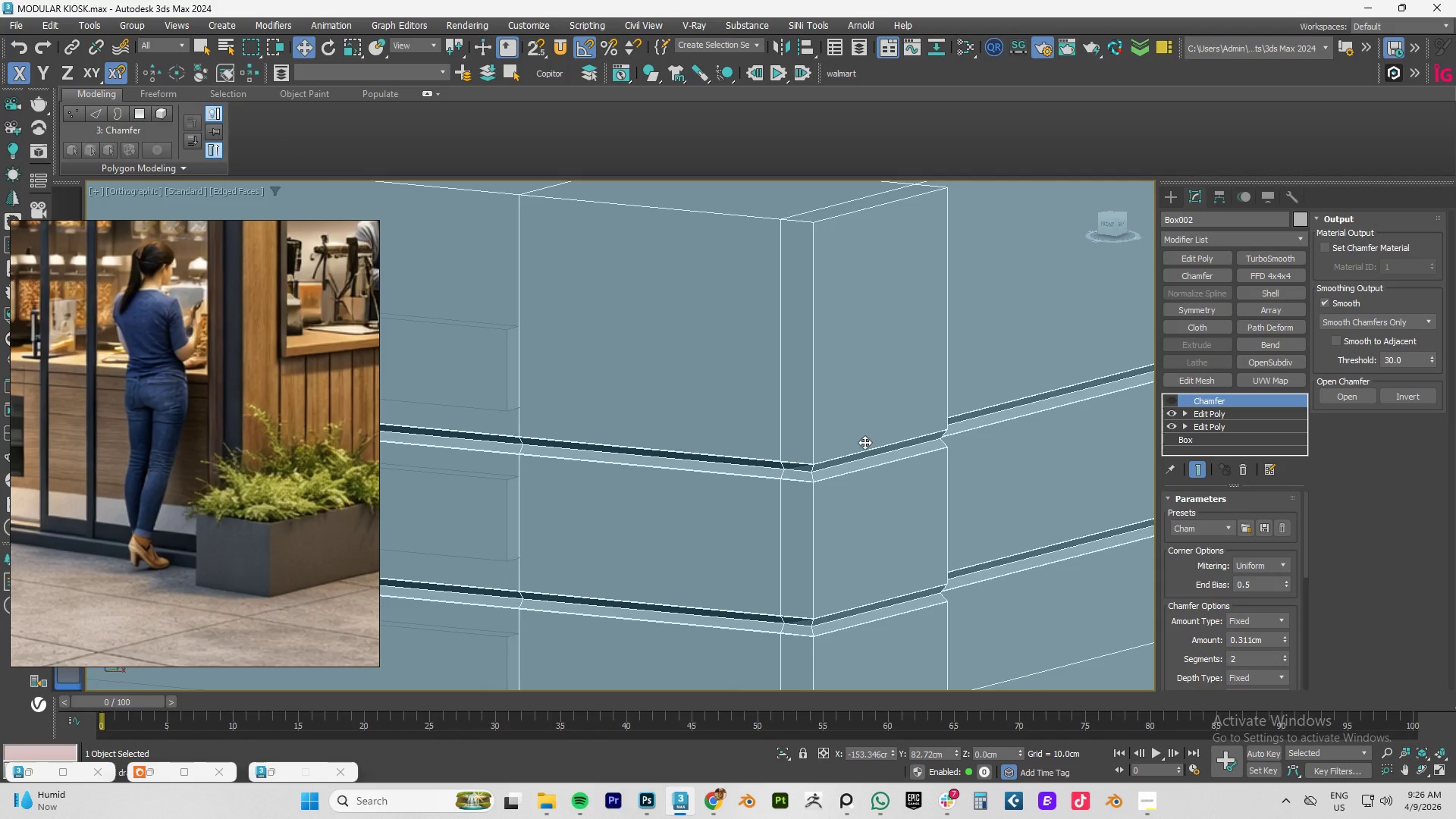 
key(Control+Z)
 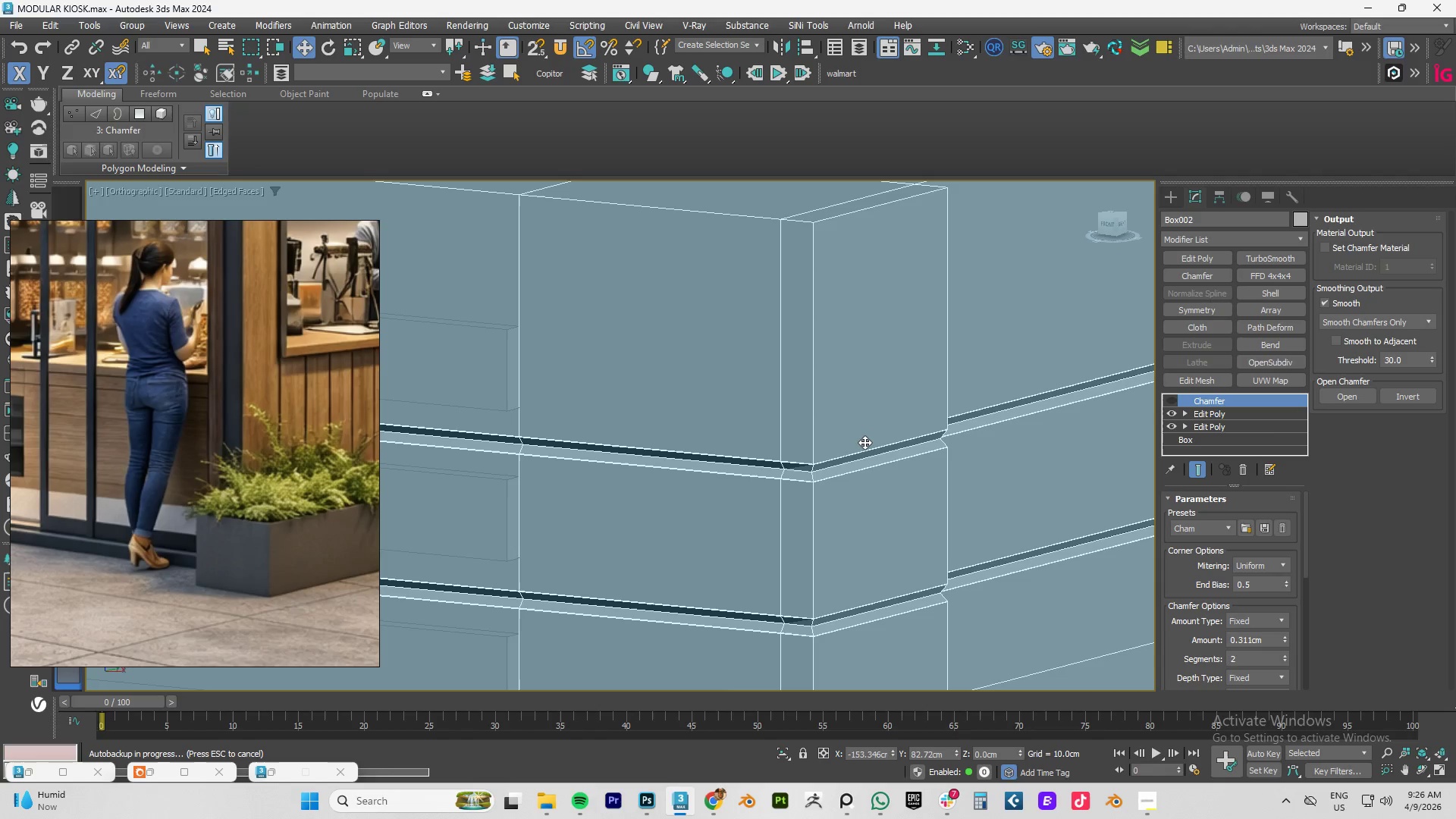 
key(Control+Z)
 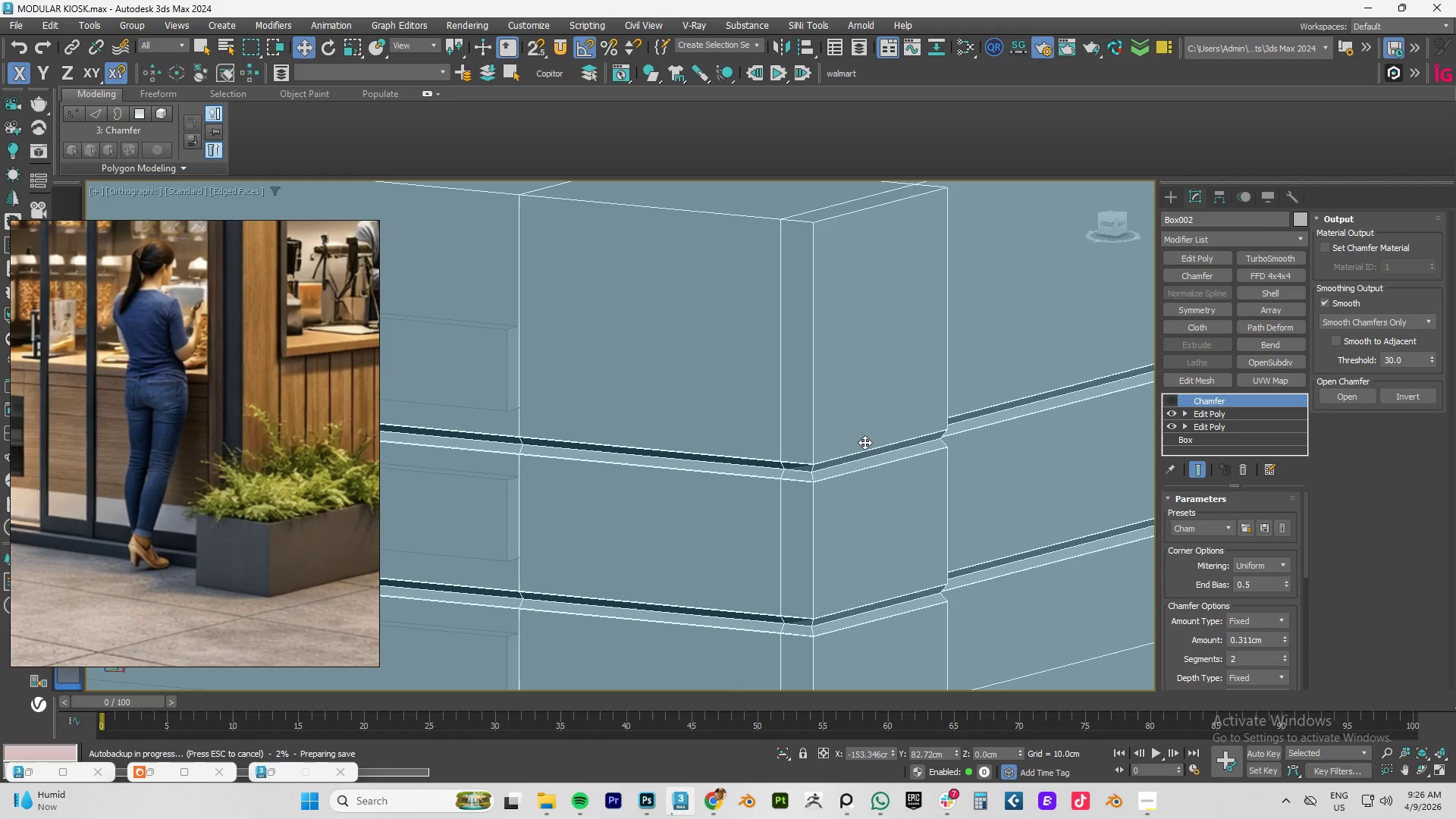 
key(Control+Z)
 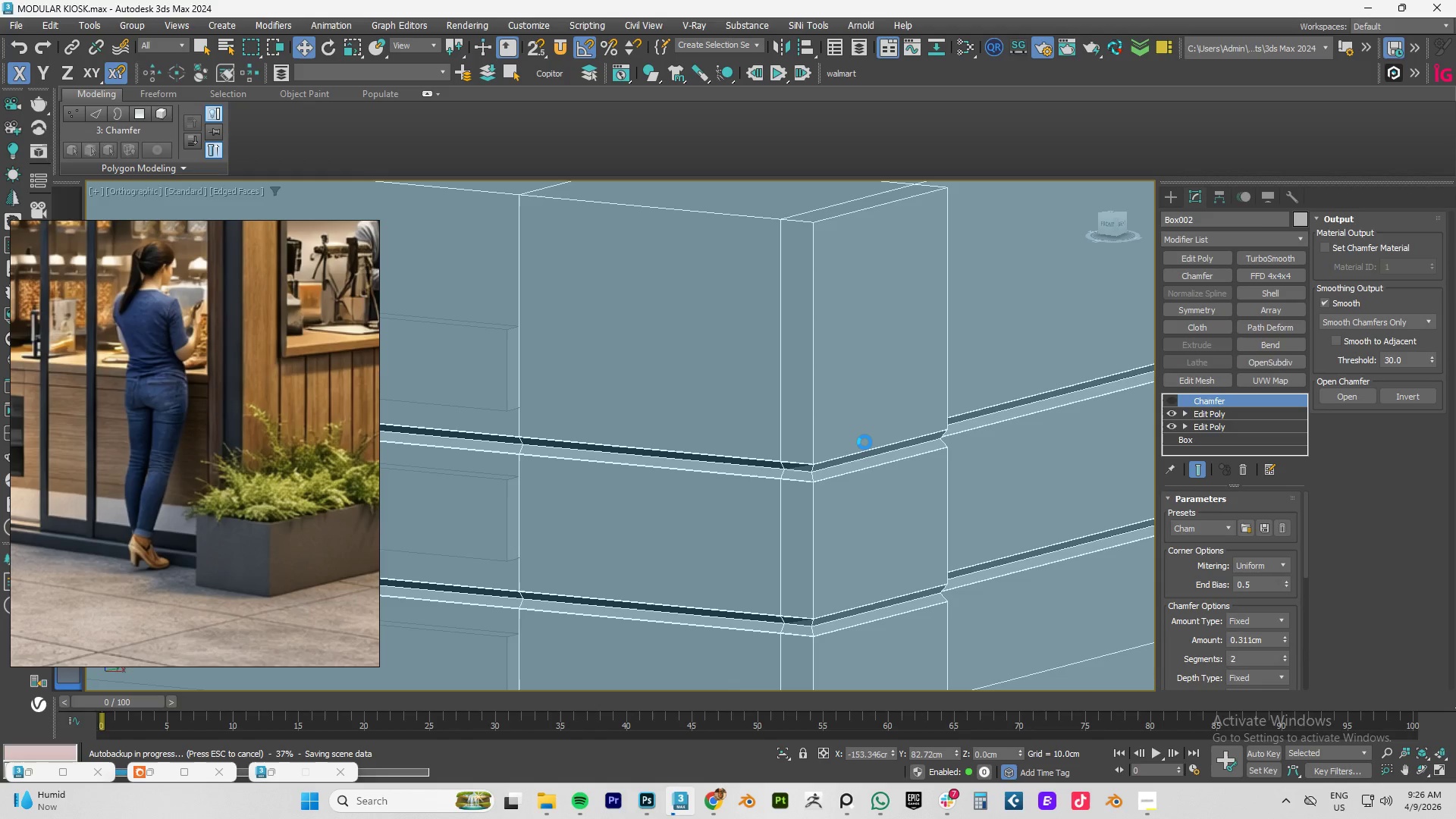 
key(Control+Z)
 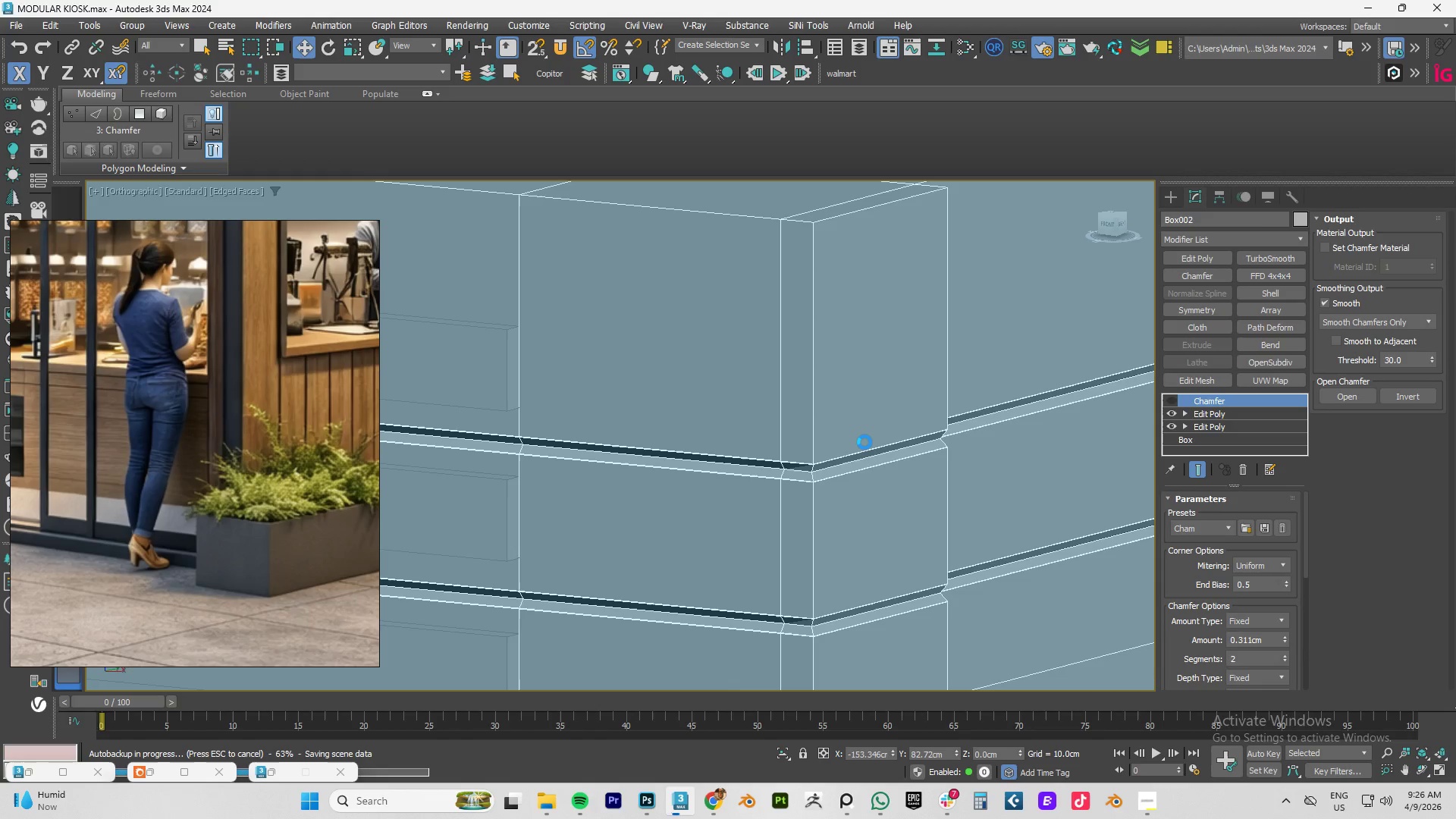 
key(Control+Z)
 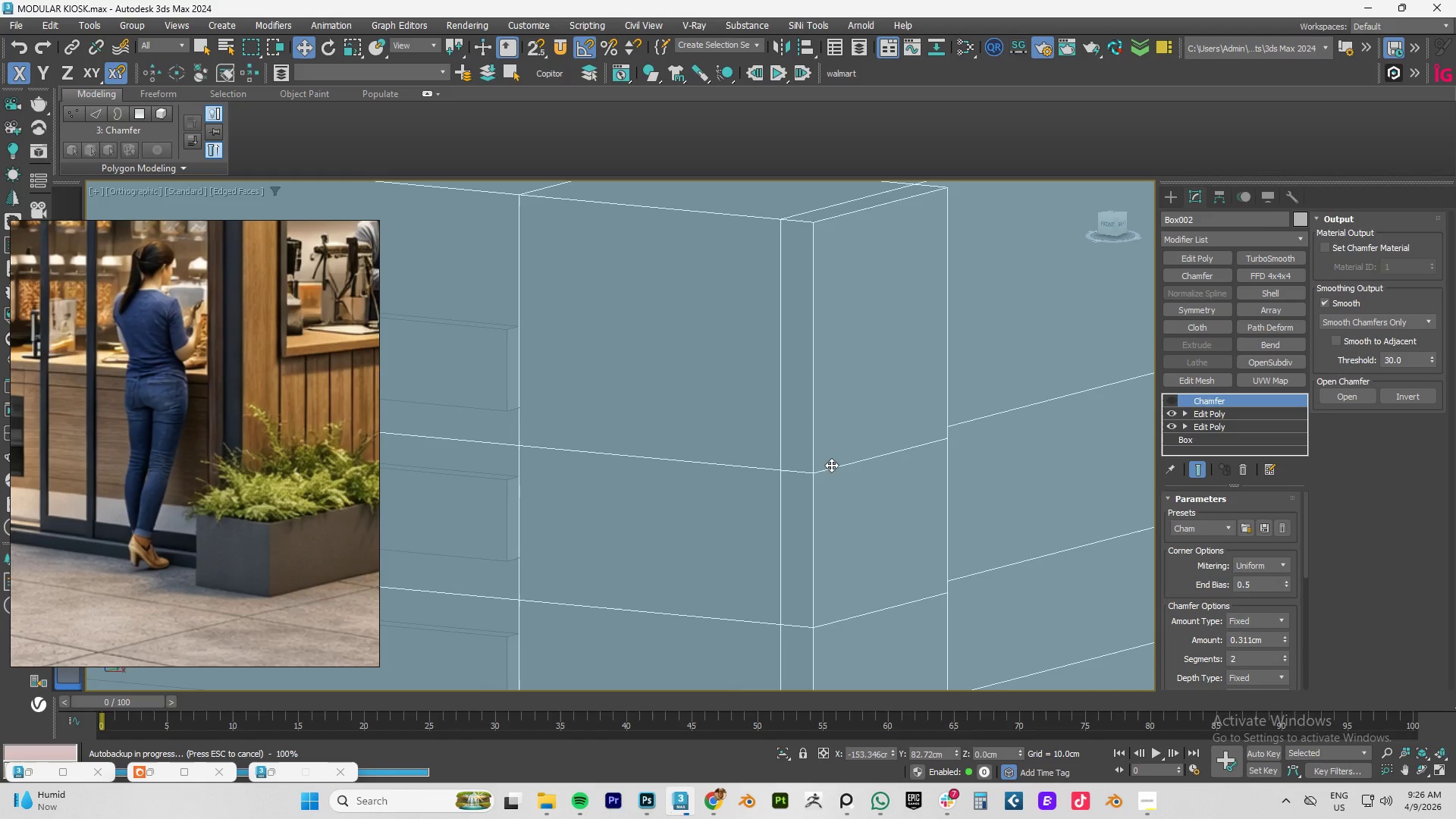 
key(F4)
 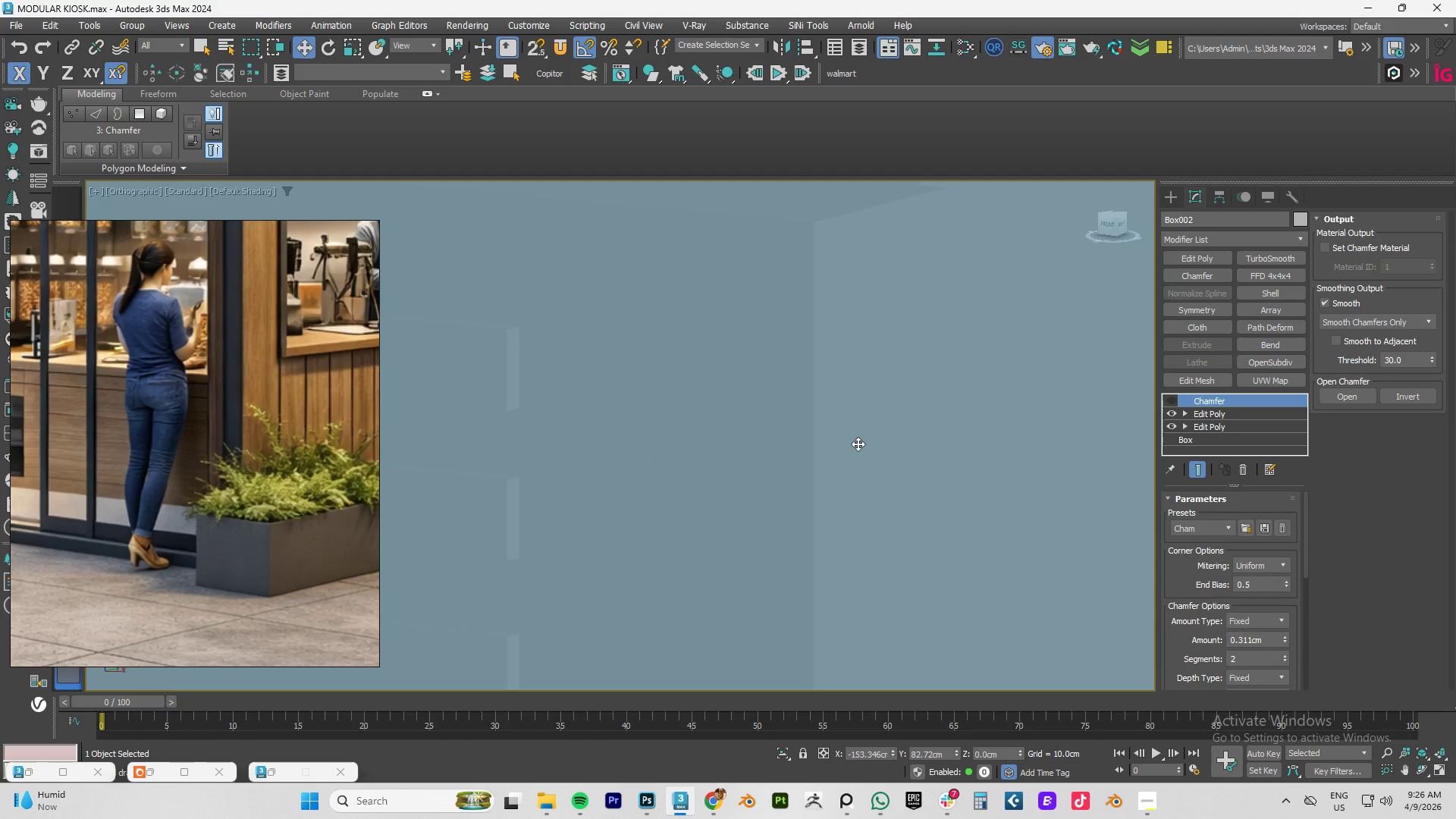 
key(F4)
 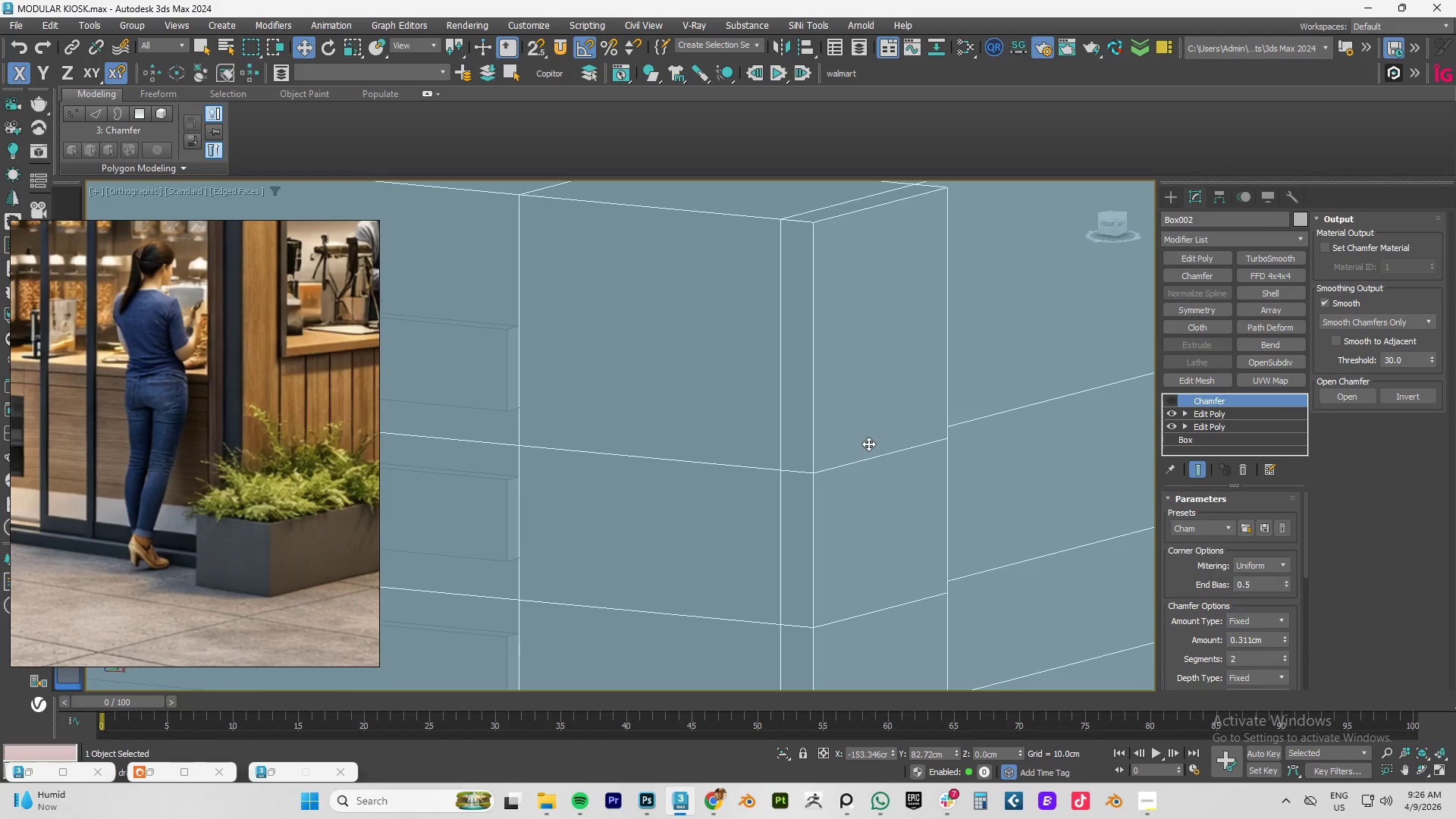 
key(F3)
 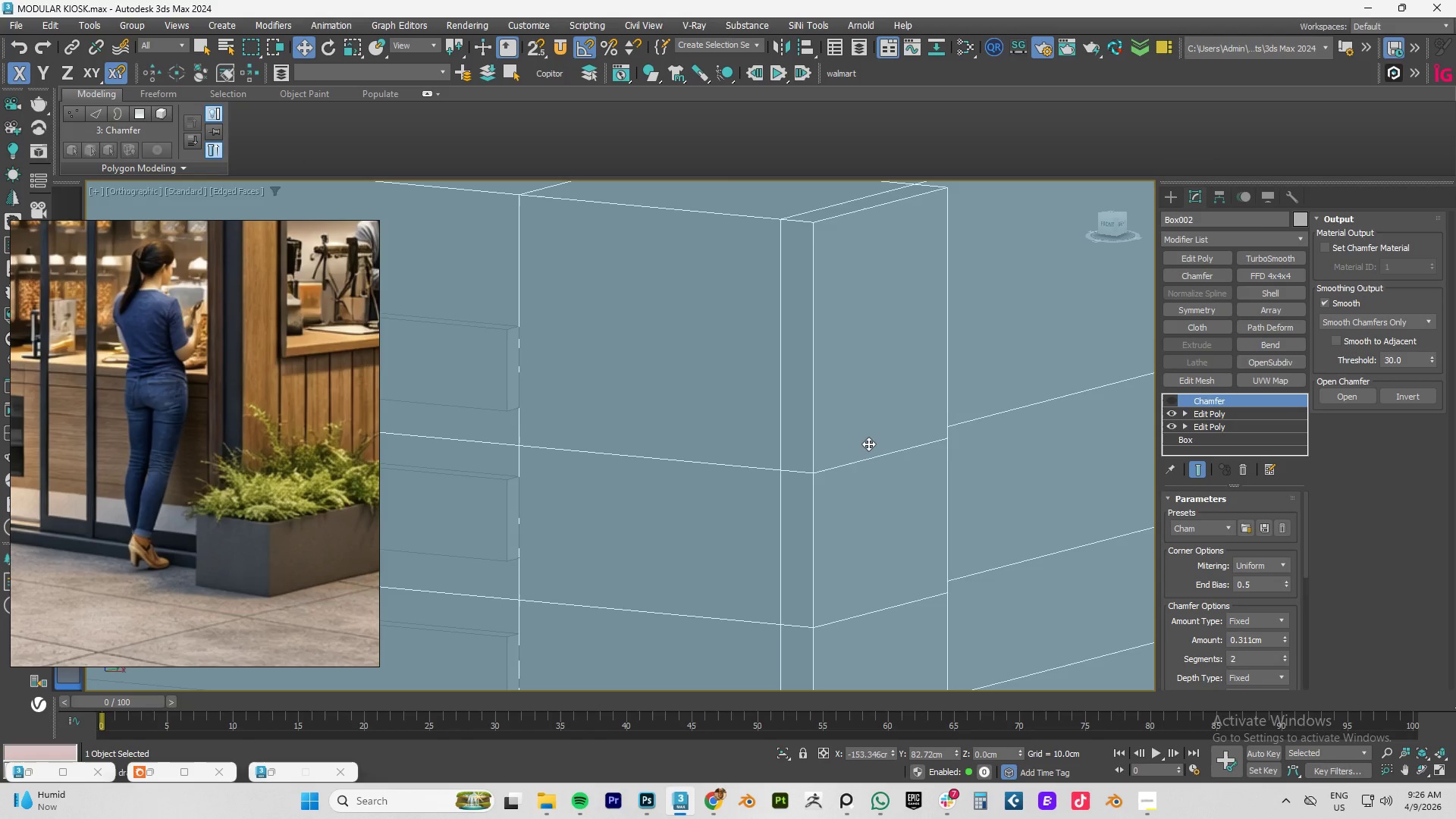 
key(F3)
 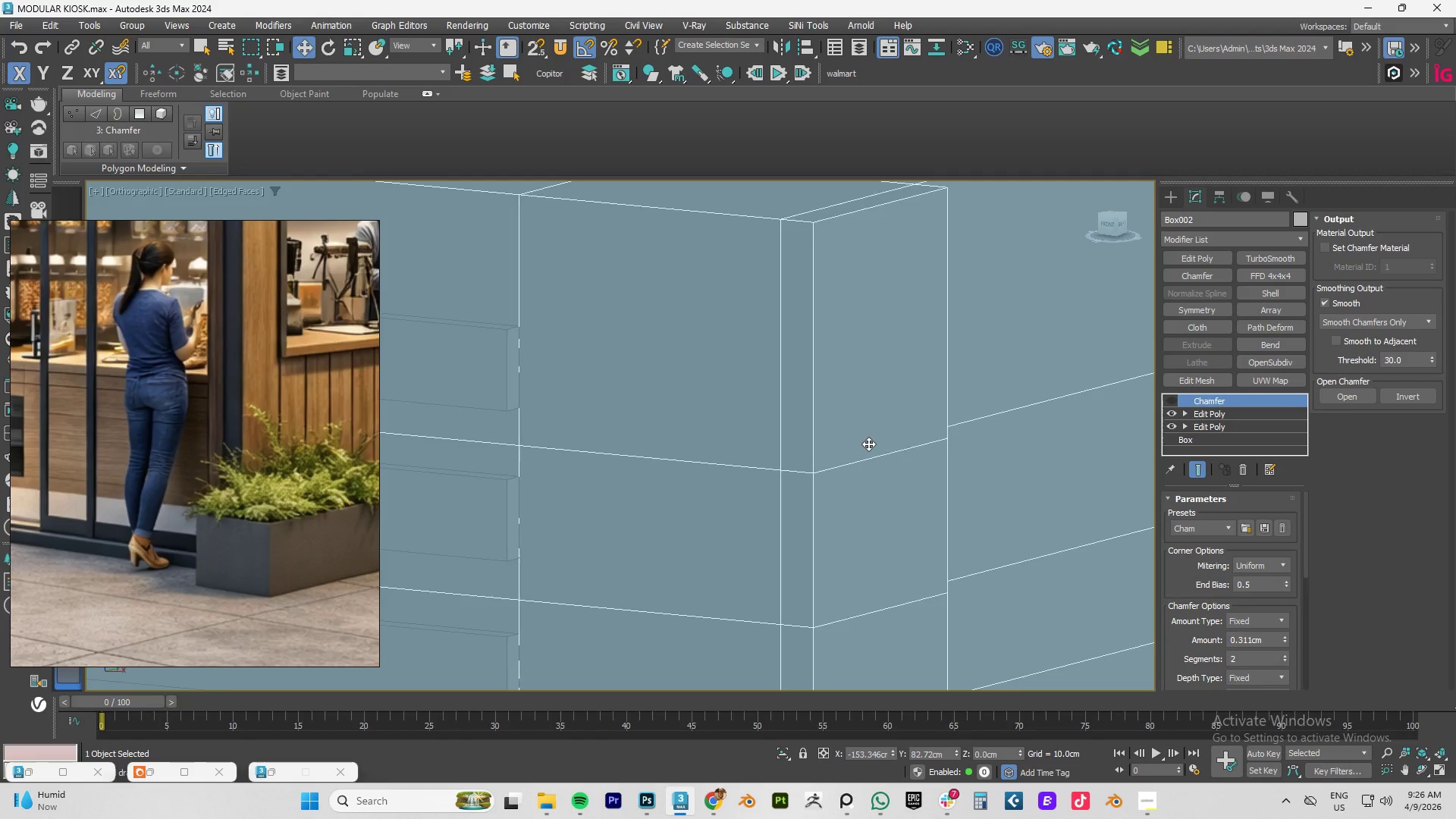 
key(F4)
 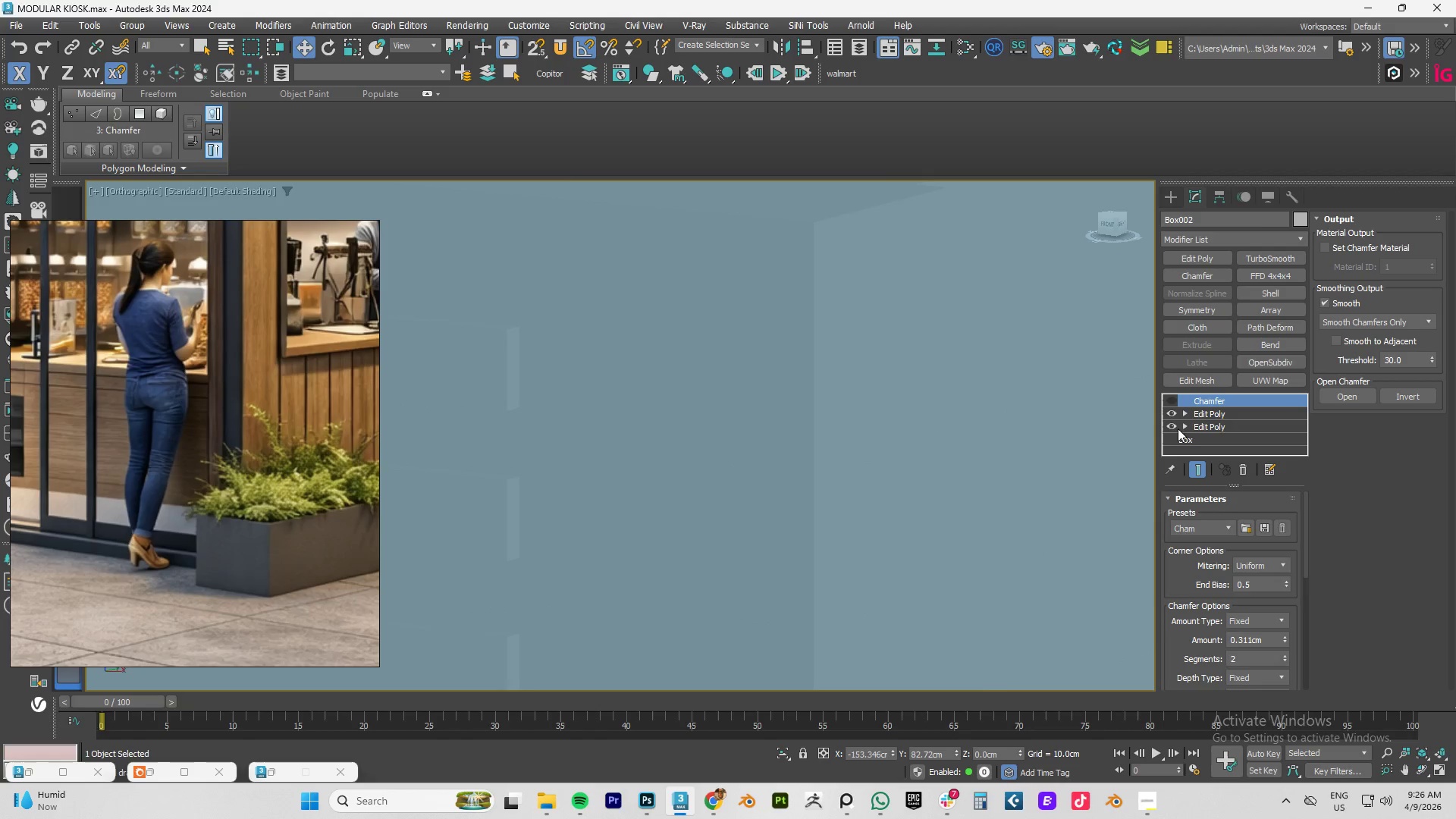 
key(F4)
 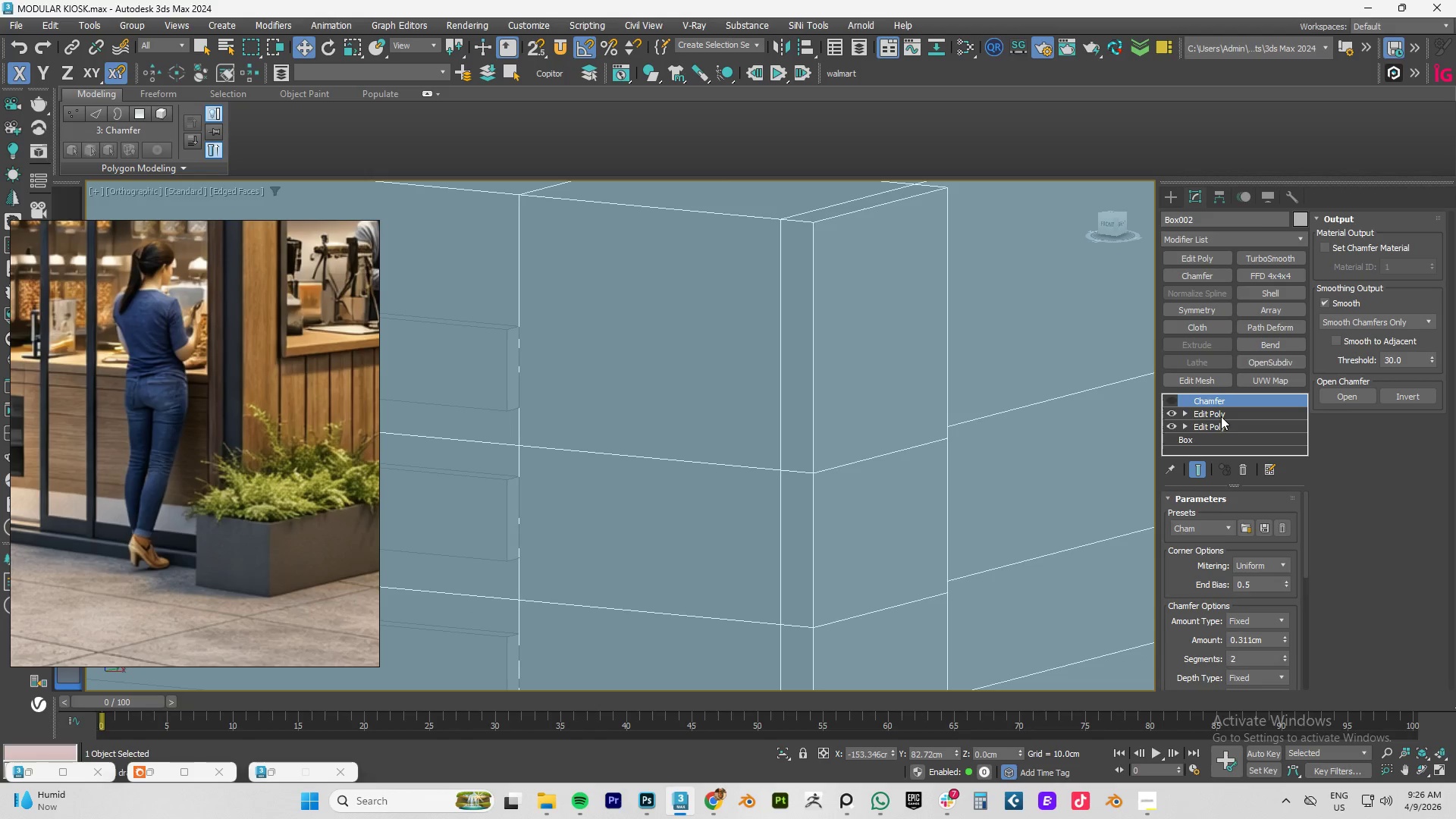 
left_click([1223, 415])
 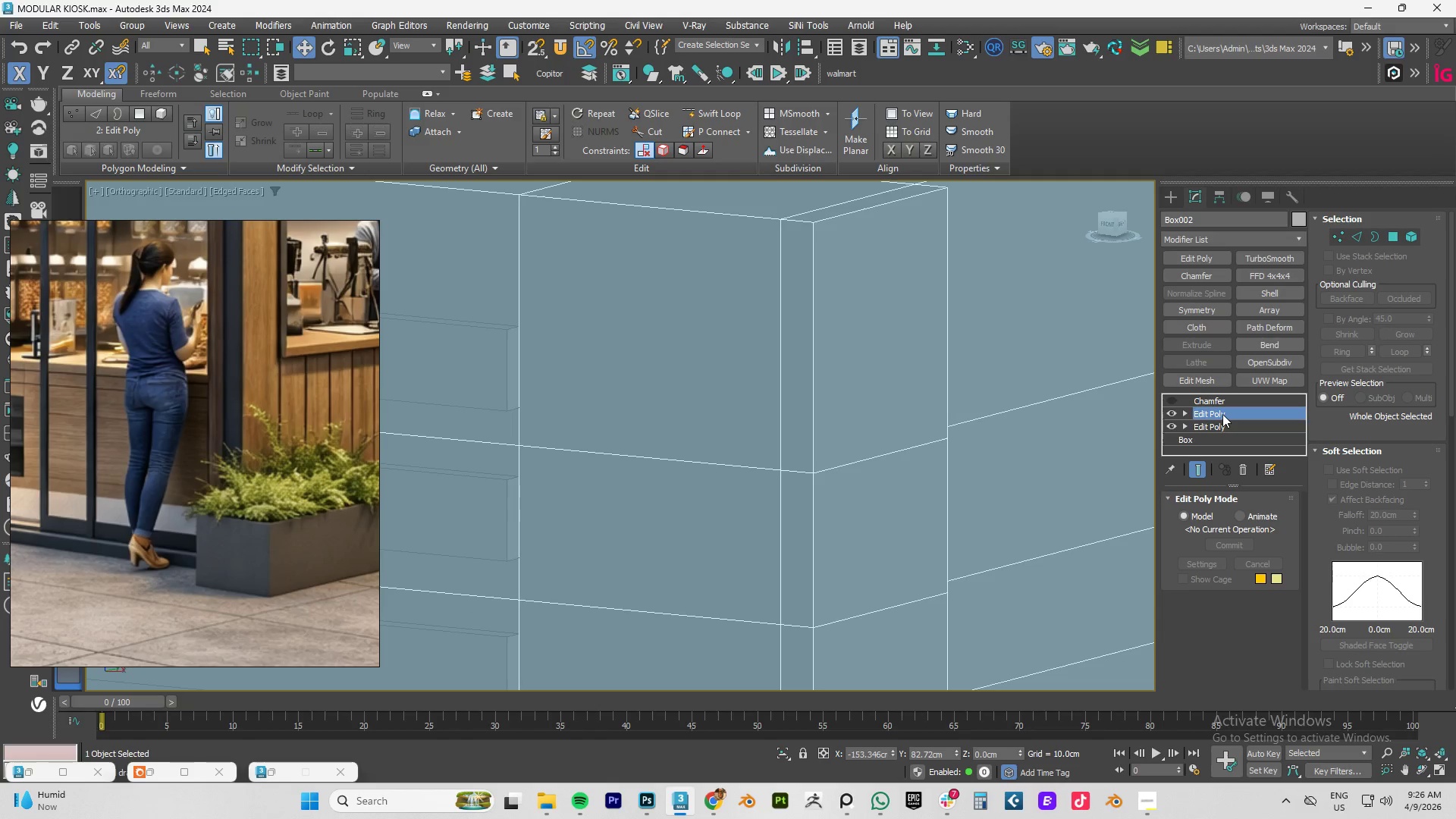 
key(2)
 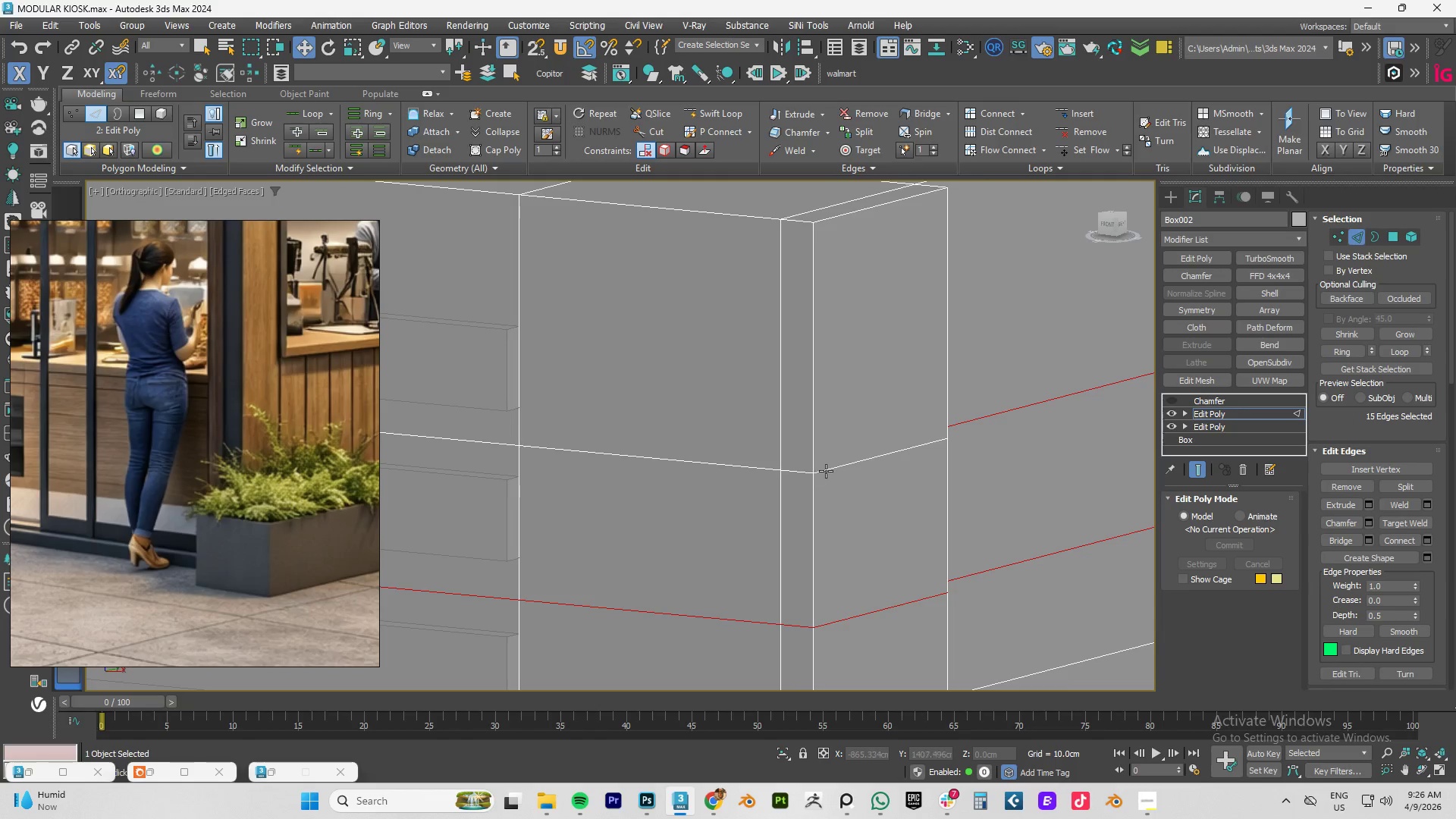 
hold_key(key=ControlLeft, duration=0.67)
double_click([832, 470])
 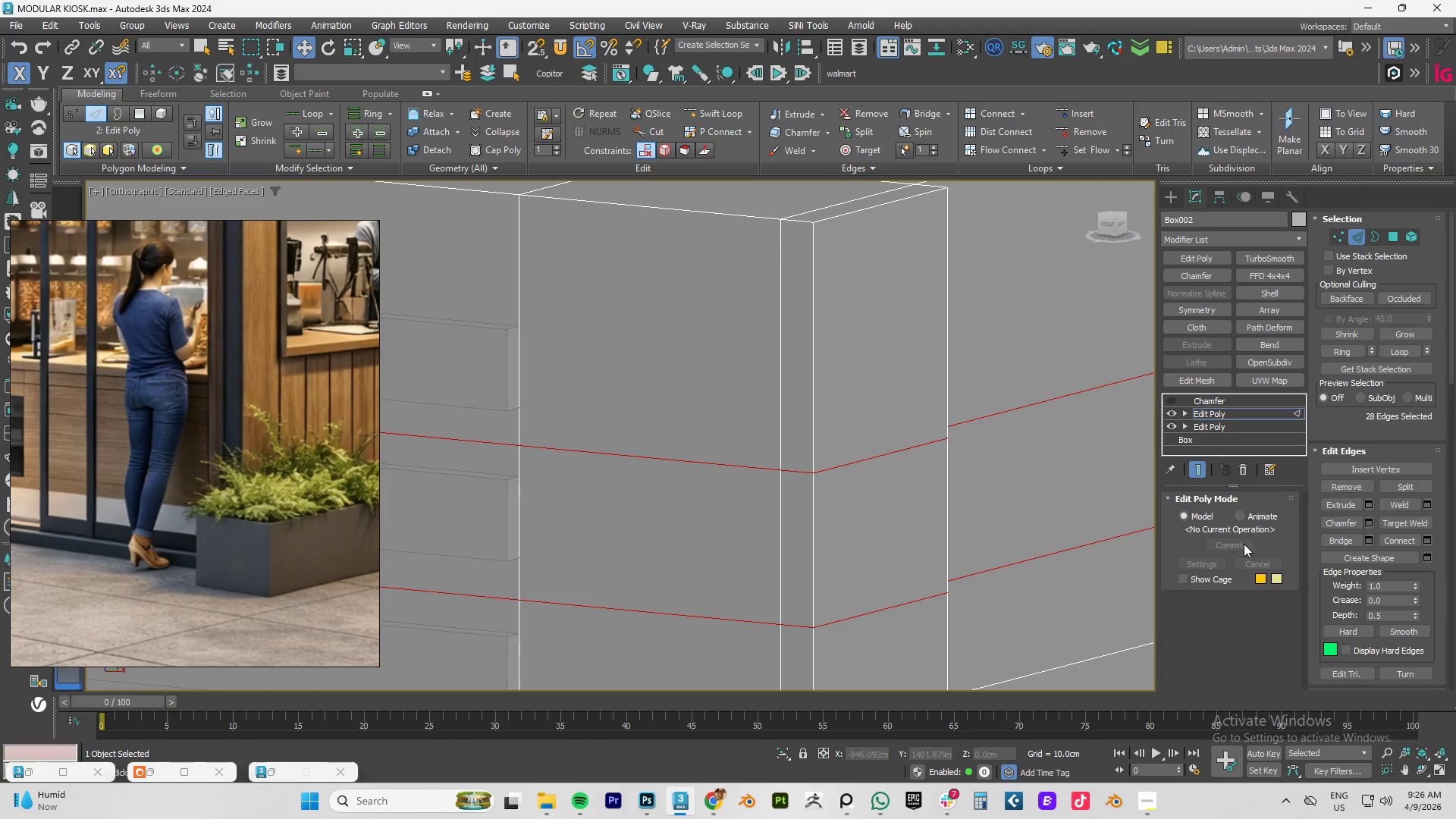 
mouse_move([1345, 502])
 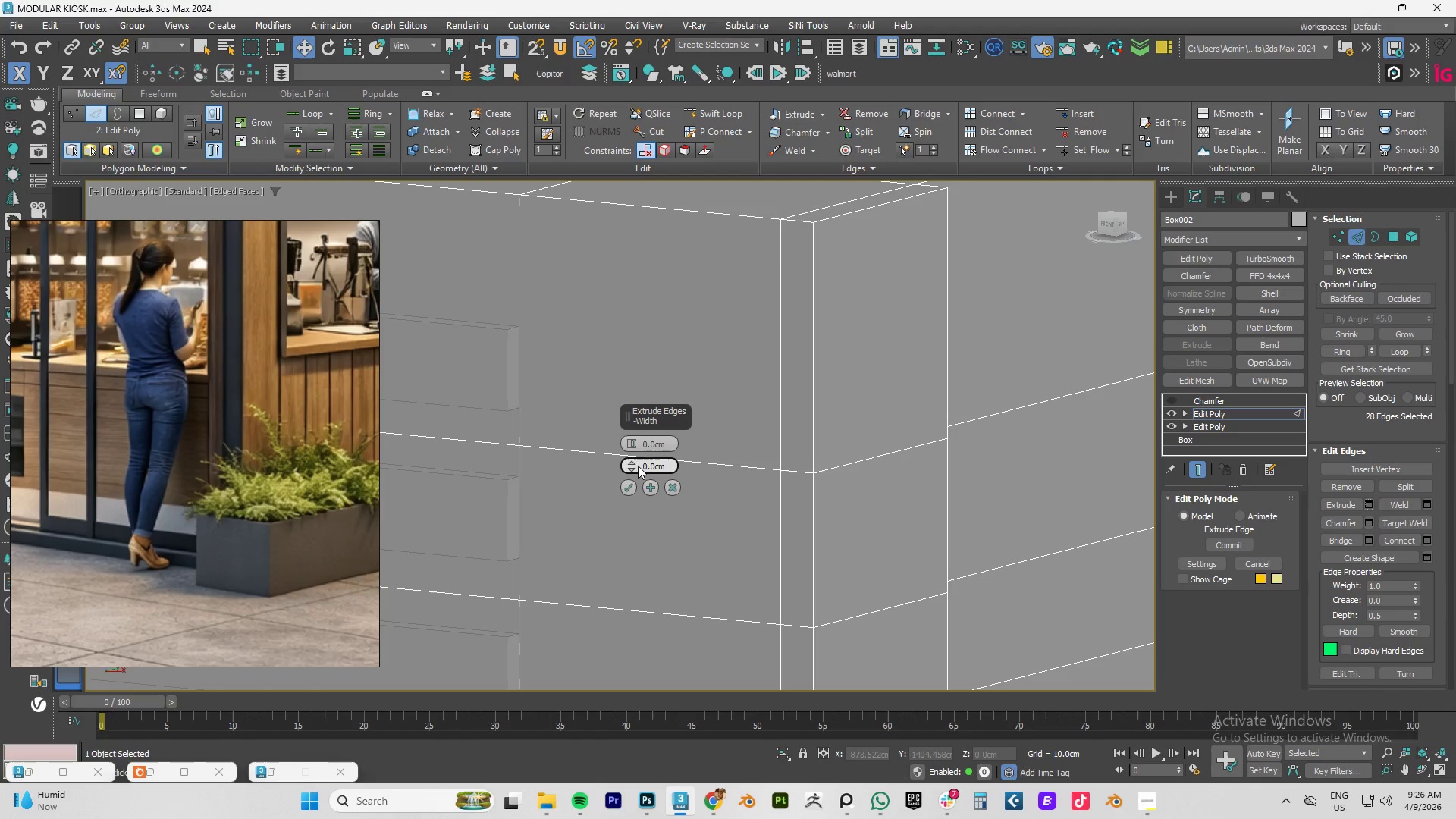 
left_click_drag(start_coordinate=[633, 466], to_coordinate=[632, 459])
 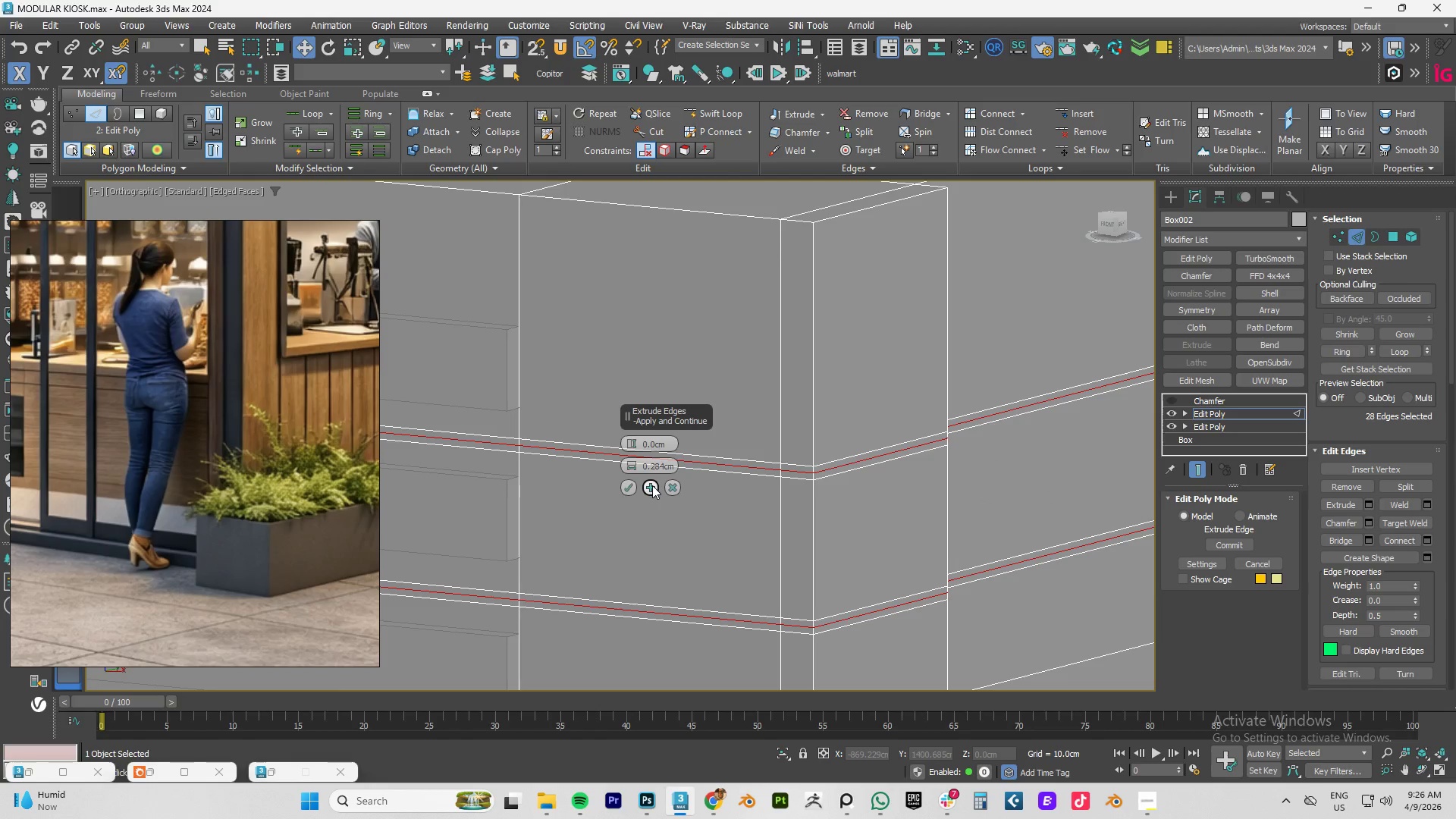 
left_click([652, 485])
 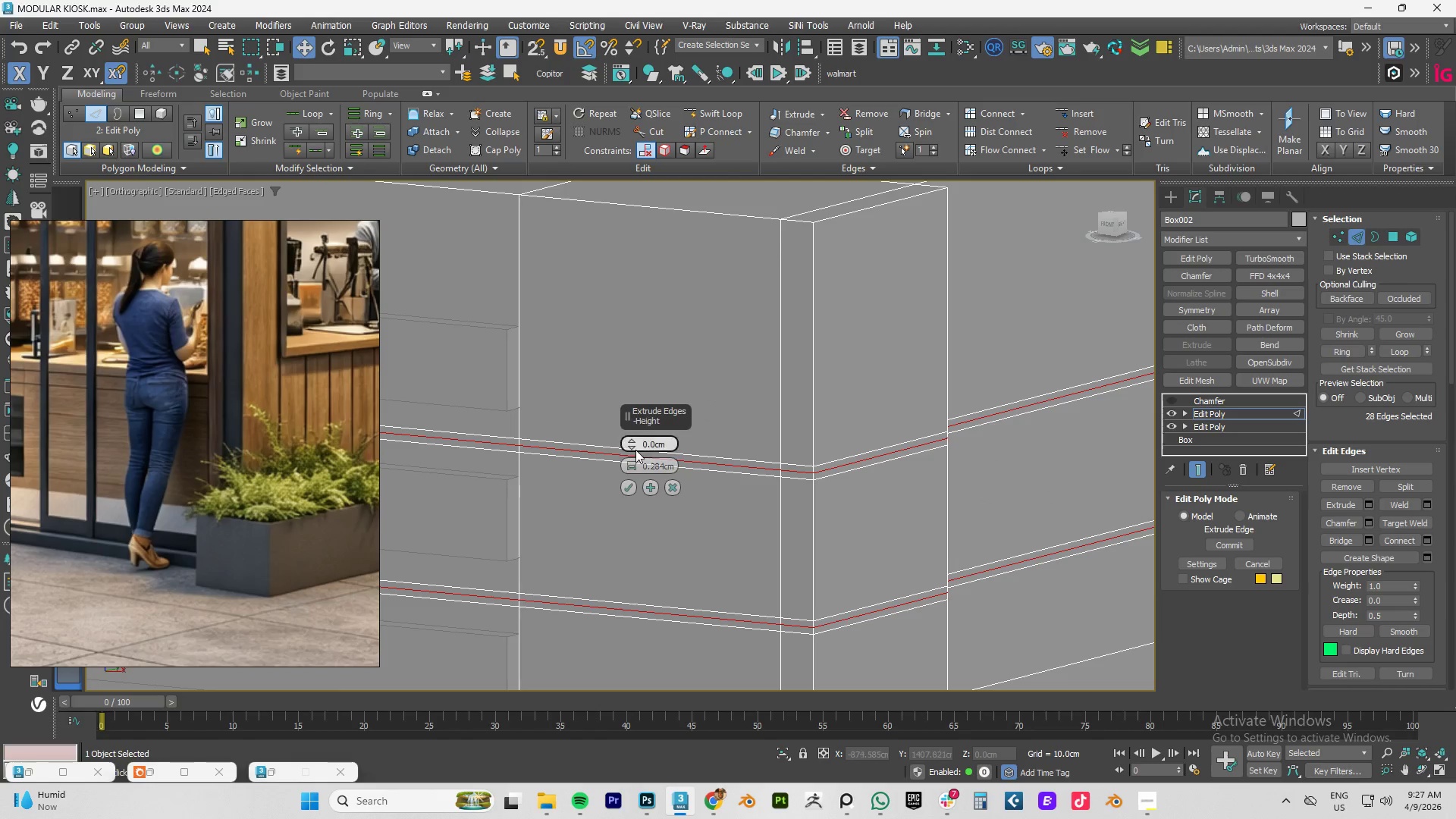 
left_click_drag(start_coordinate=[635, 447], to_coordinate=[635, 451])
 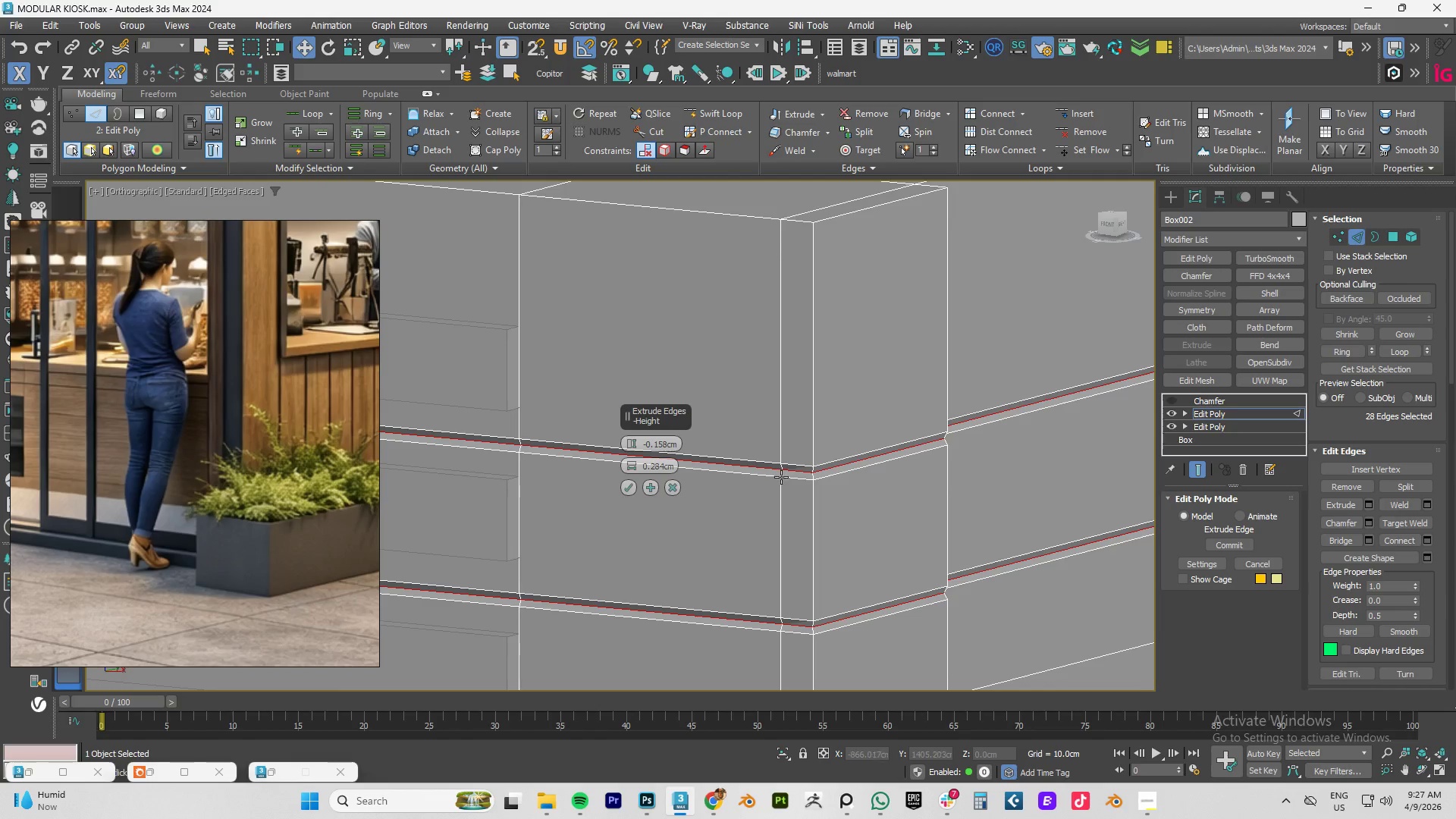 
scroll: coordinate [790, 477], scroll_direction: up, amount: 4.0
 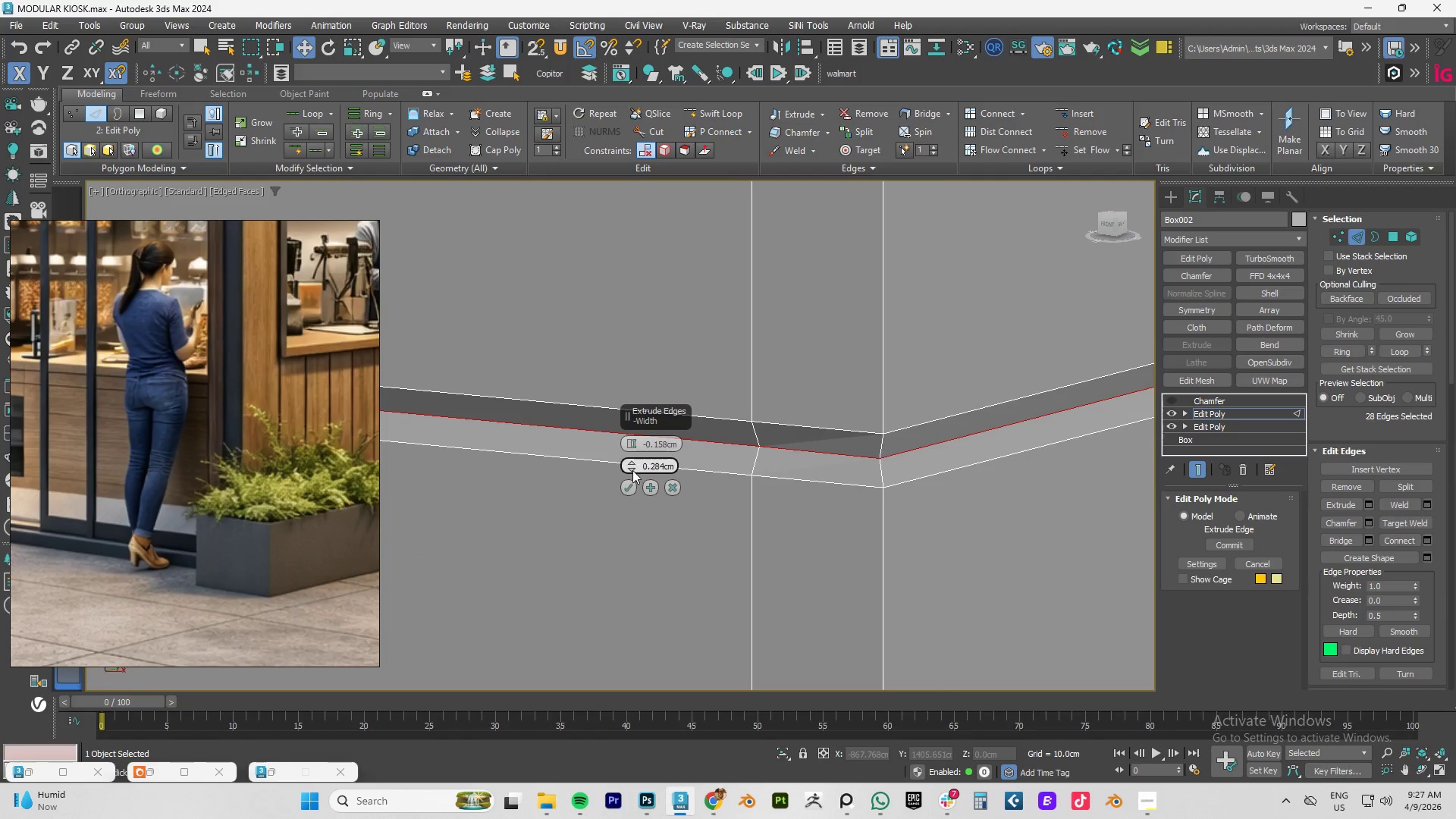 
left_click([648, 482])
 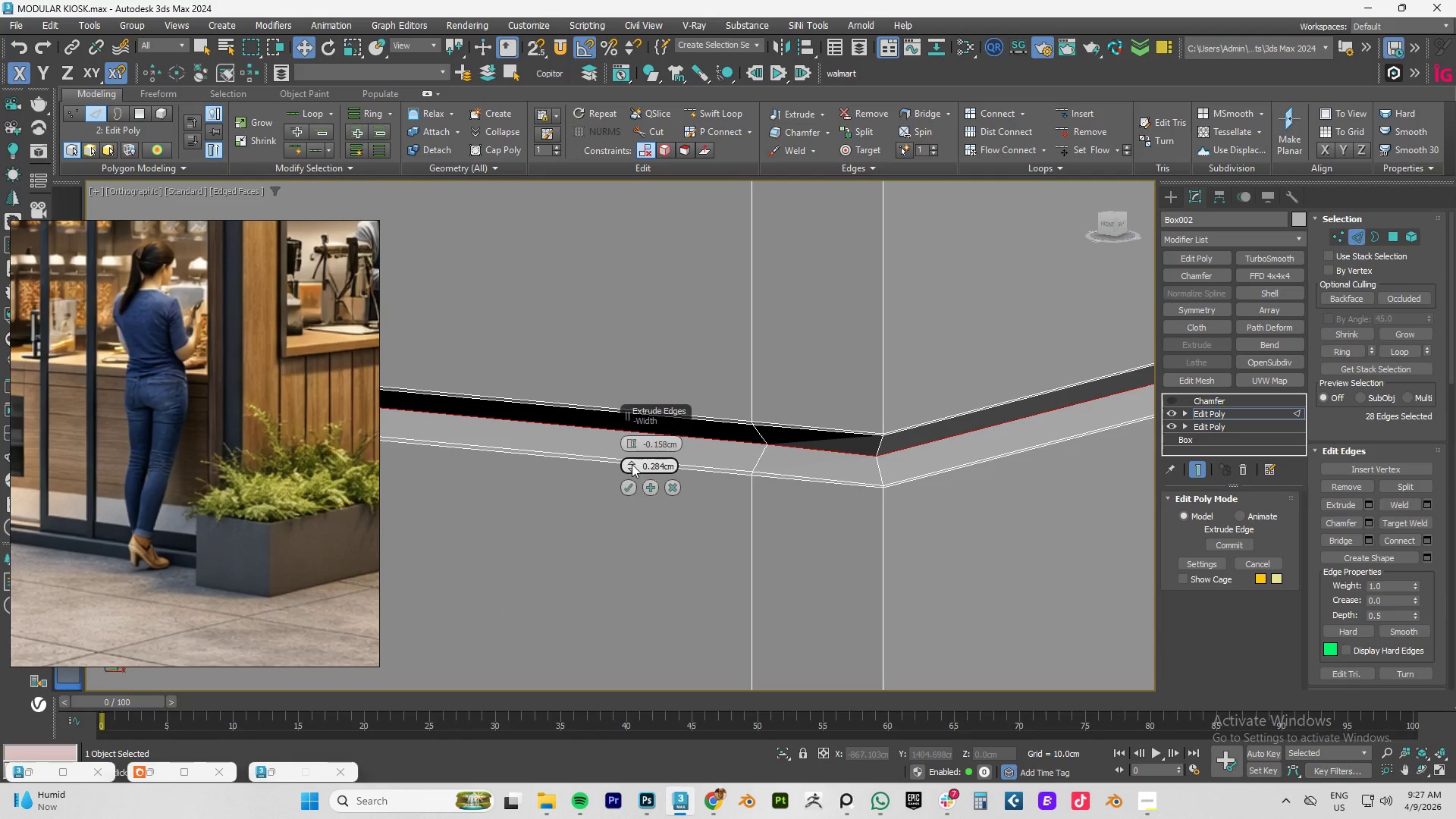 
left_click_drag(start_coordinate=[632, 464], to_coordinate=[639, 471])
 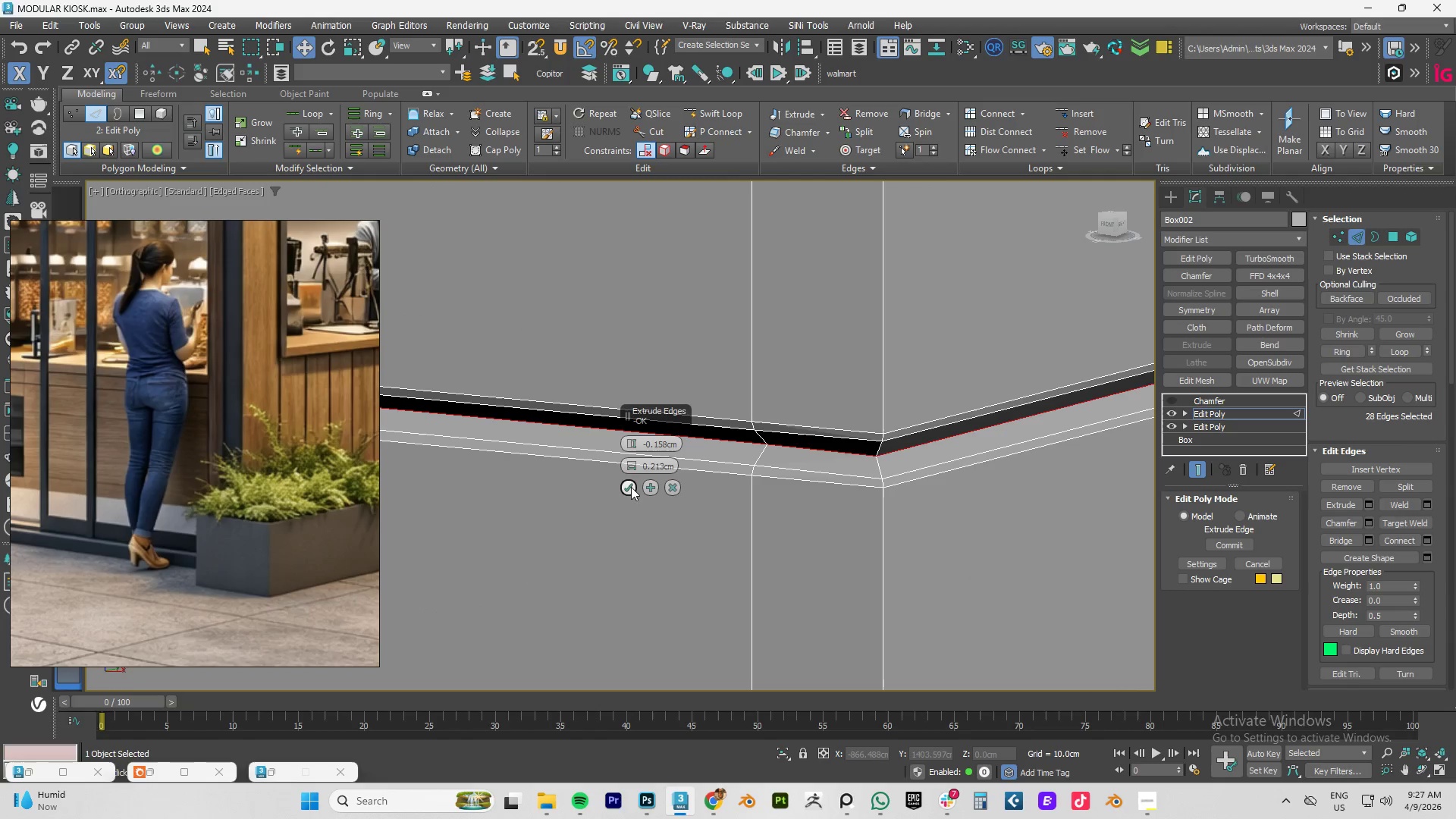 
left_click([629, 484])
 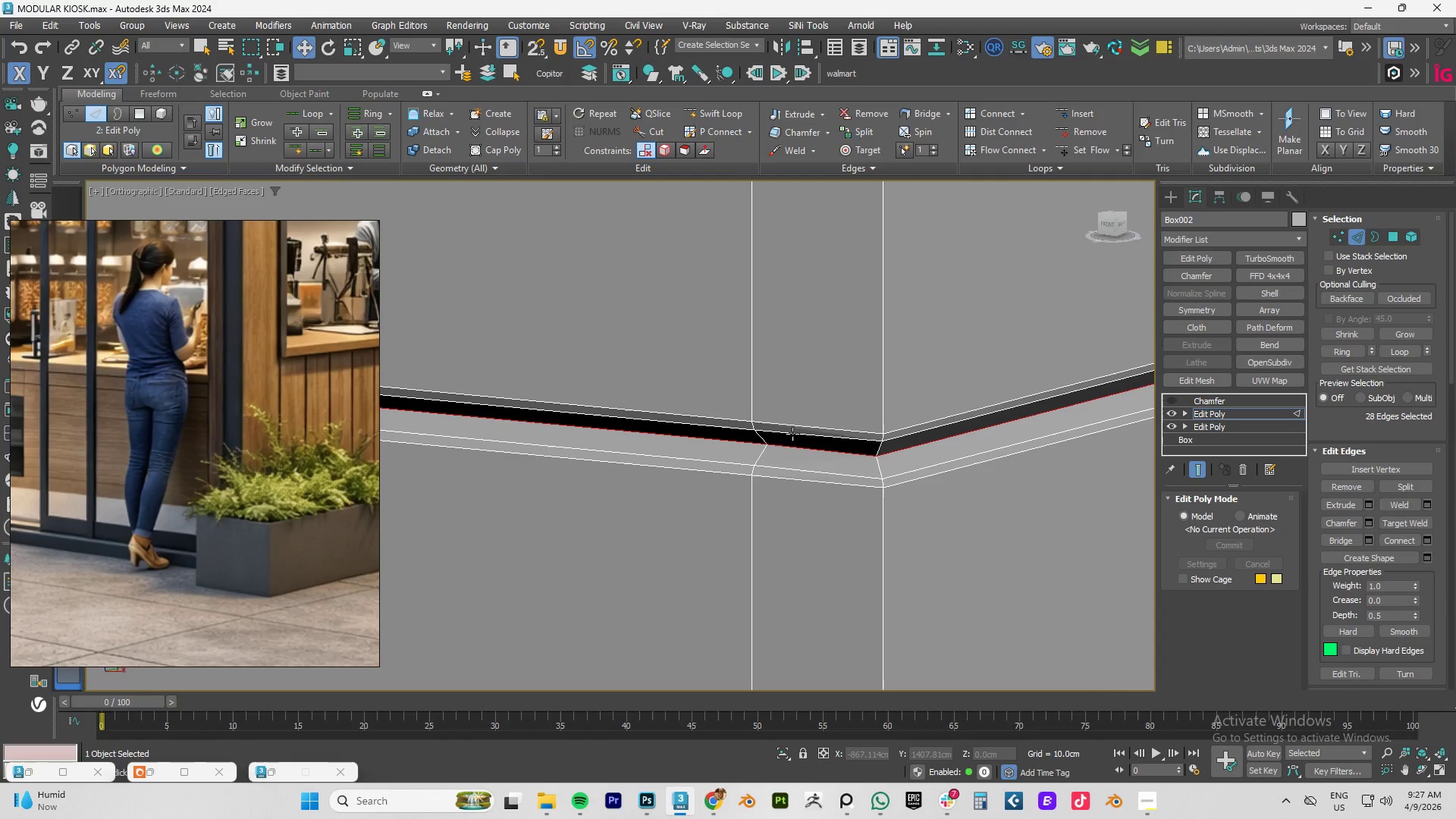 
left_click([1206, 412])
 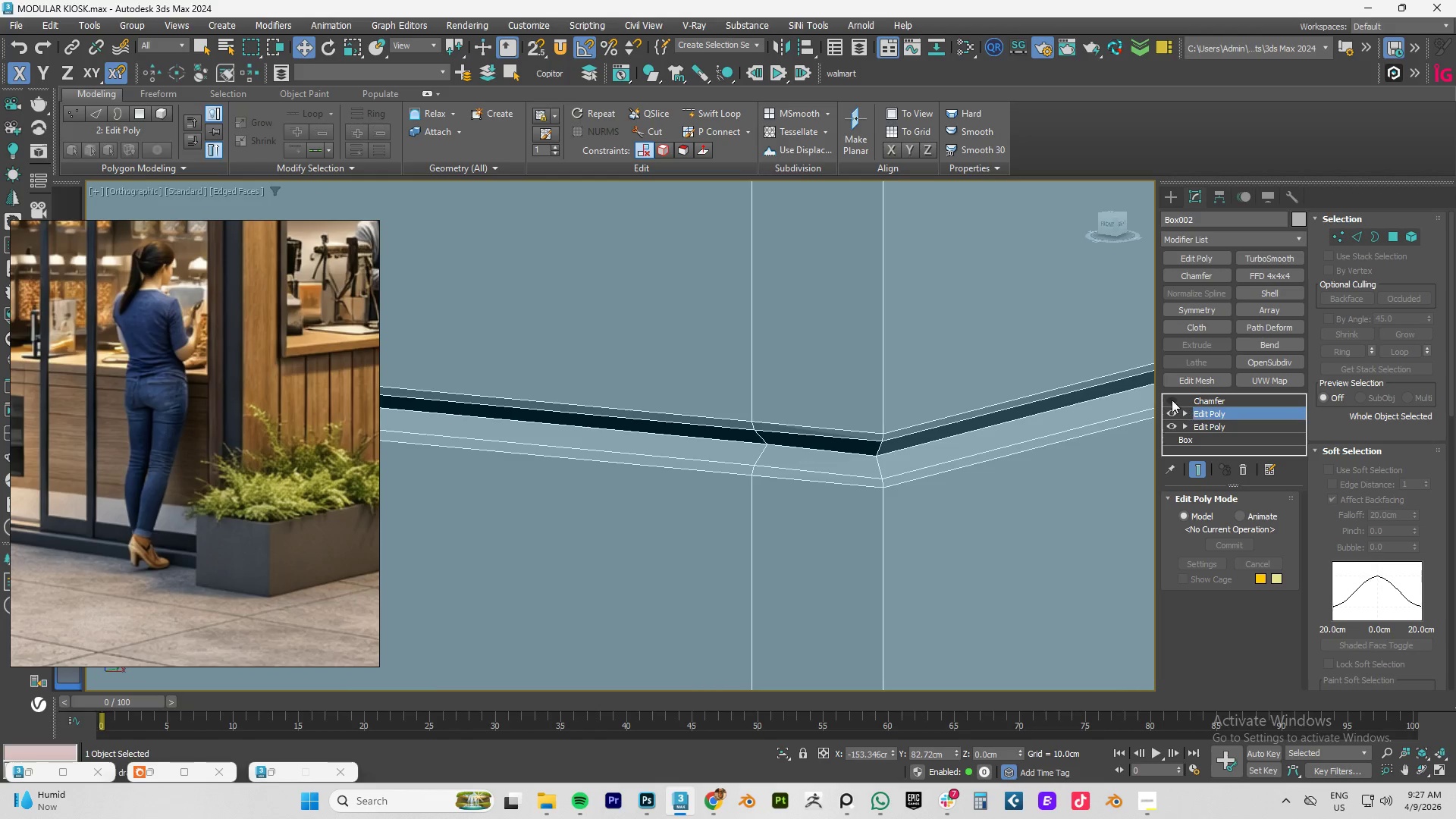 
left_click([1172, 400])
 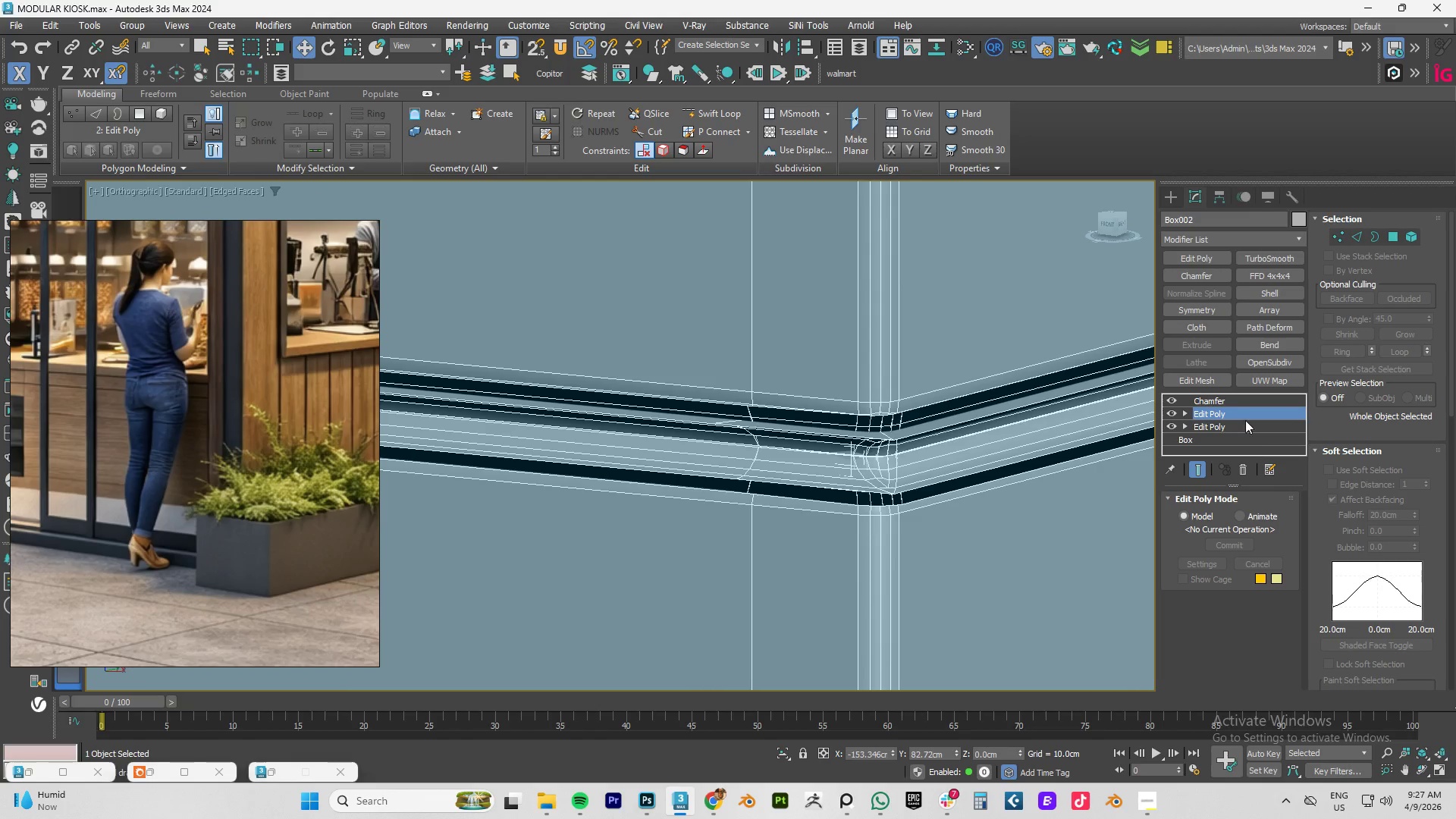 
left_click([1222, 400])
 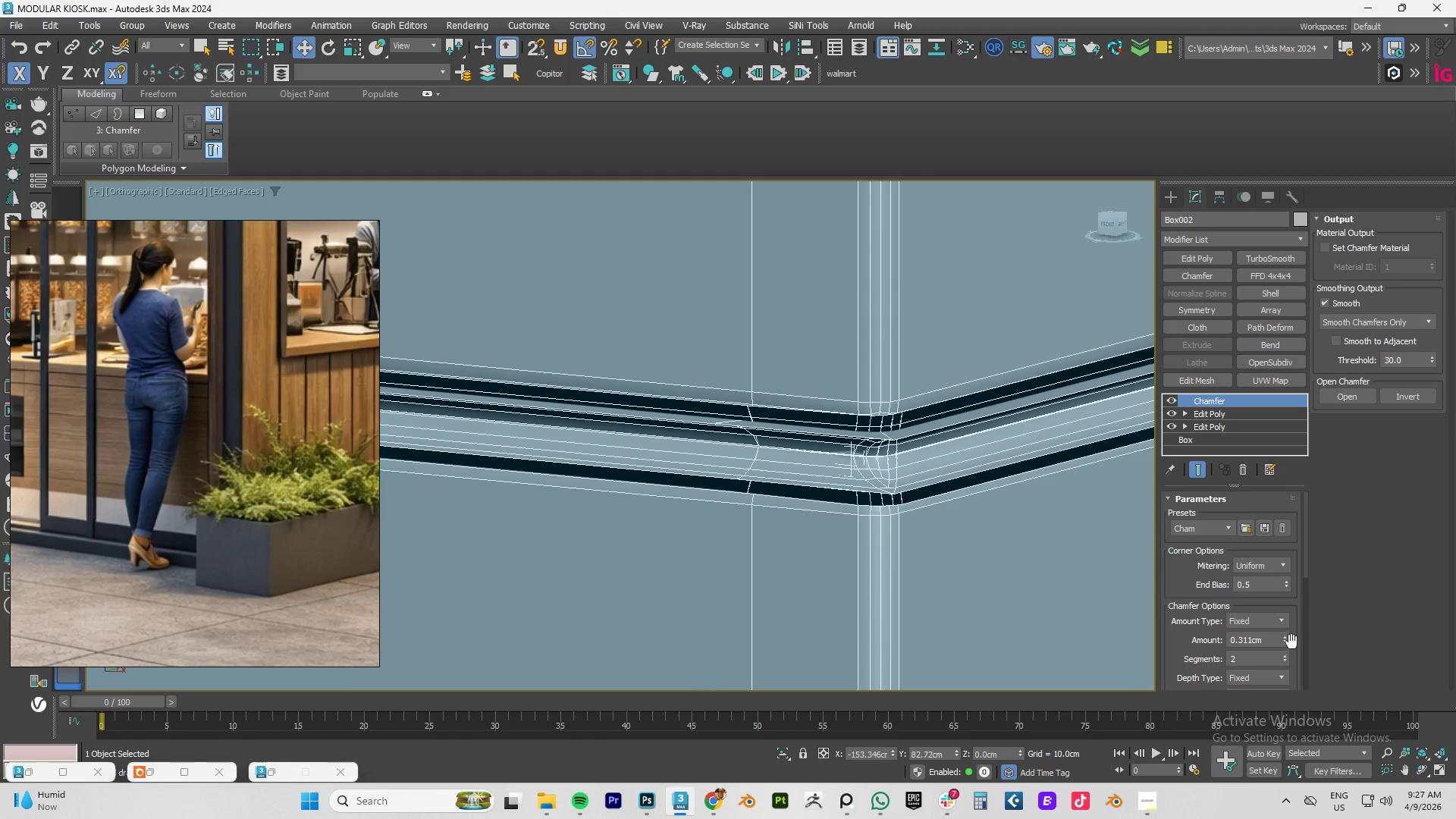 
left_click_drag(start_coordinate=[1285, 641], to_coordinate=[1279, 676])
 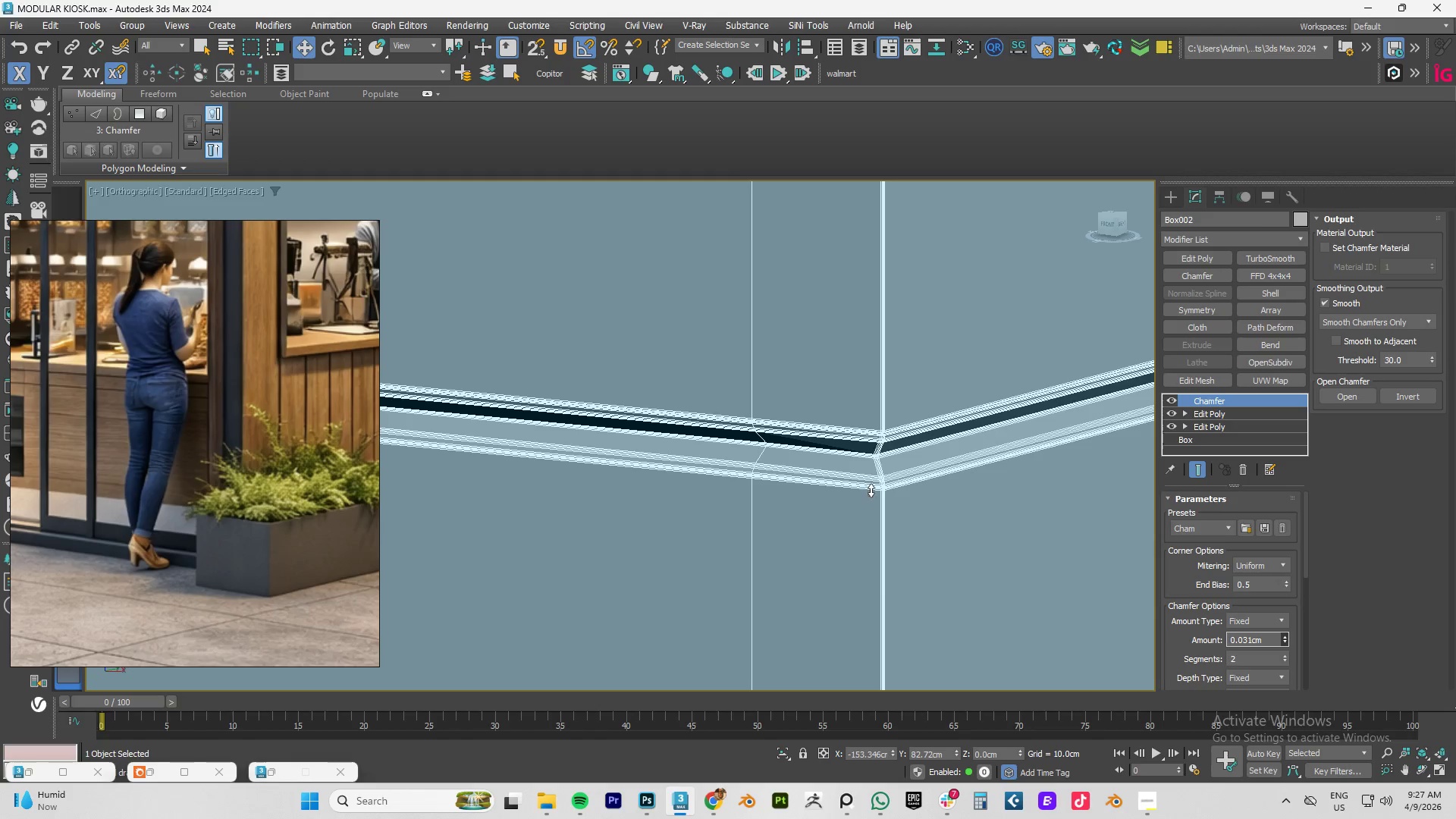 
scroll: coordinate [871, 489], scroll_direction: up, amount: 4.0
 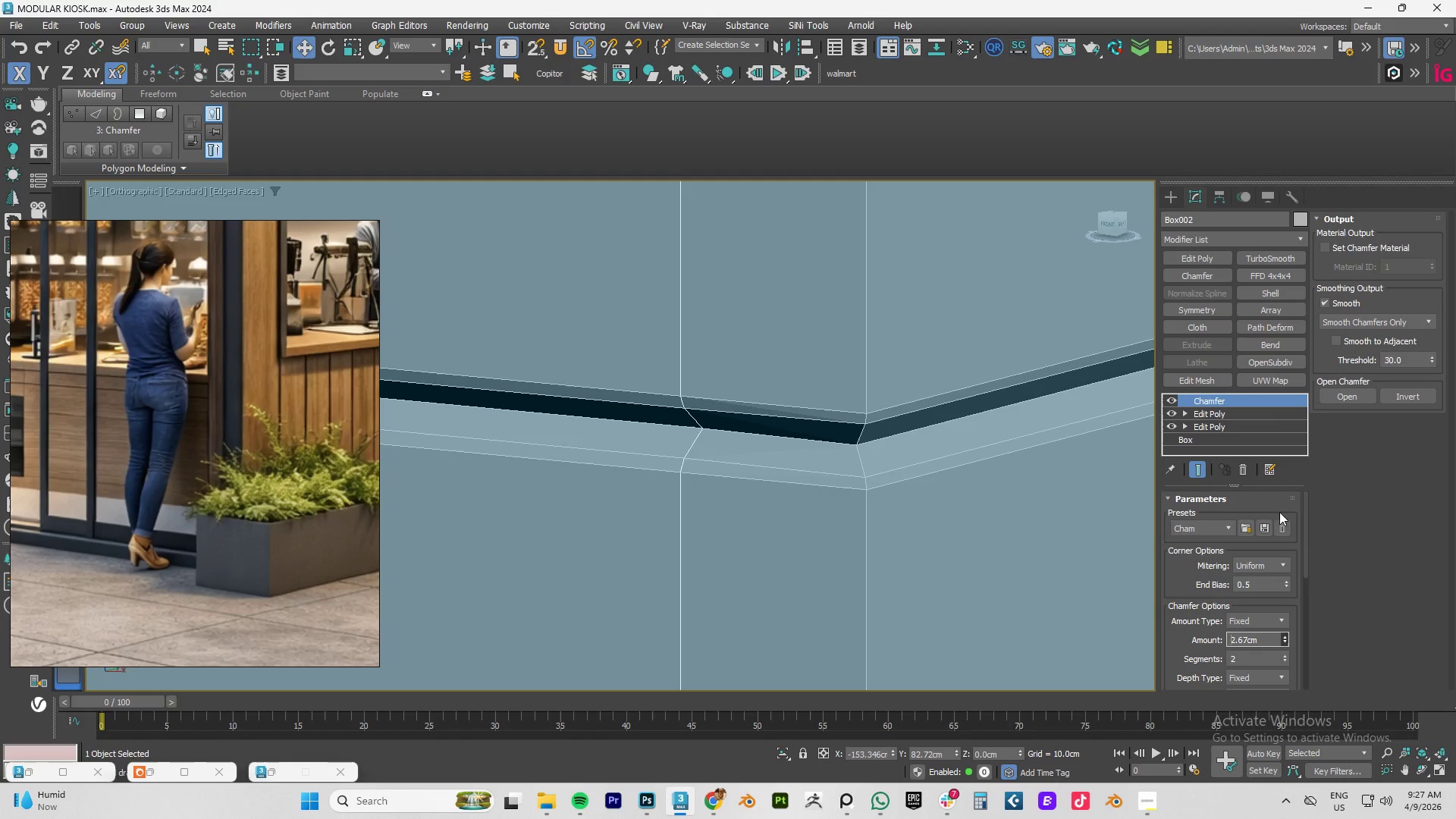 
left_click([1284, 637])
 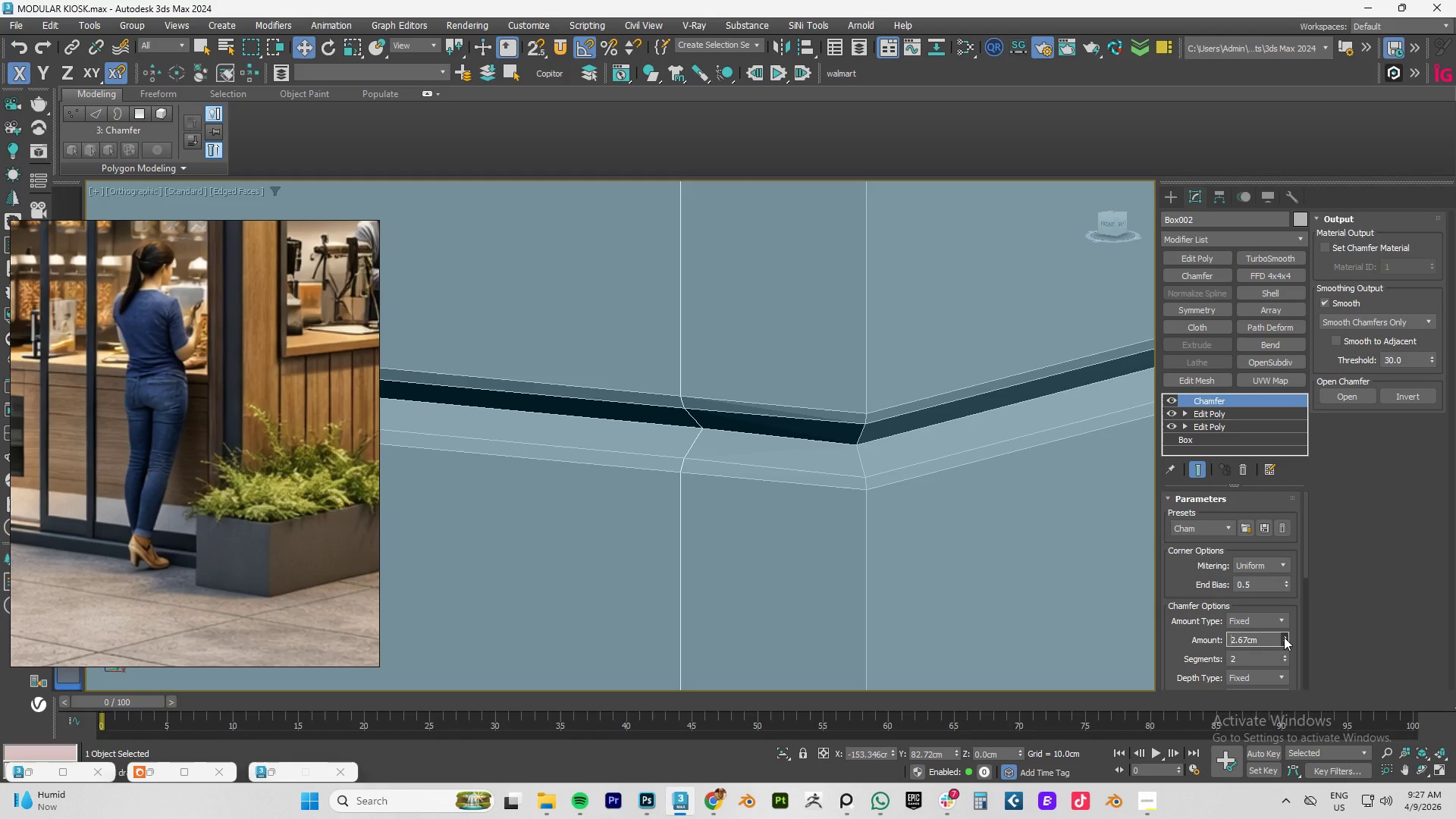 
left_click_drag(start_coordinate=[1284, 637], to_coordinate=[1283, 671])
 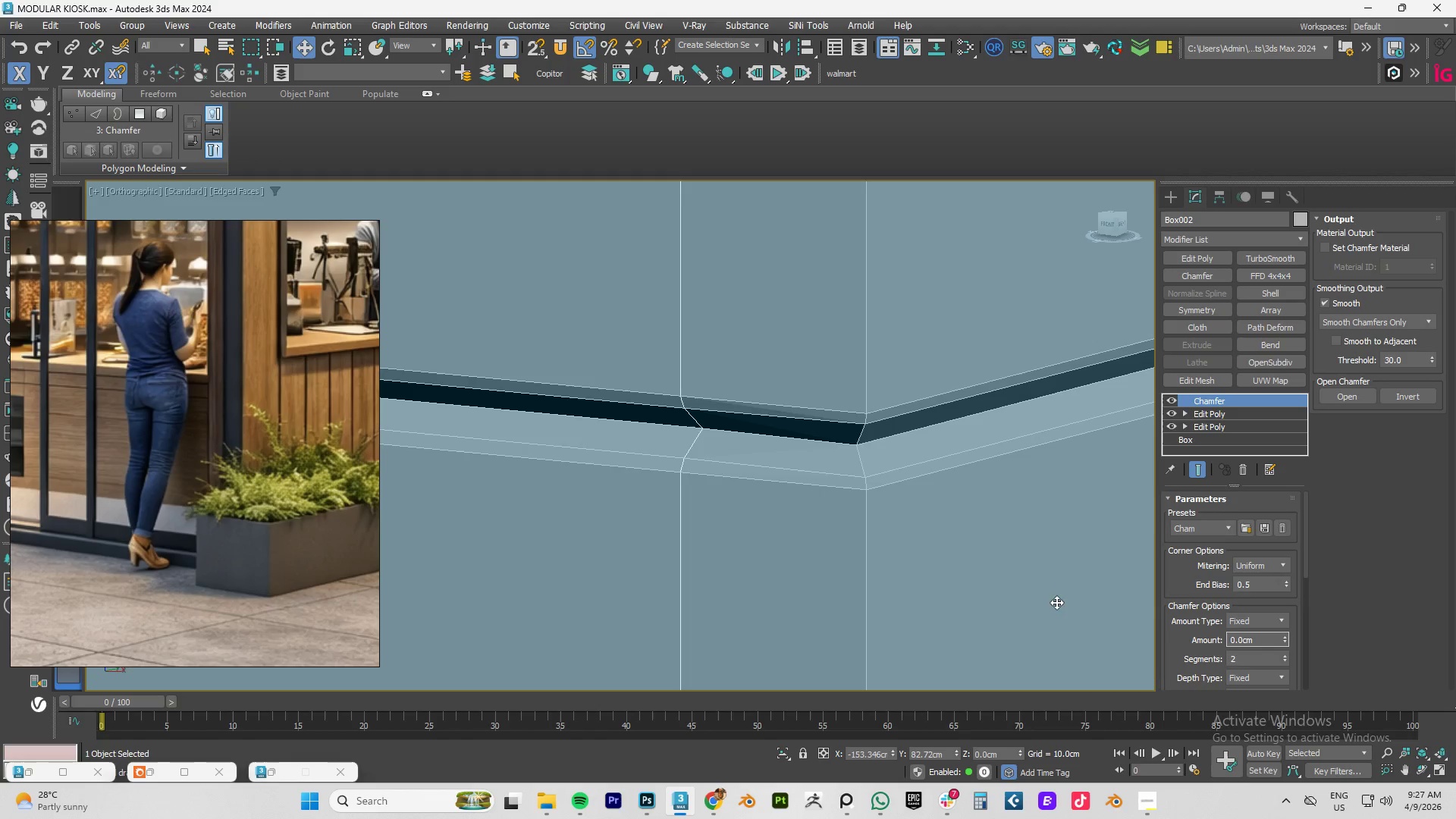 
wait(10.17)
 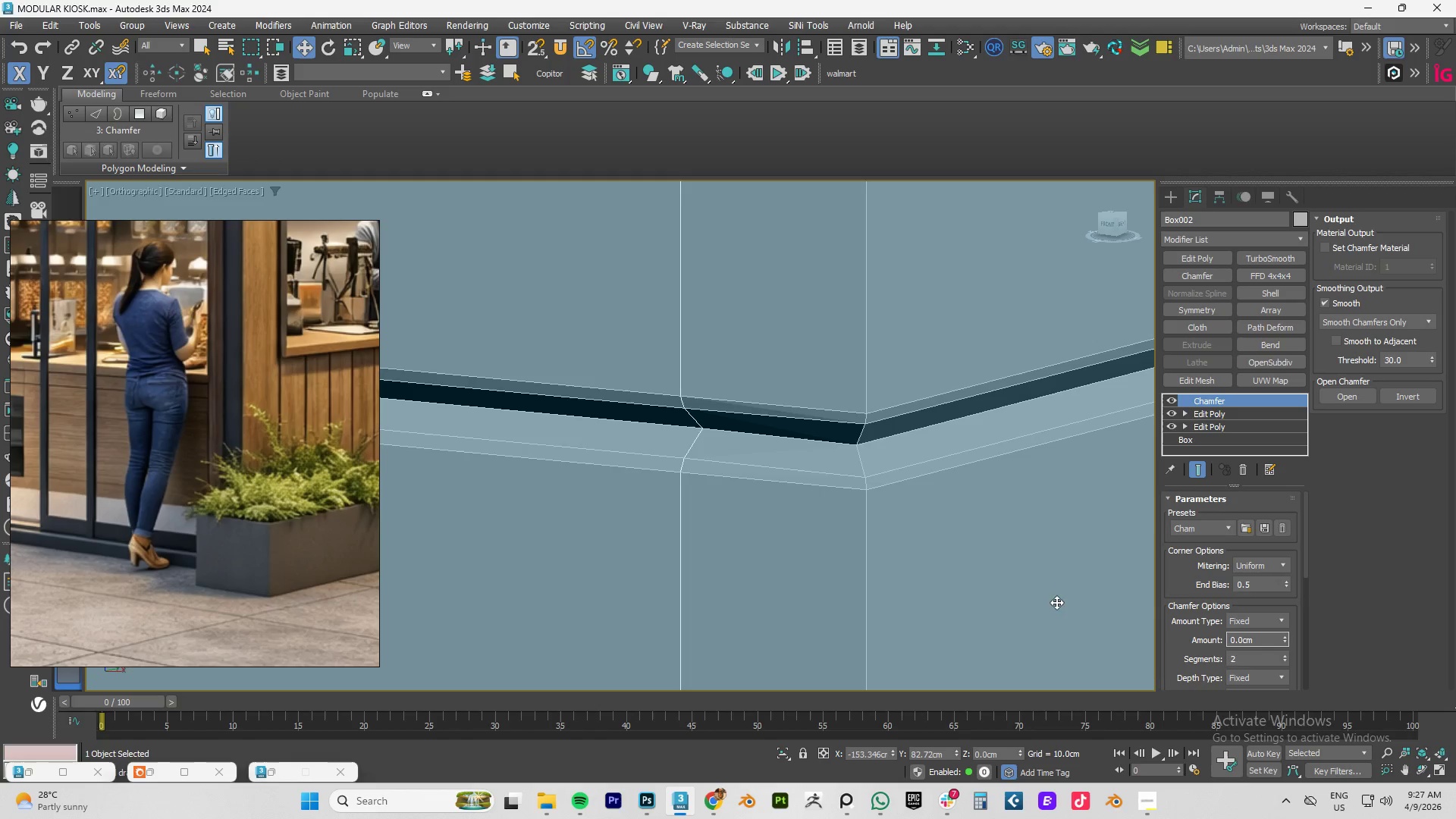 
scroll: coordinate [827, 421], scroll_direction: up, amount: 3.0
 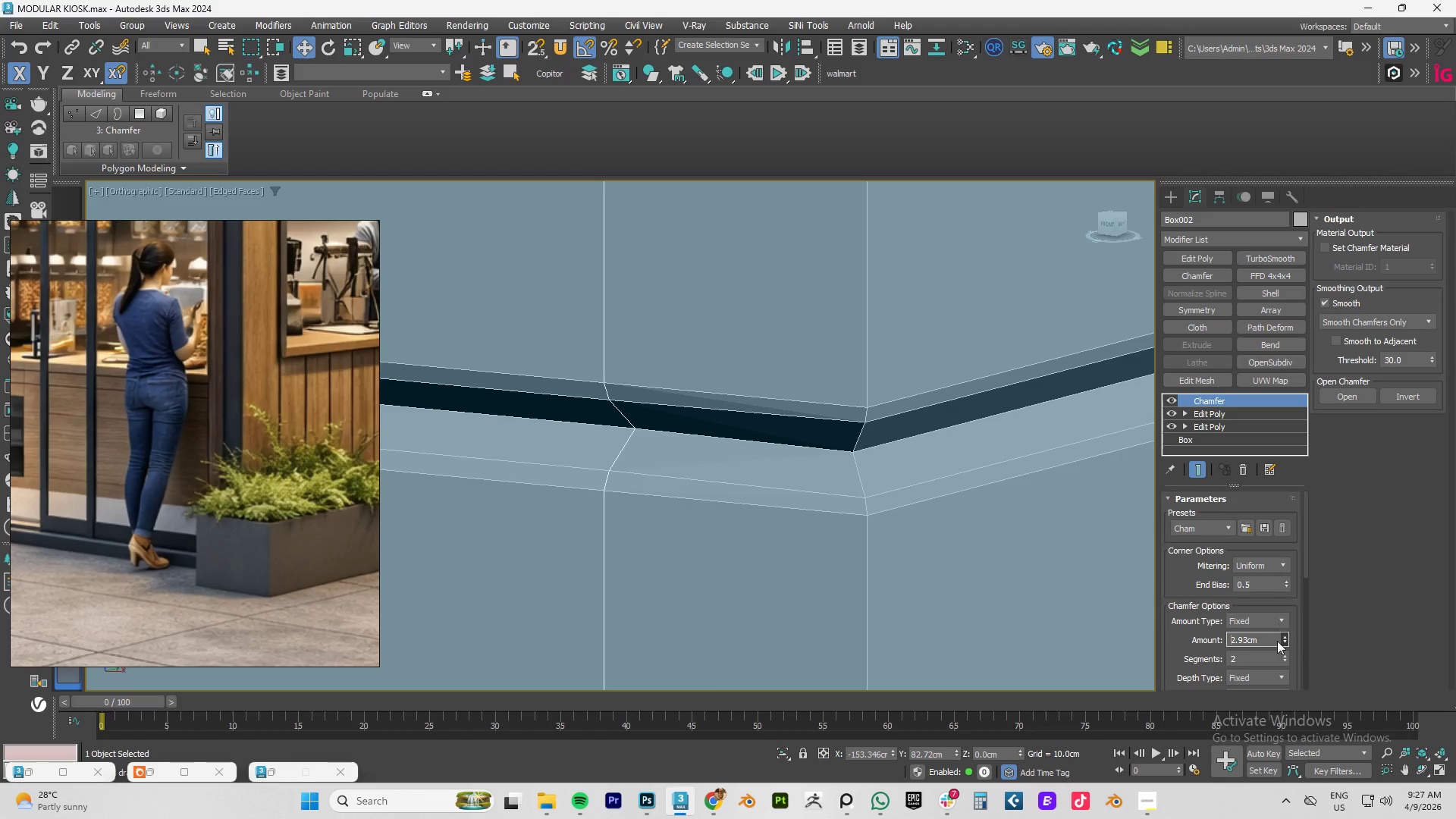 
left_click([1228, 636])
 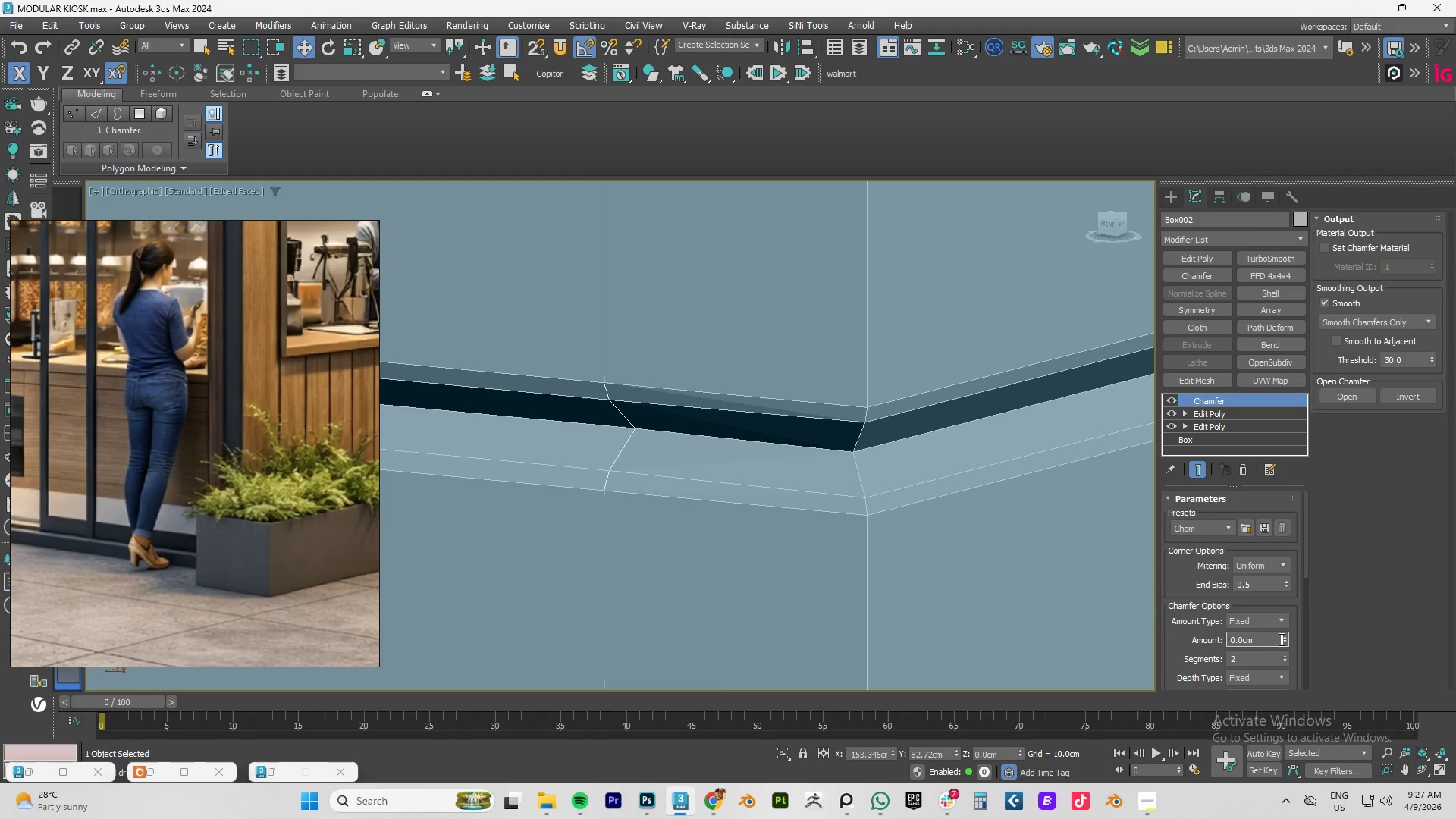 
left_click_drag(start_coordinate=[1260, 640], to_coordinate=[1175, 641])
 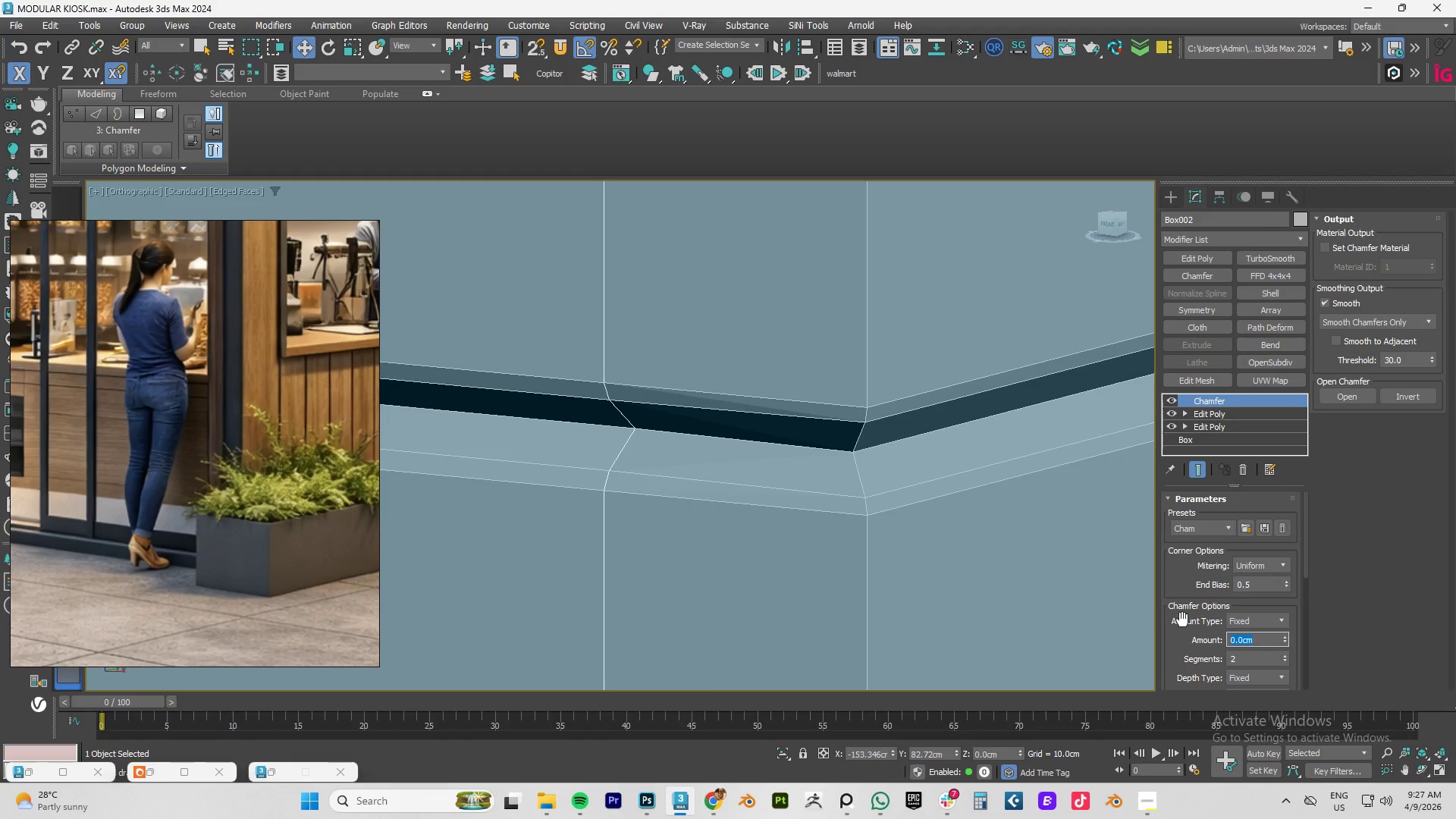 
key(NumpadDecimal)
 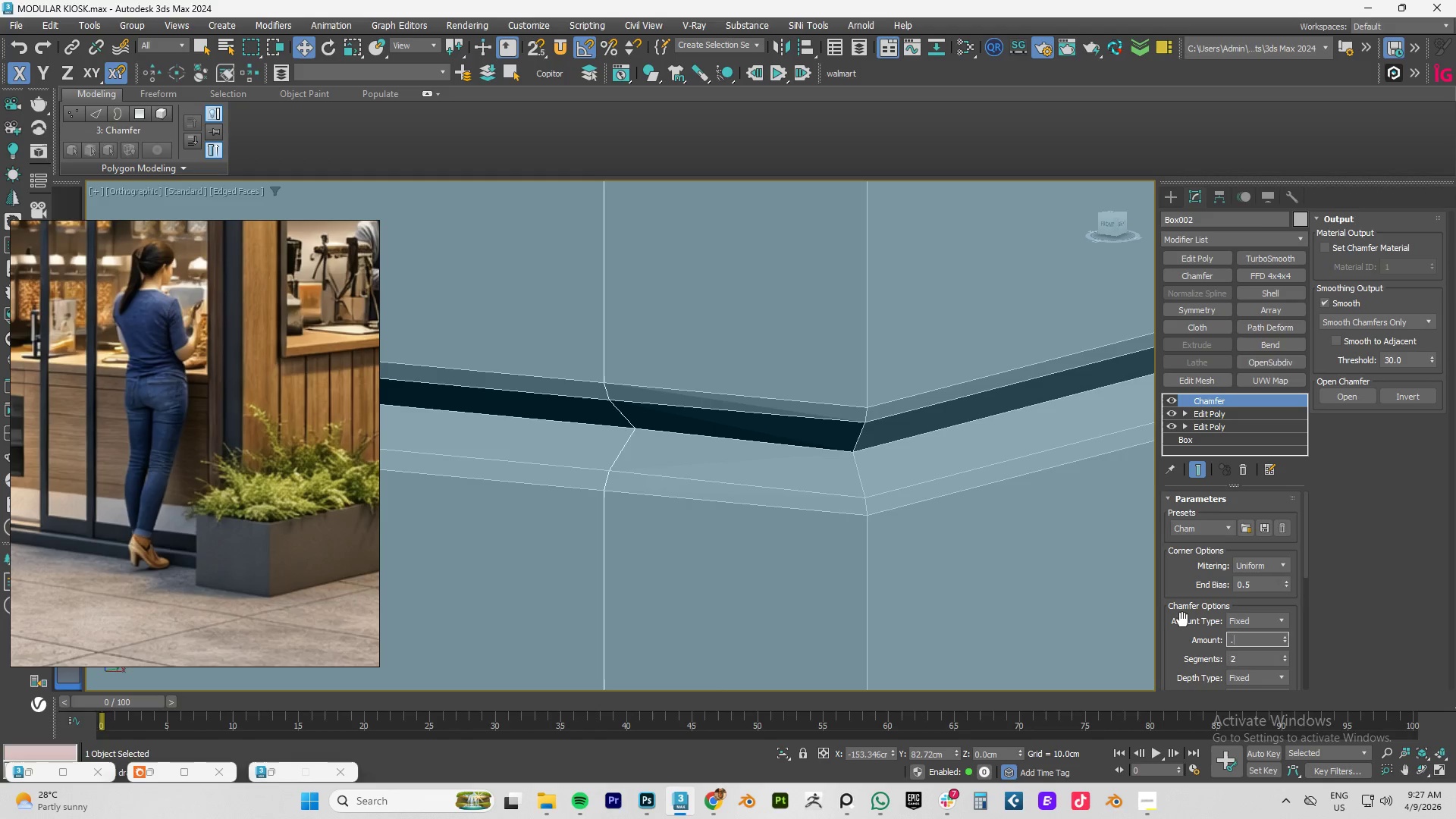 
key(Numpad2)
 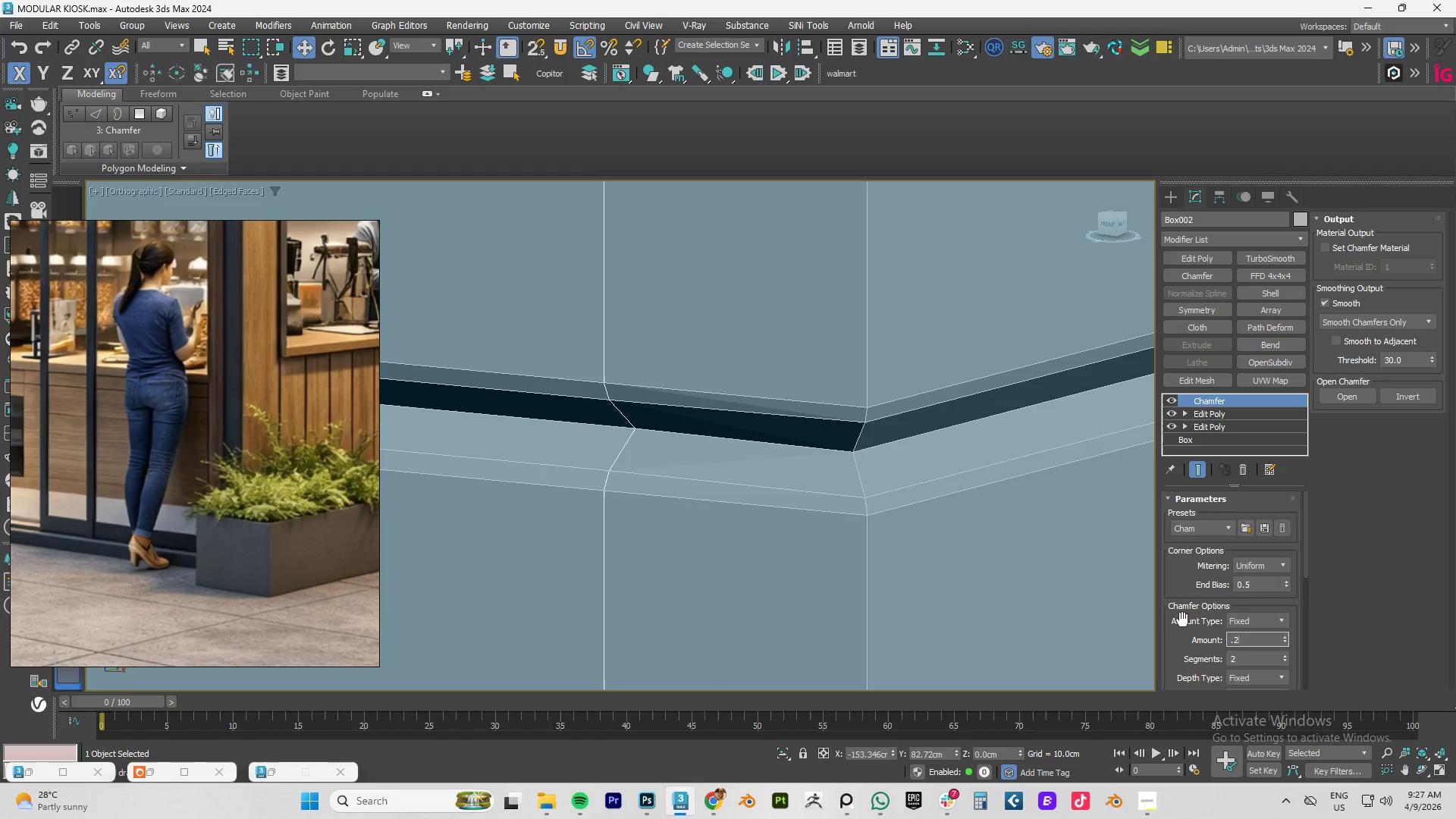 
key(NumpadEnter)
 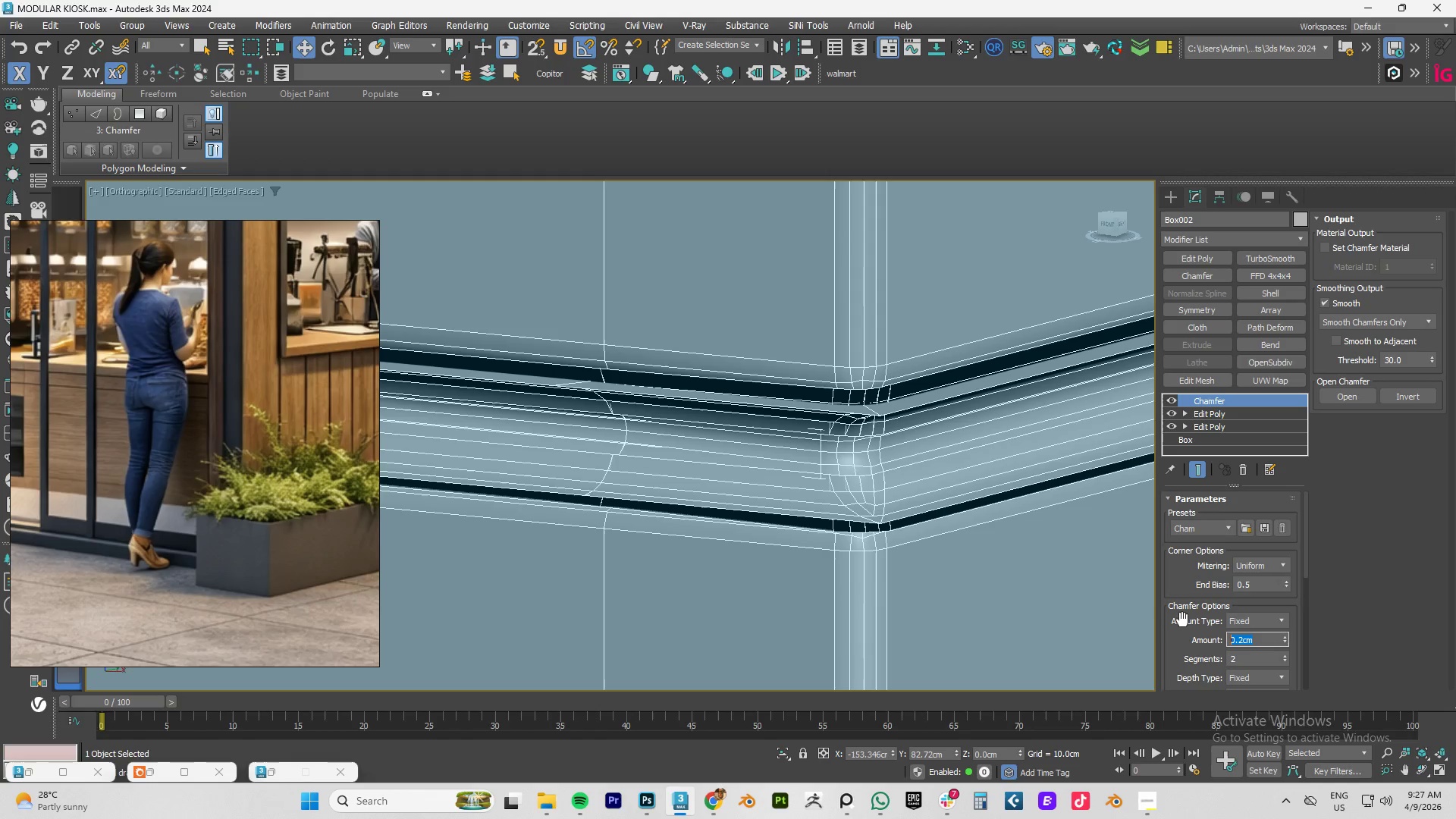 
key(NumpadDecimal)
 